 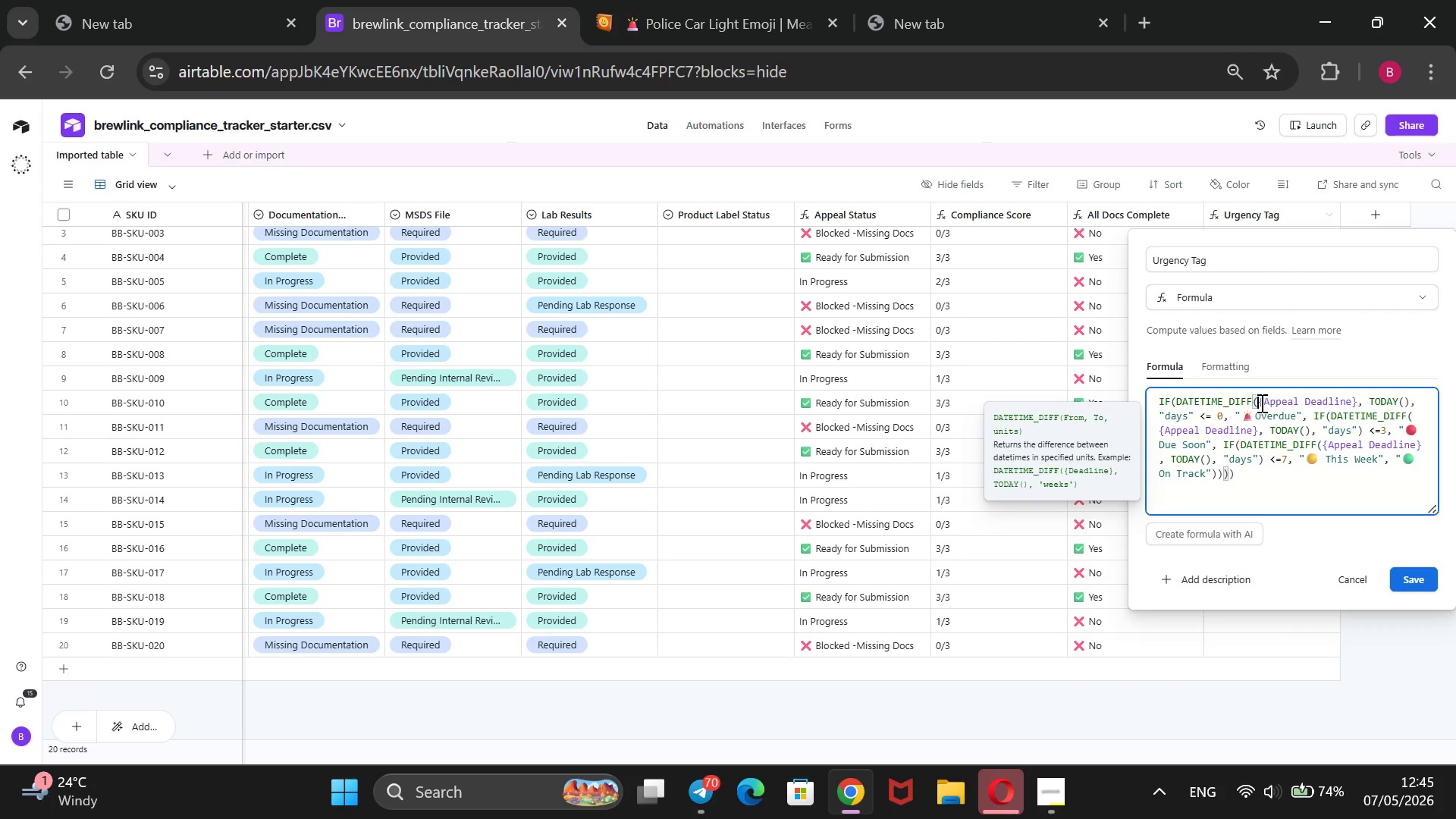 
left_click([1298, 406])
 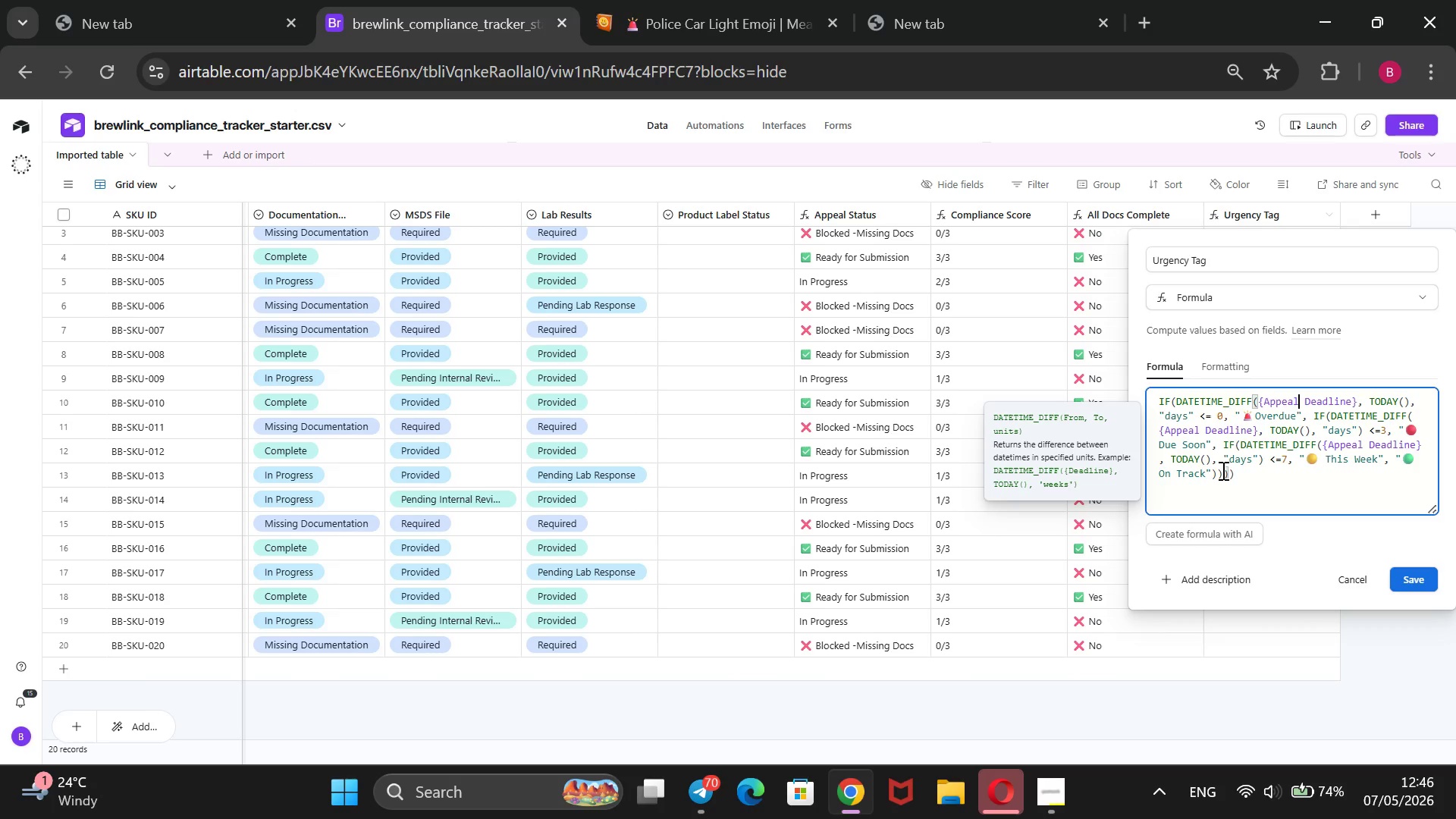 
wait(71.23)
 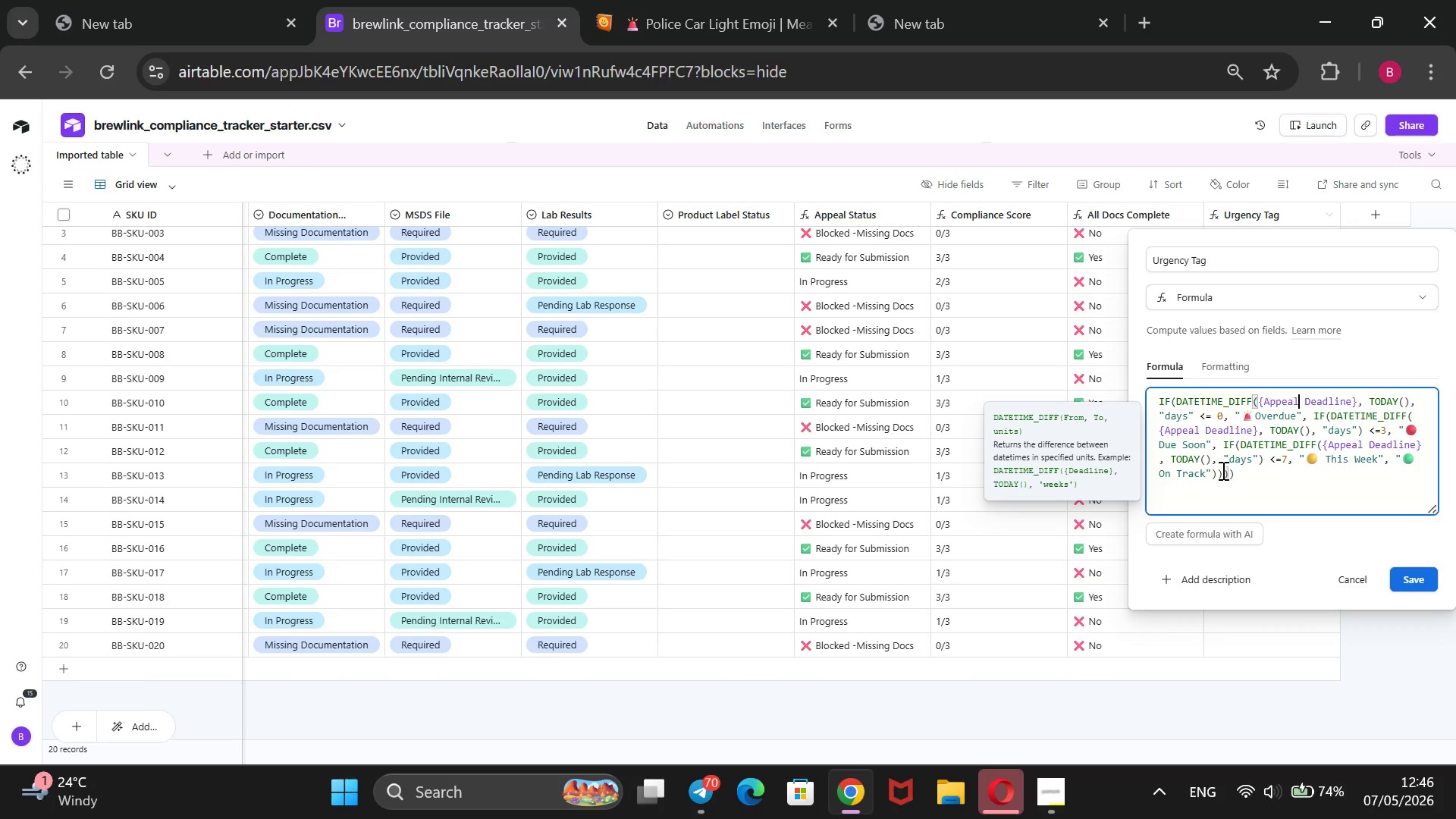 
left_click([1419, 580])
 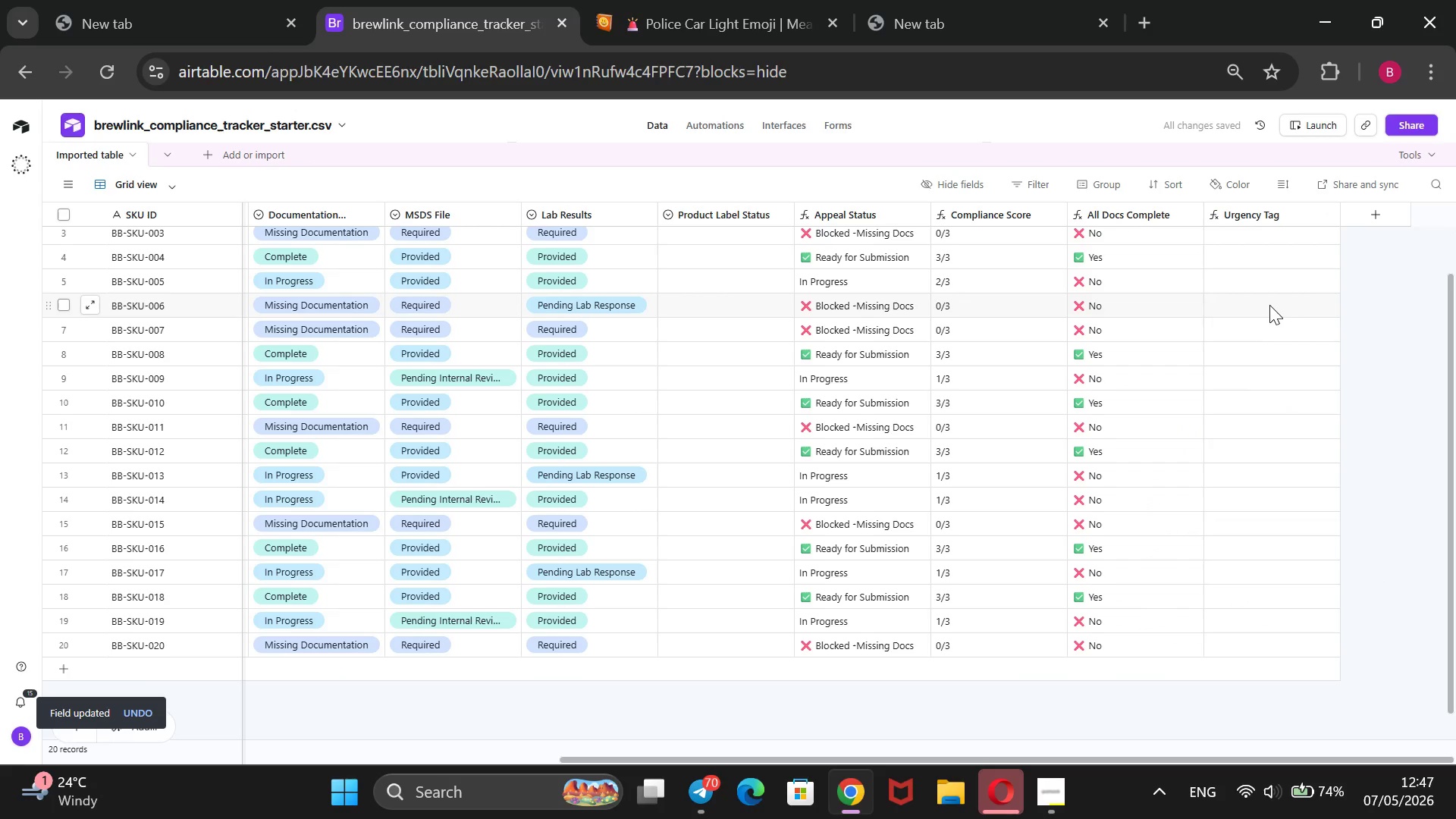 
scroll: coordinate [464, 294], scroll_direction: up, amount: 4.0
 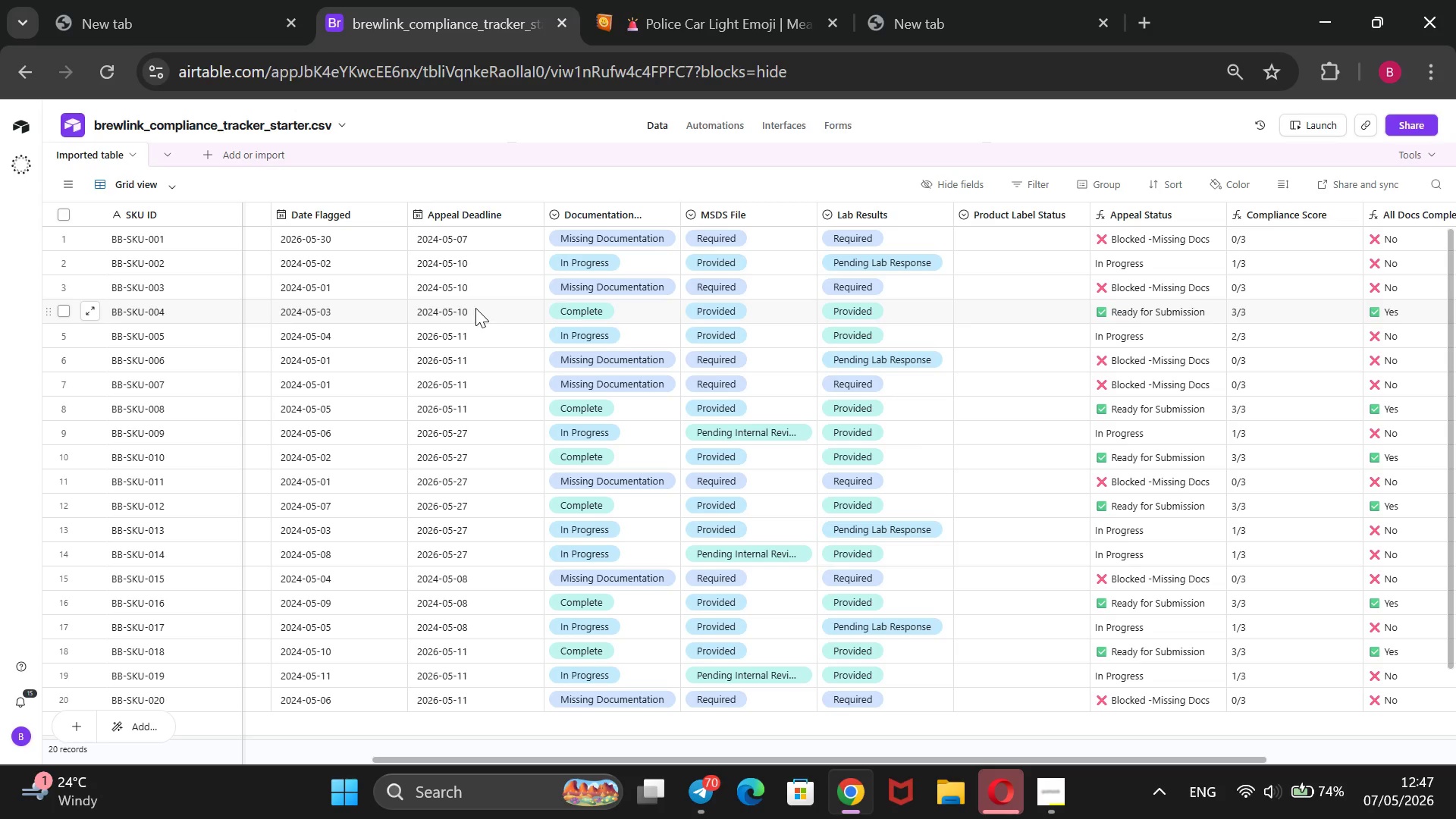 
wait(13.92)
 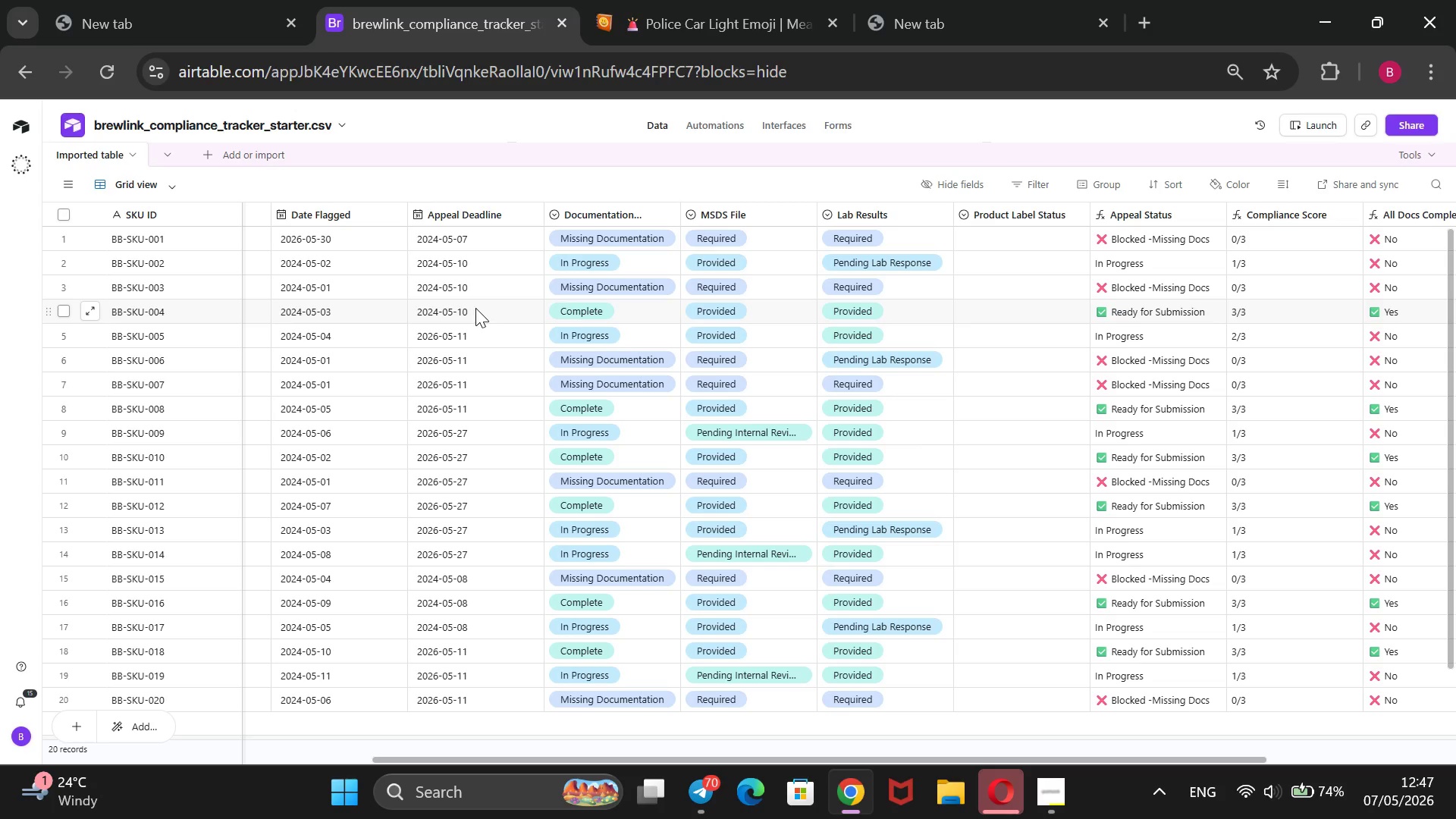 
scroll: coordinate [475, 308], scroll_direction: none, amount: 0.0
 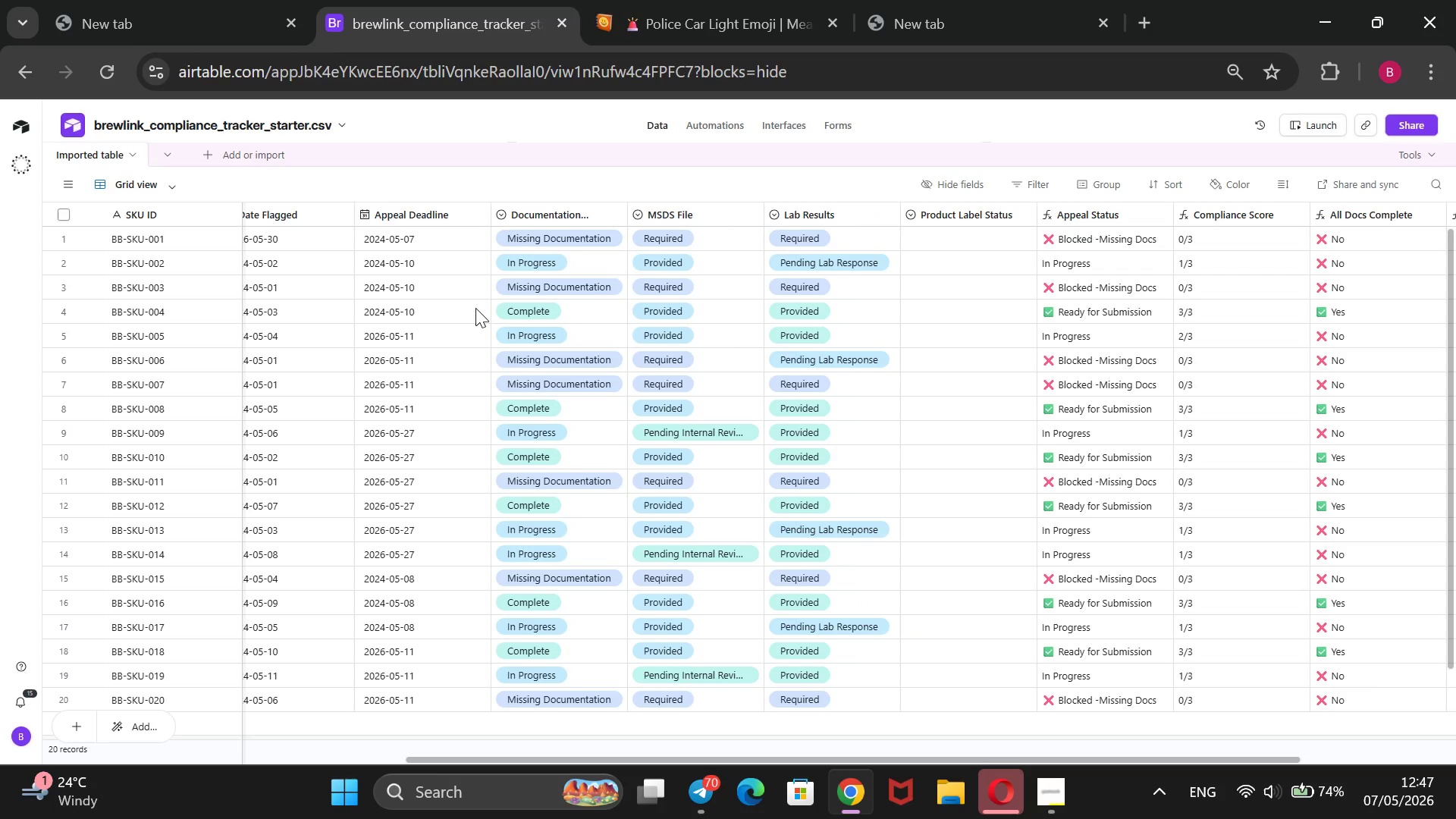 
scroll: coordinate [475, 308], scroll_direction: down, amount: 1.0
 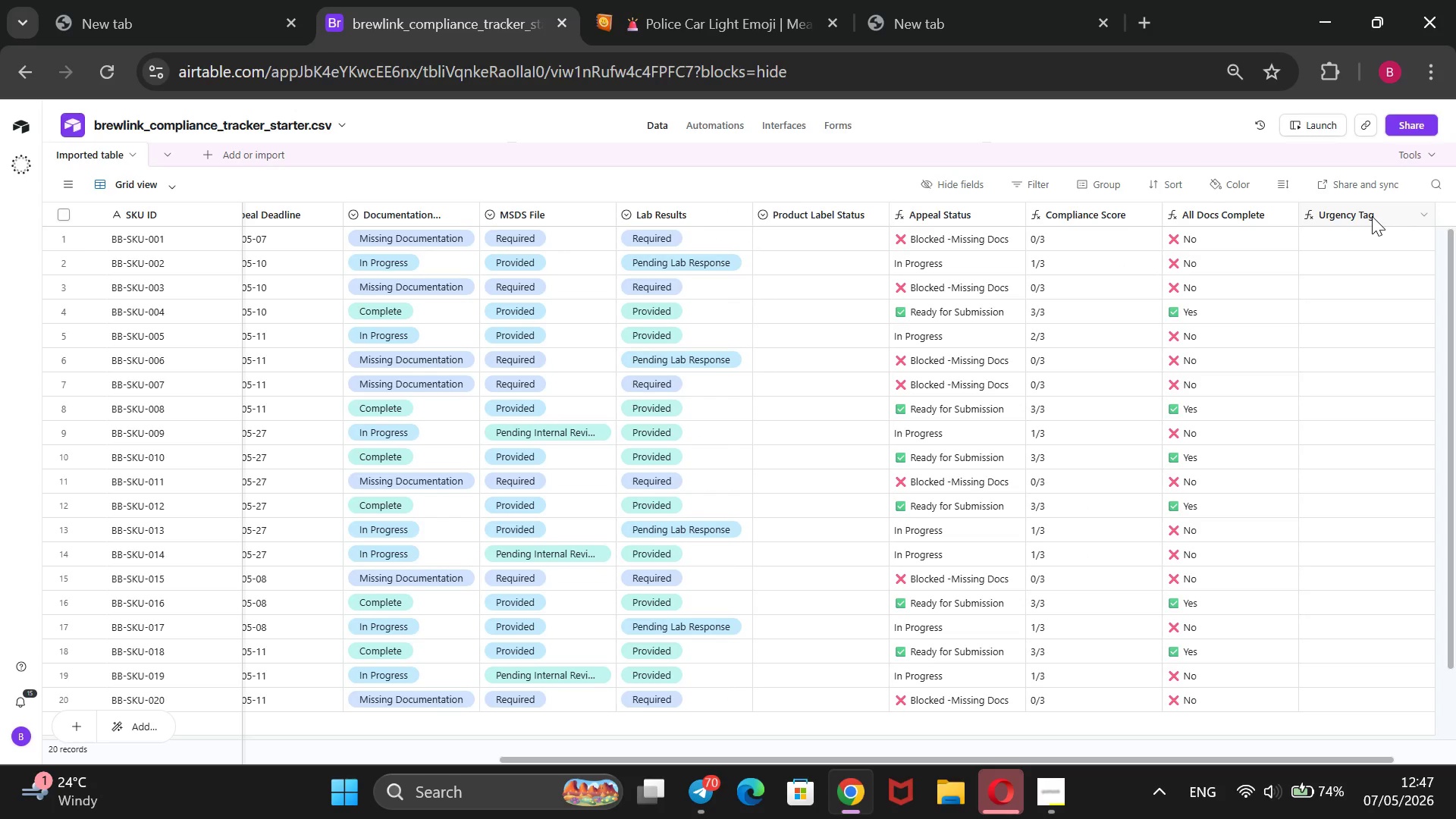 
right_click([1372, 214])
 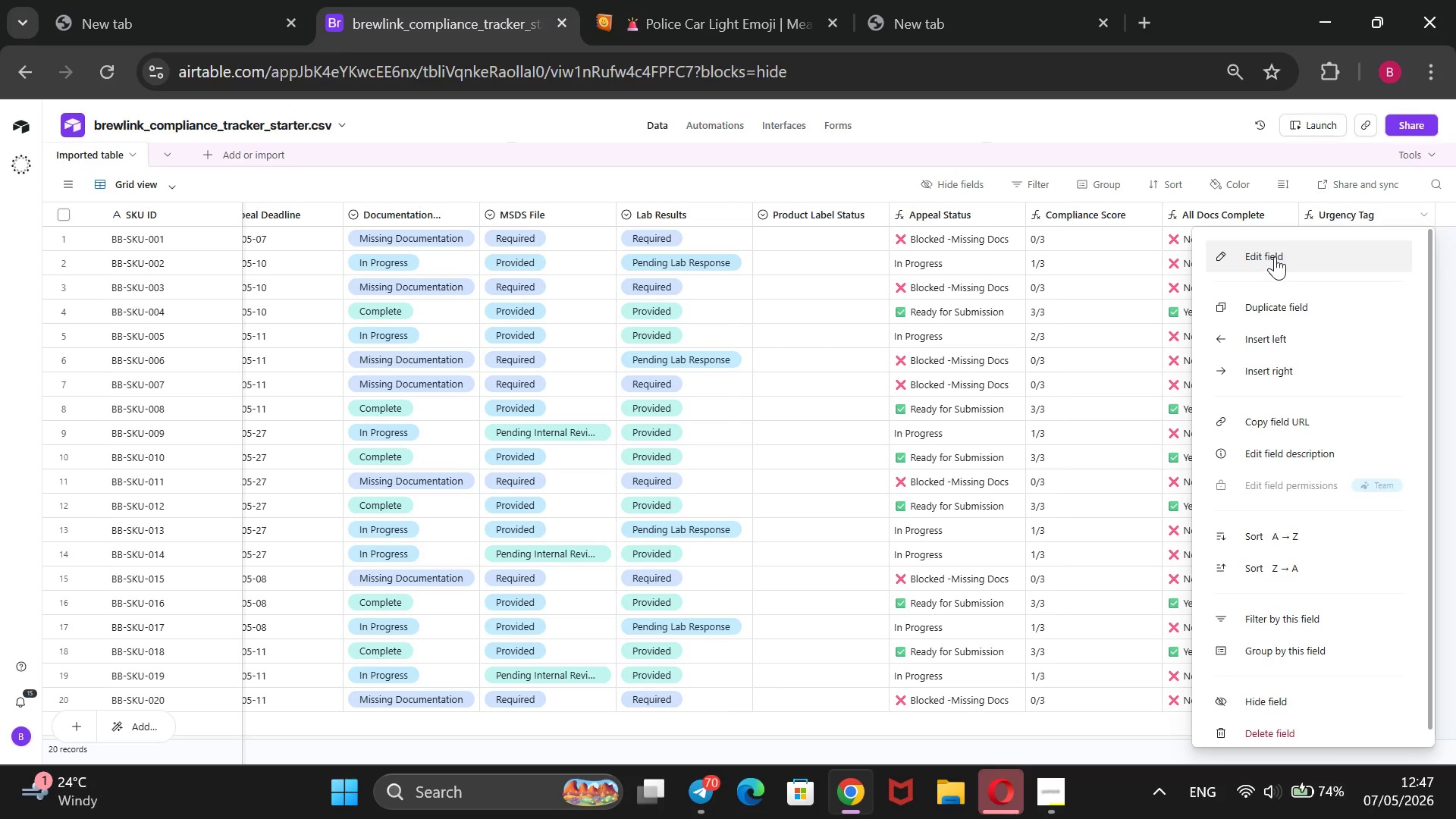 
left_click([1275, 256])
 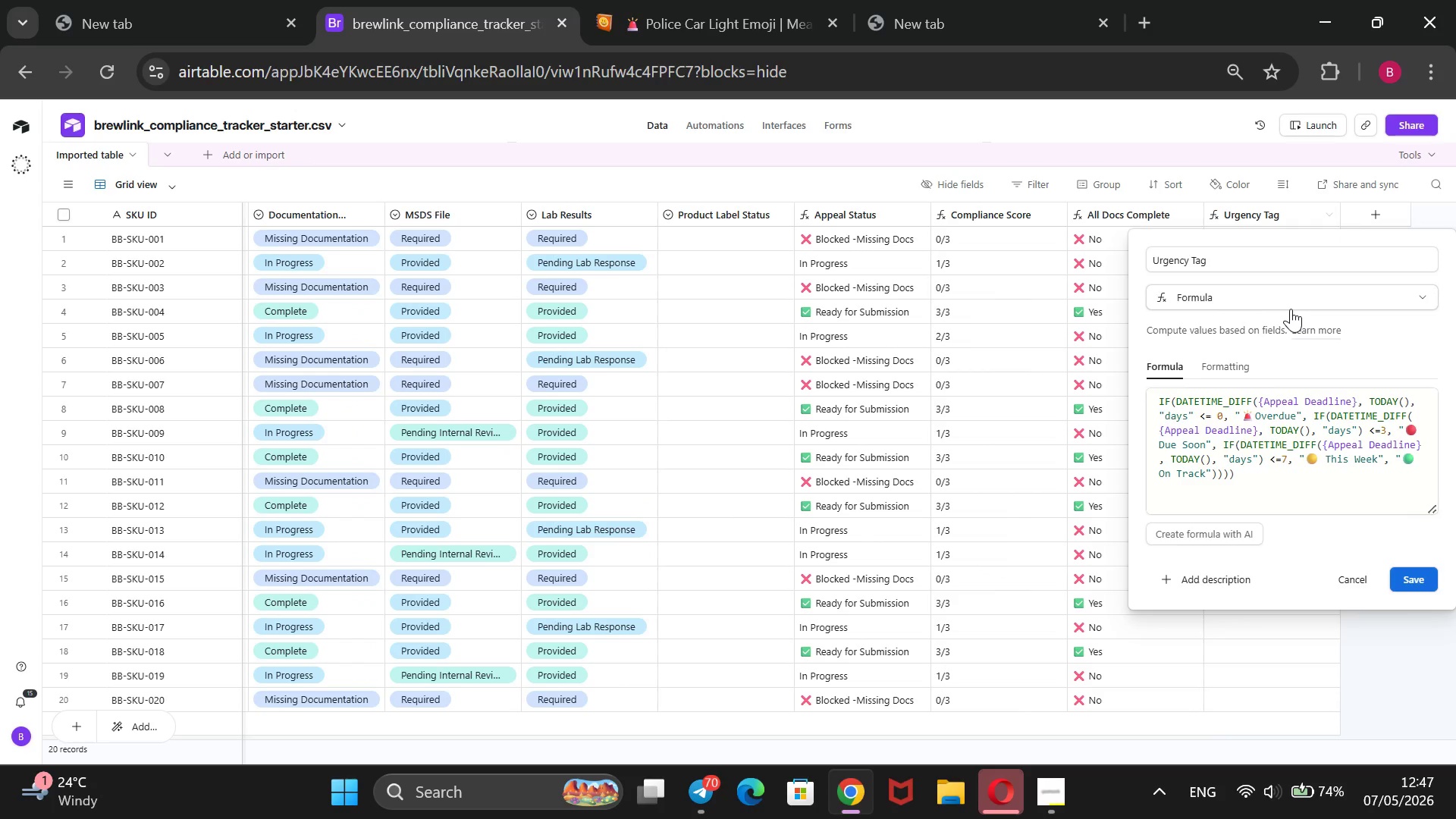 
wait(5.91)
 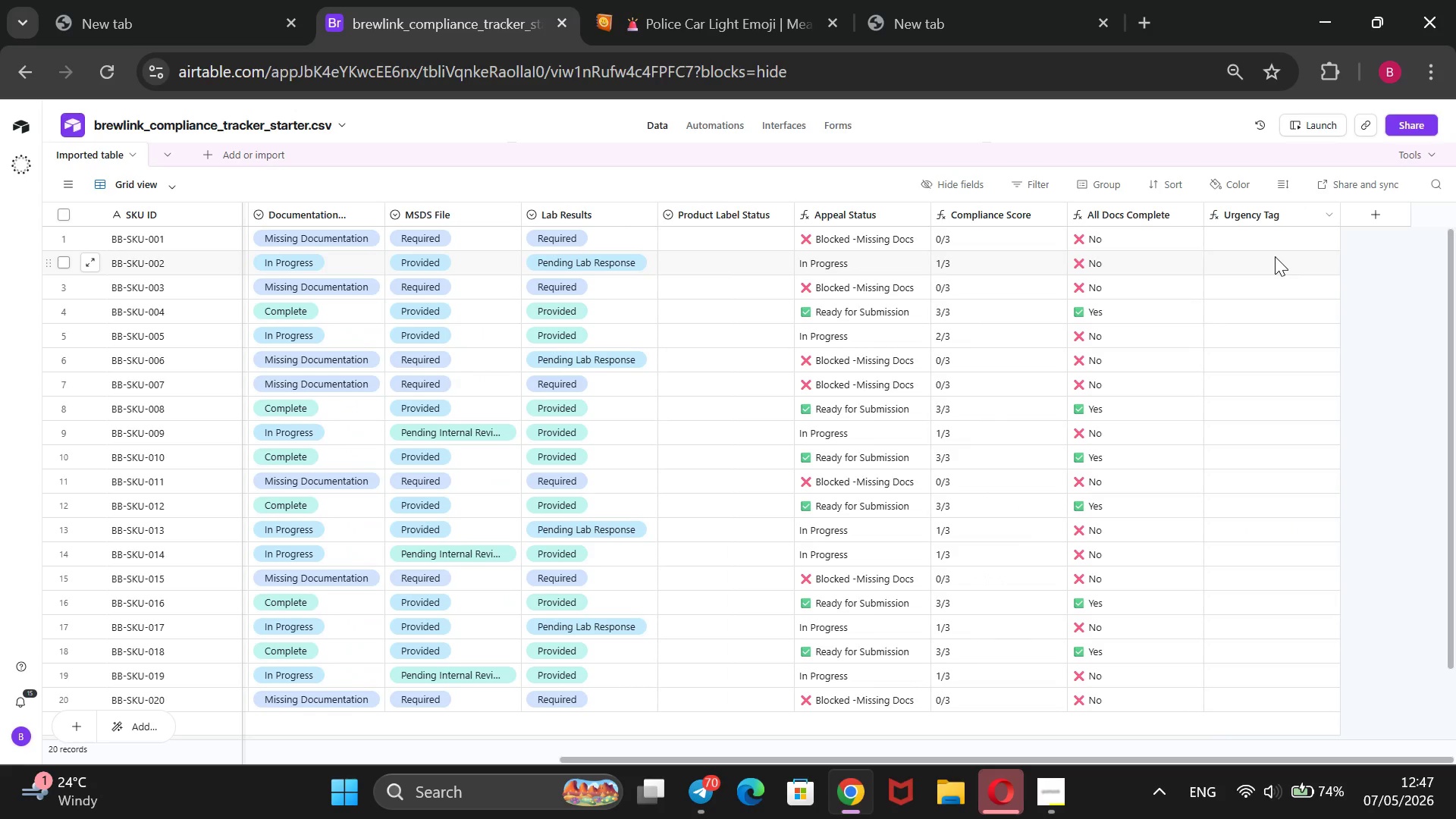 
left_click([1246, 365])
 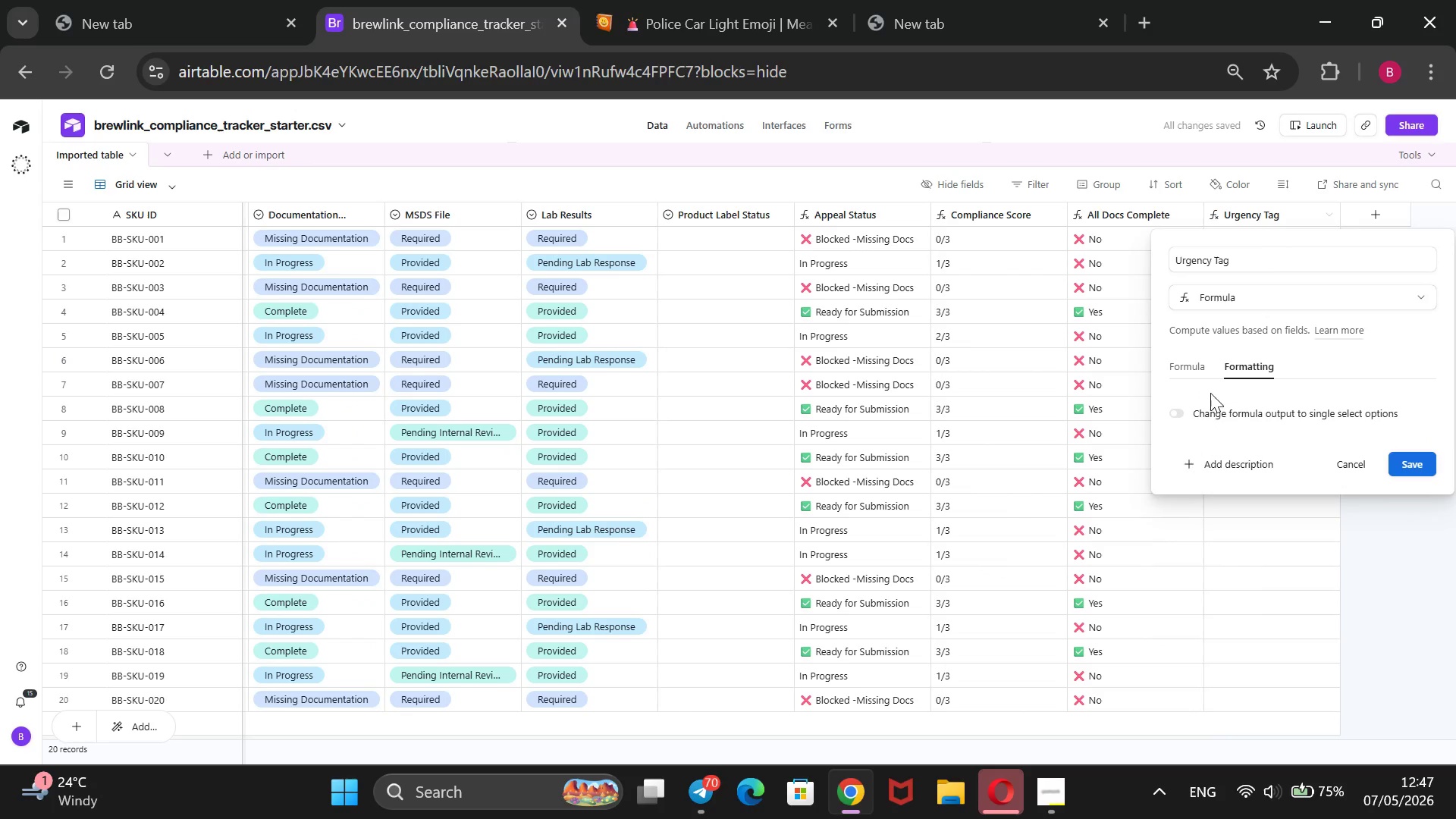 
left_click([1193, 371])
 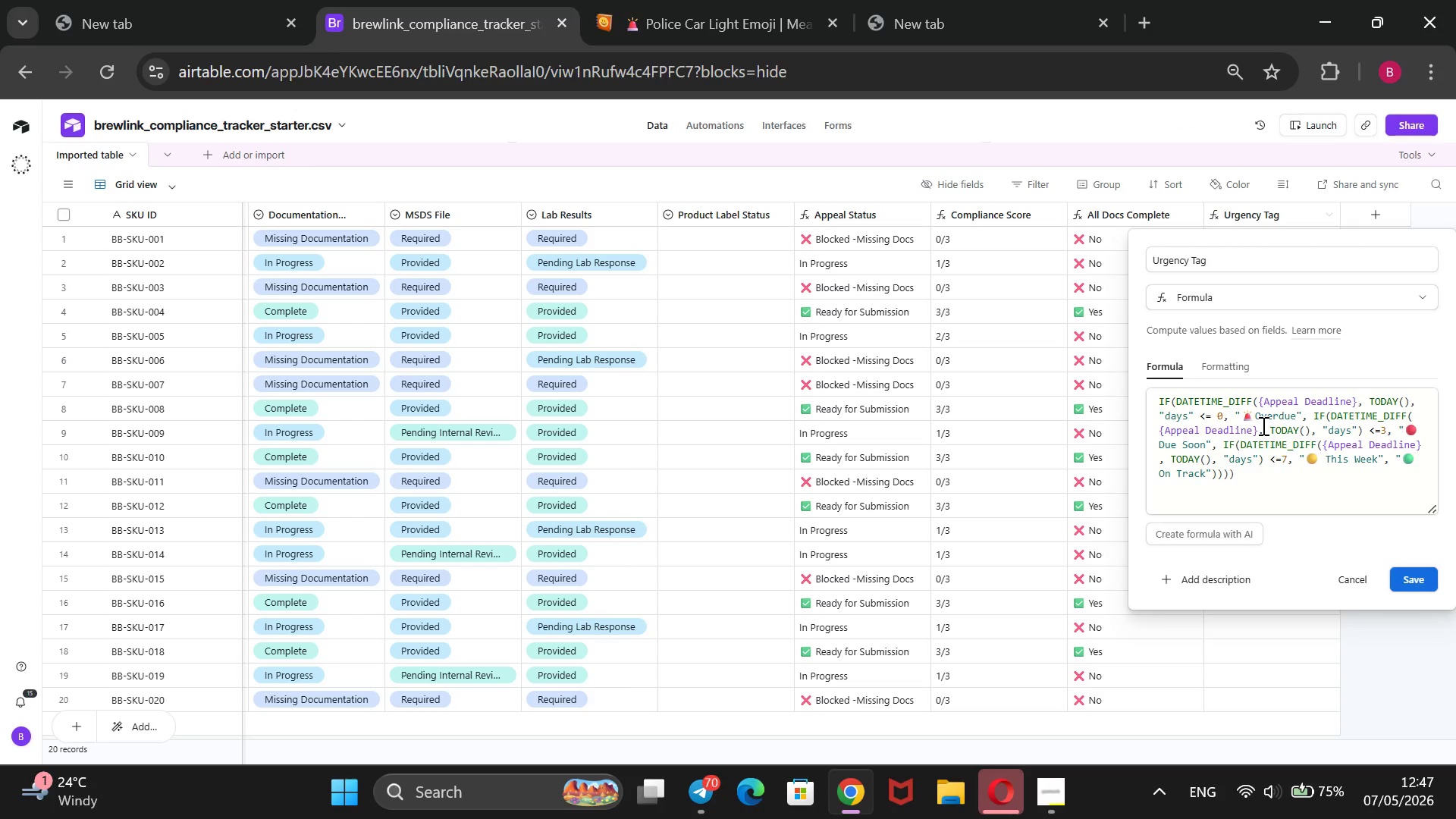 
wait(16.64)
 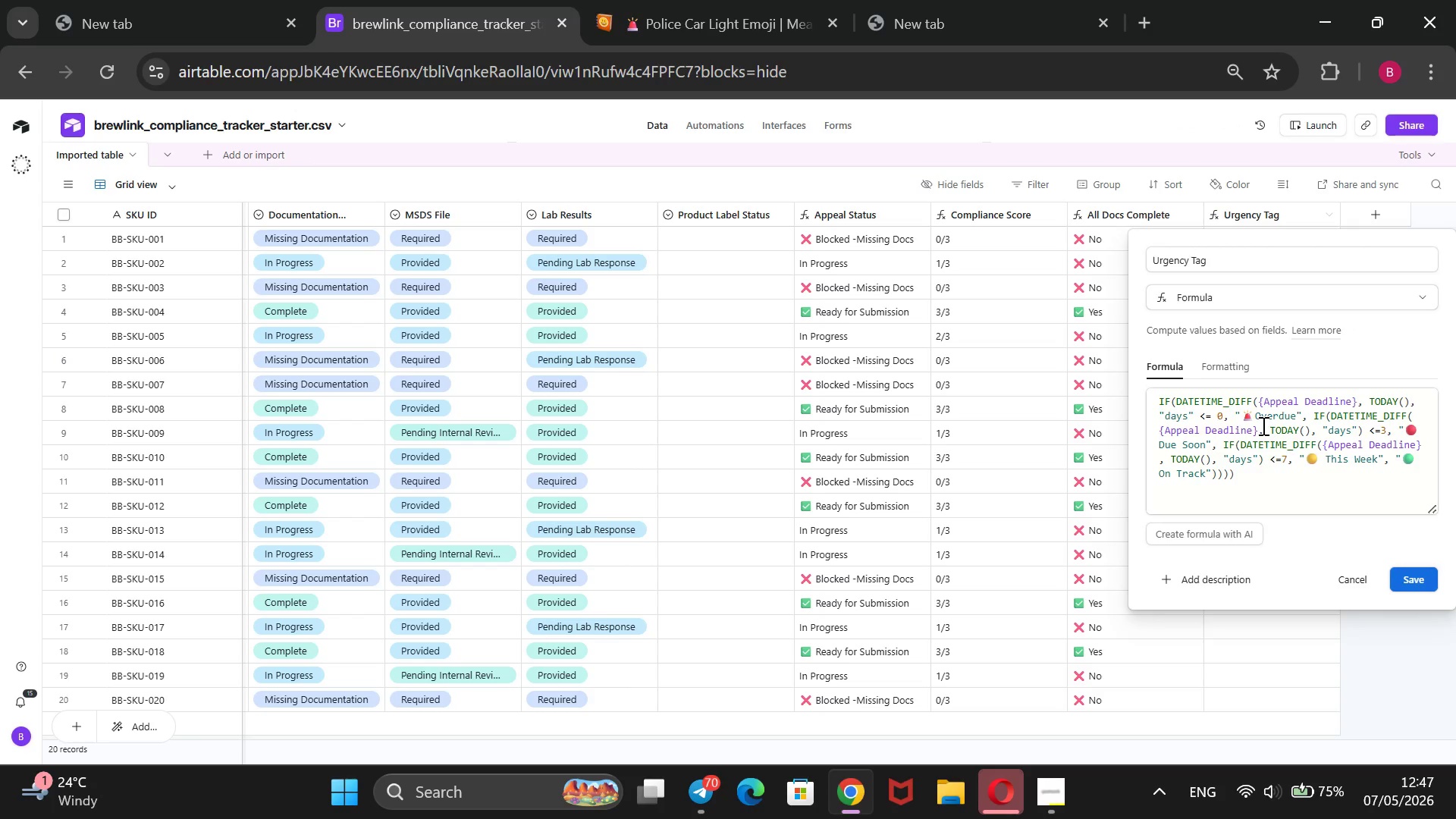 
left_click([1194, 413])
 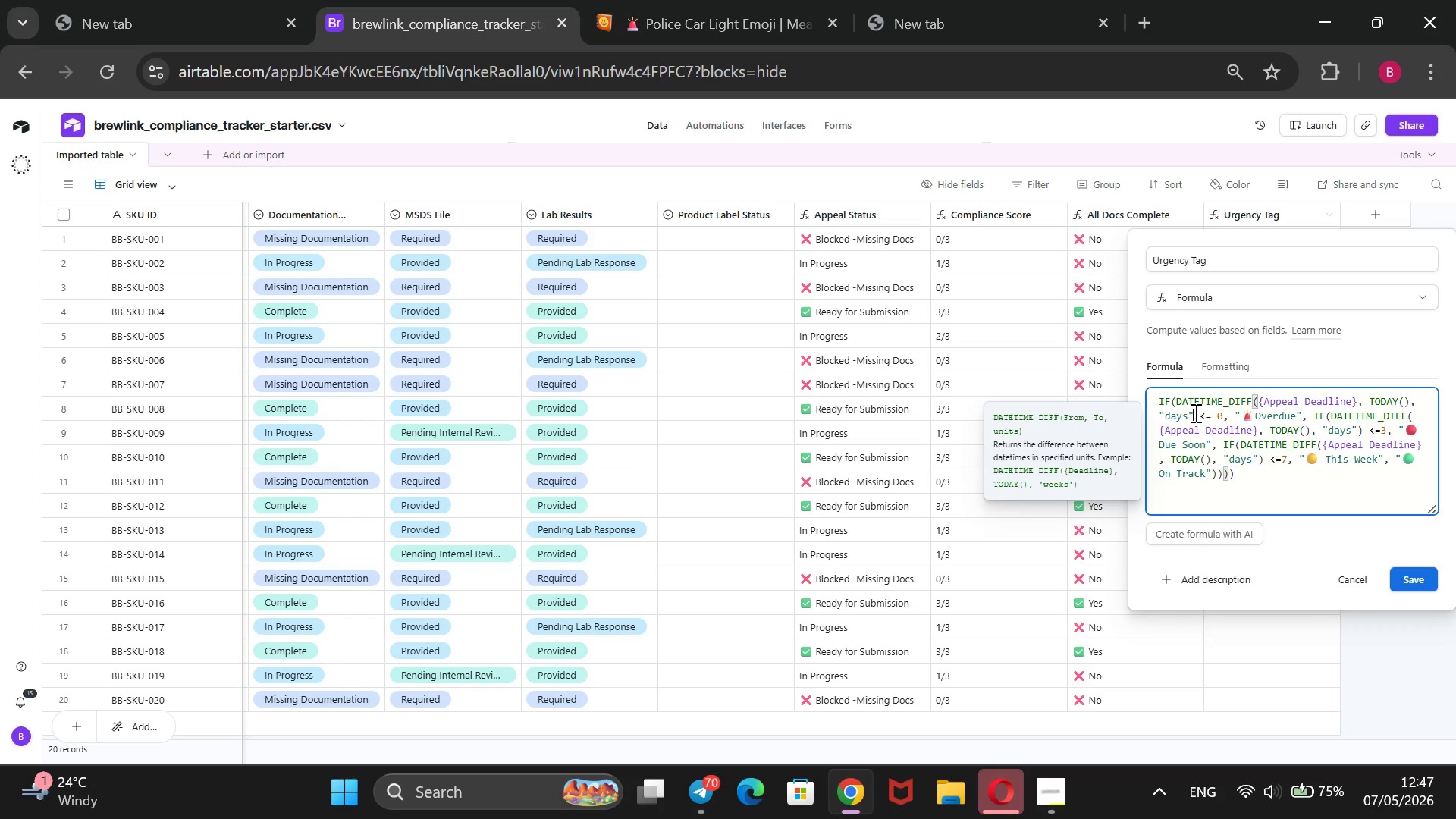 
key(Shift+0)
 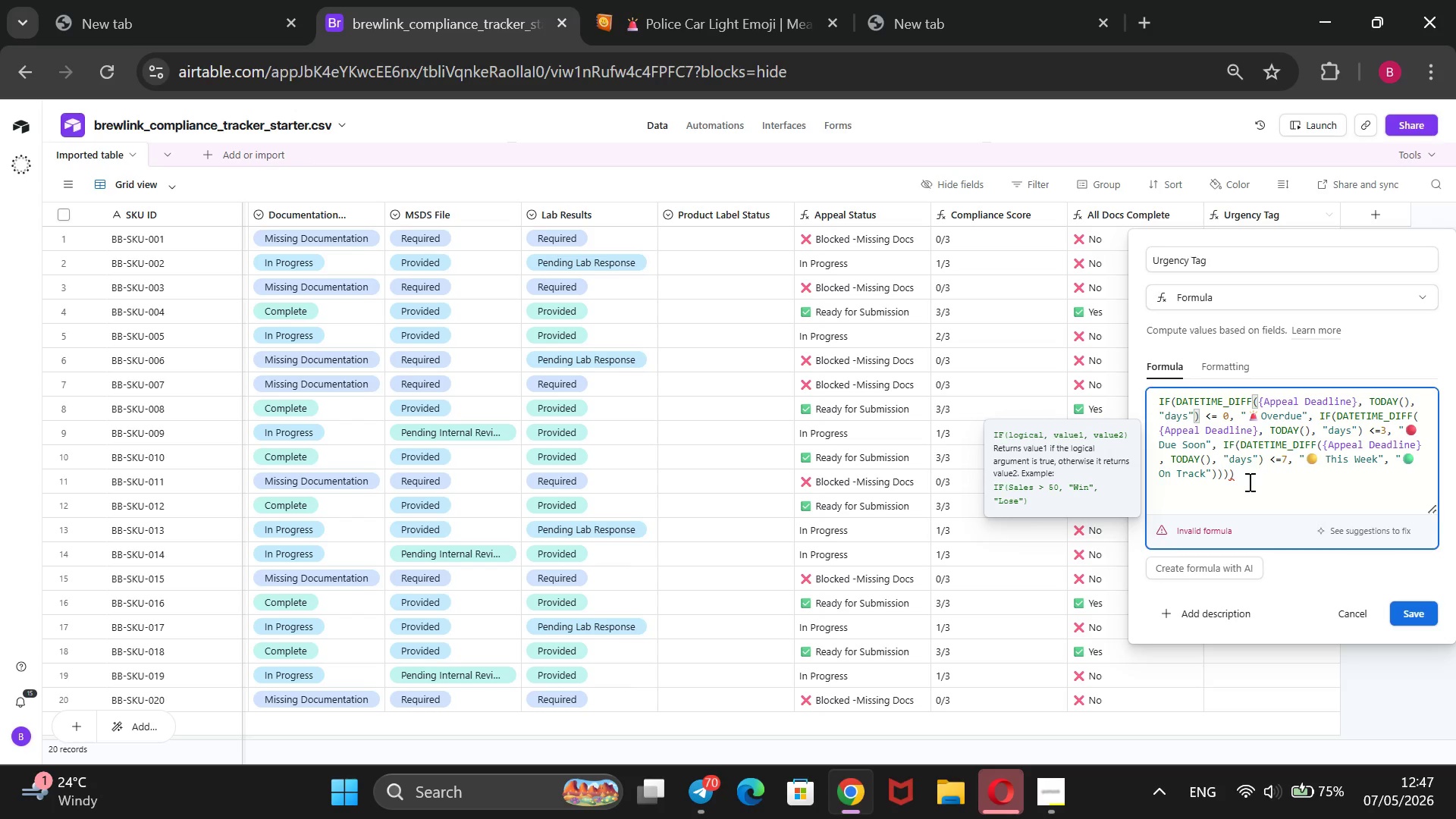 
left_click([1242, 482])
 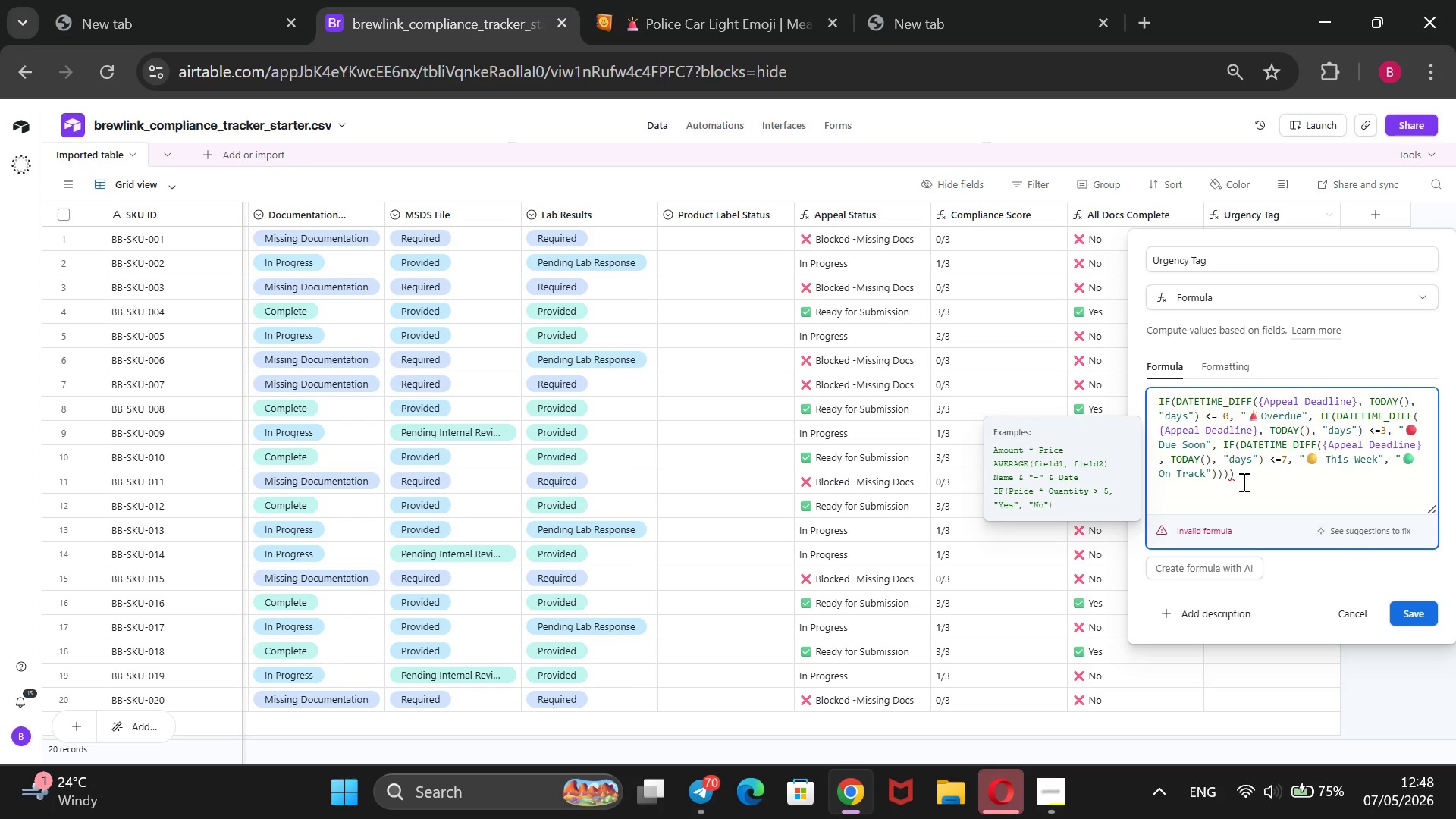 
key(Backspace)
 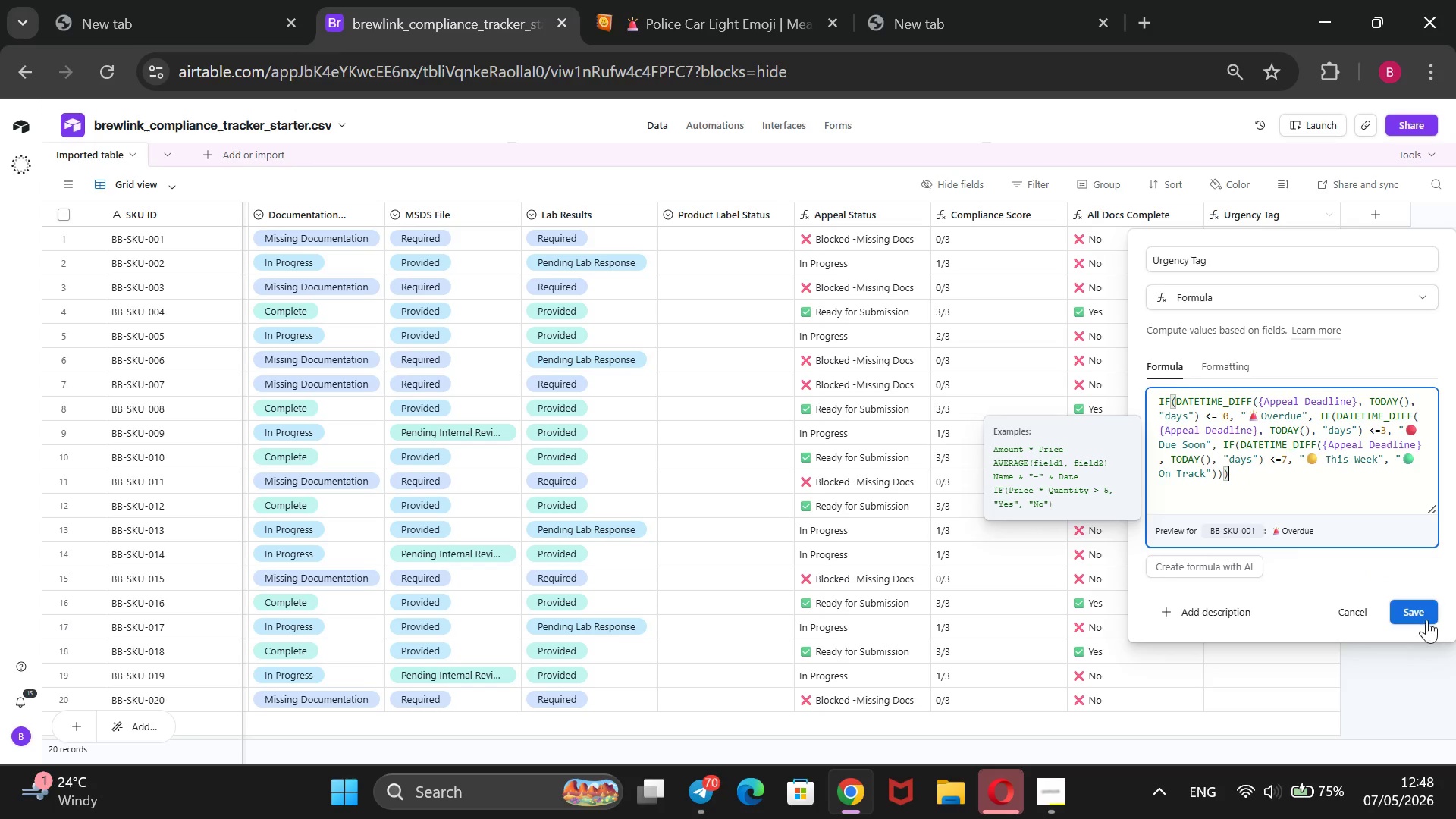 
left_click([1425, 614])
 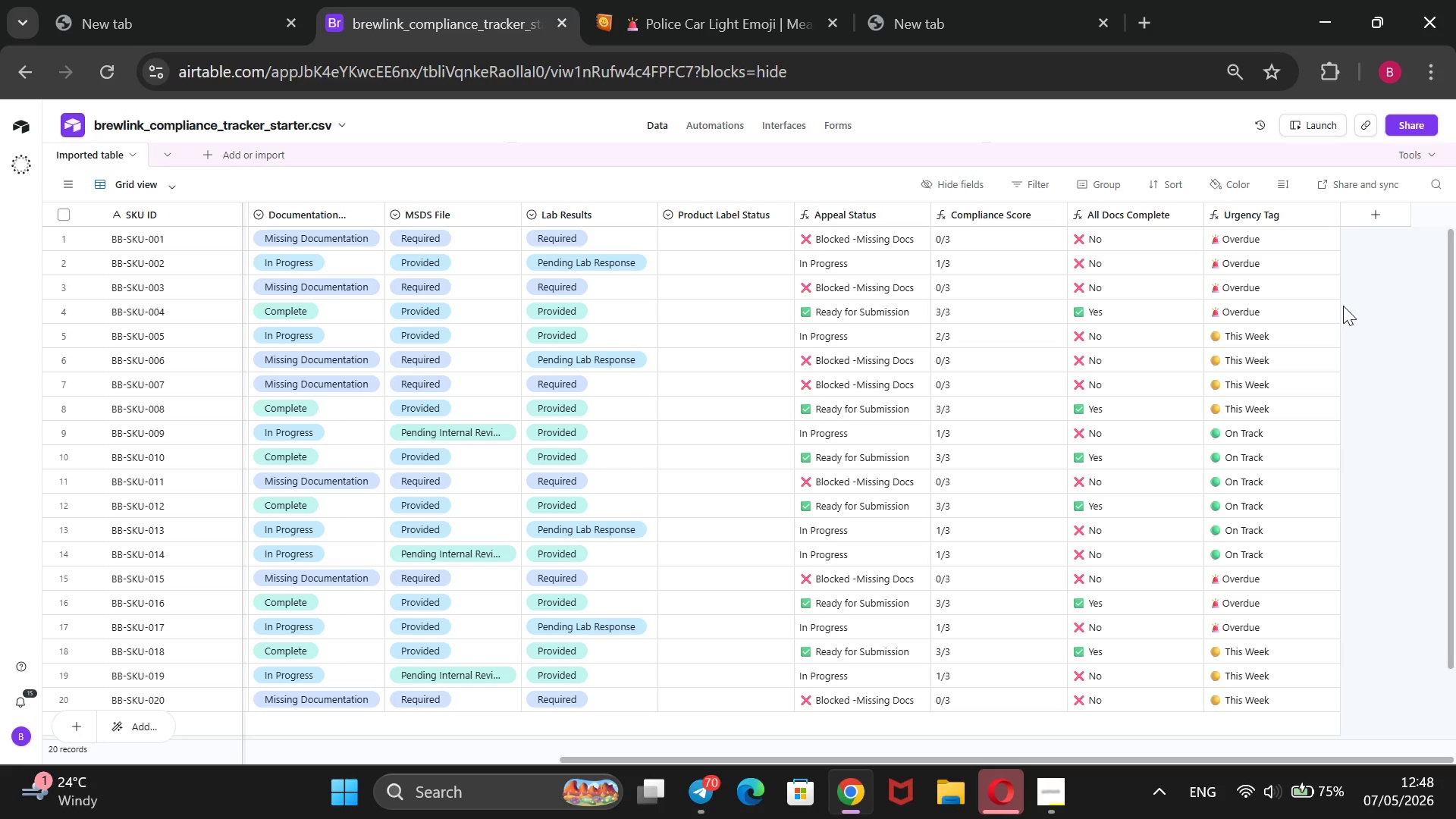 
wait(17.44)
 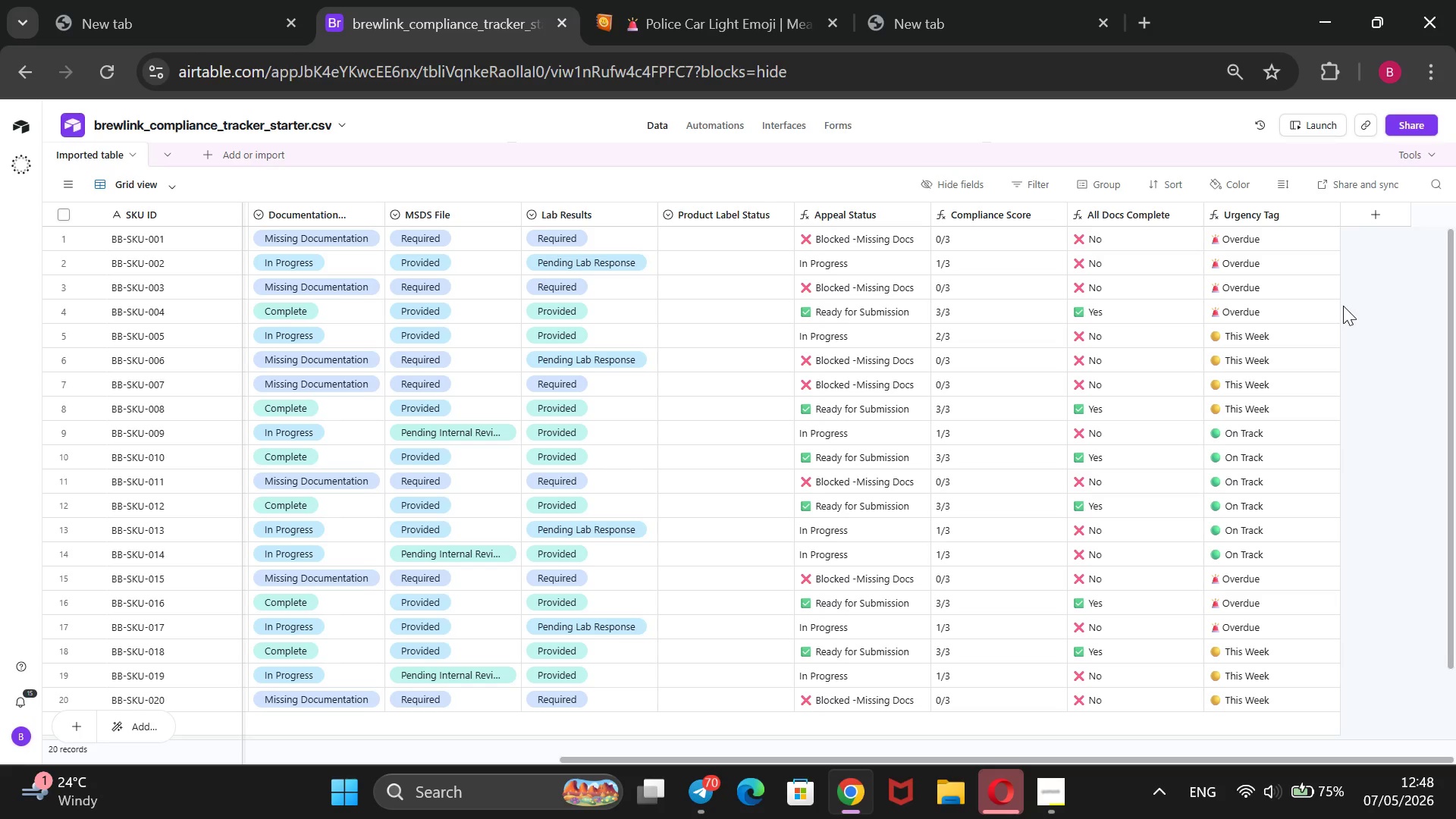 
right_click([1290, 213])
 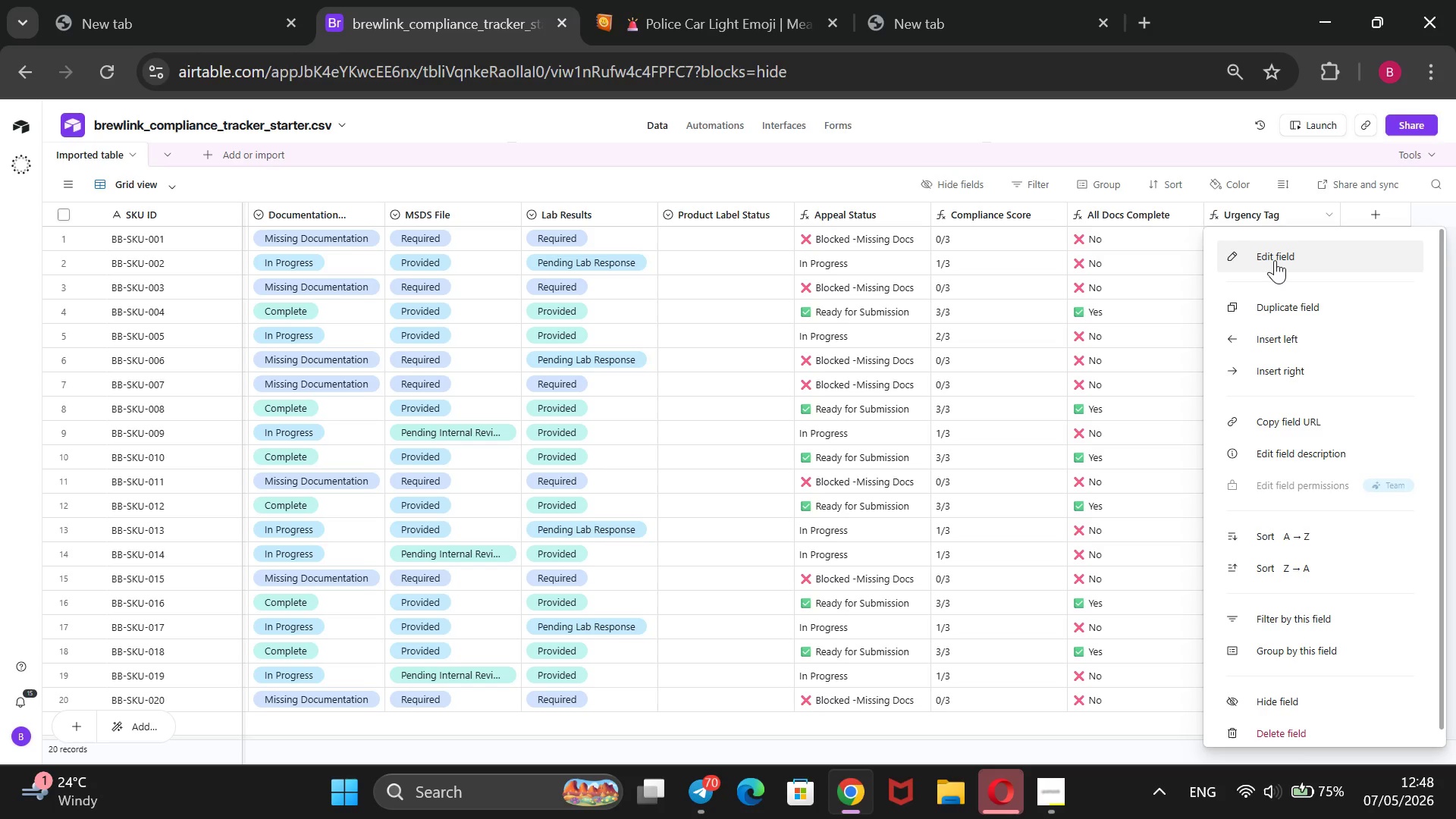 
left_click([1275, 260])
 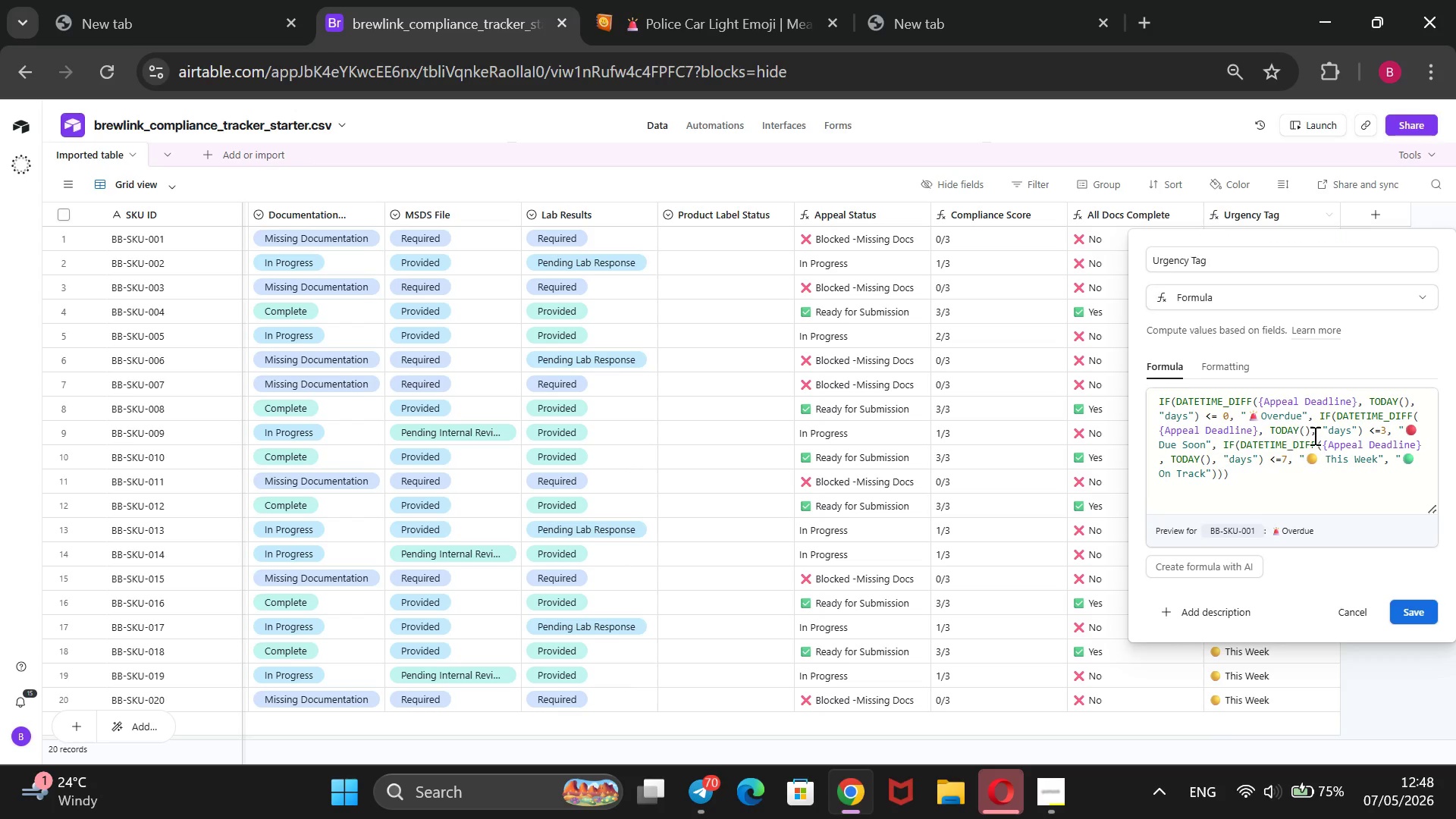 
wait(10.8)
 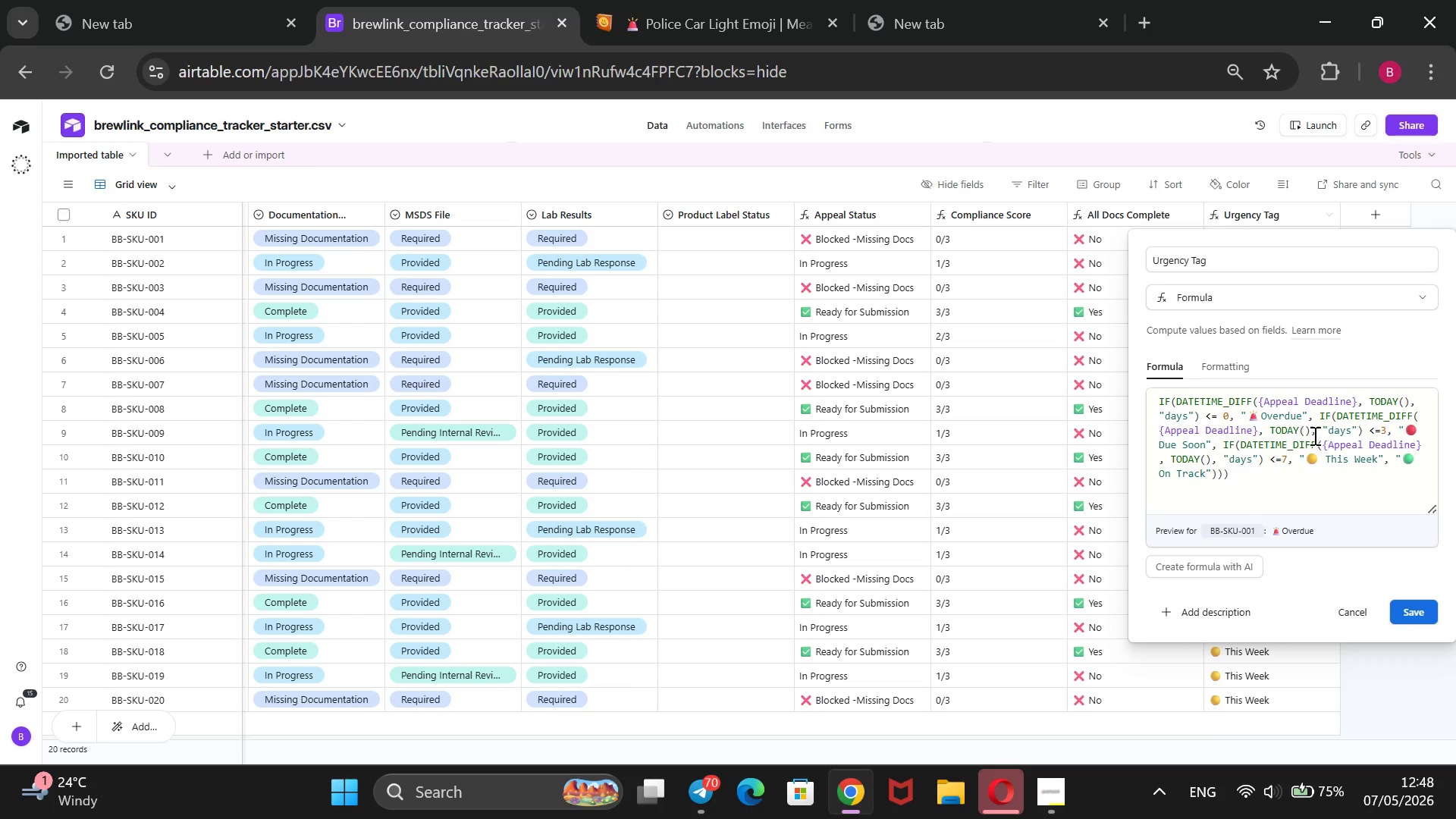 
left_click([1212, 419])
 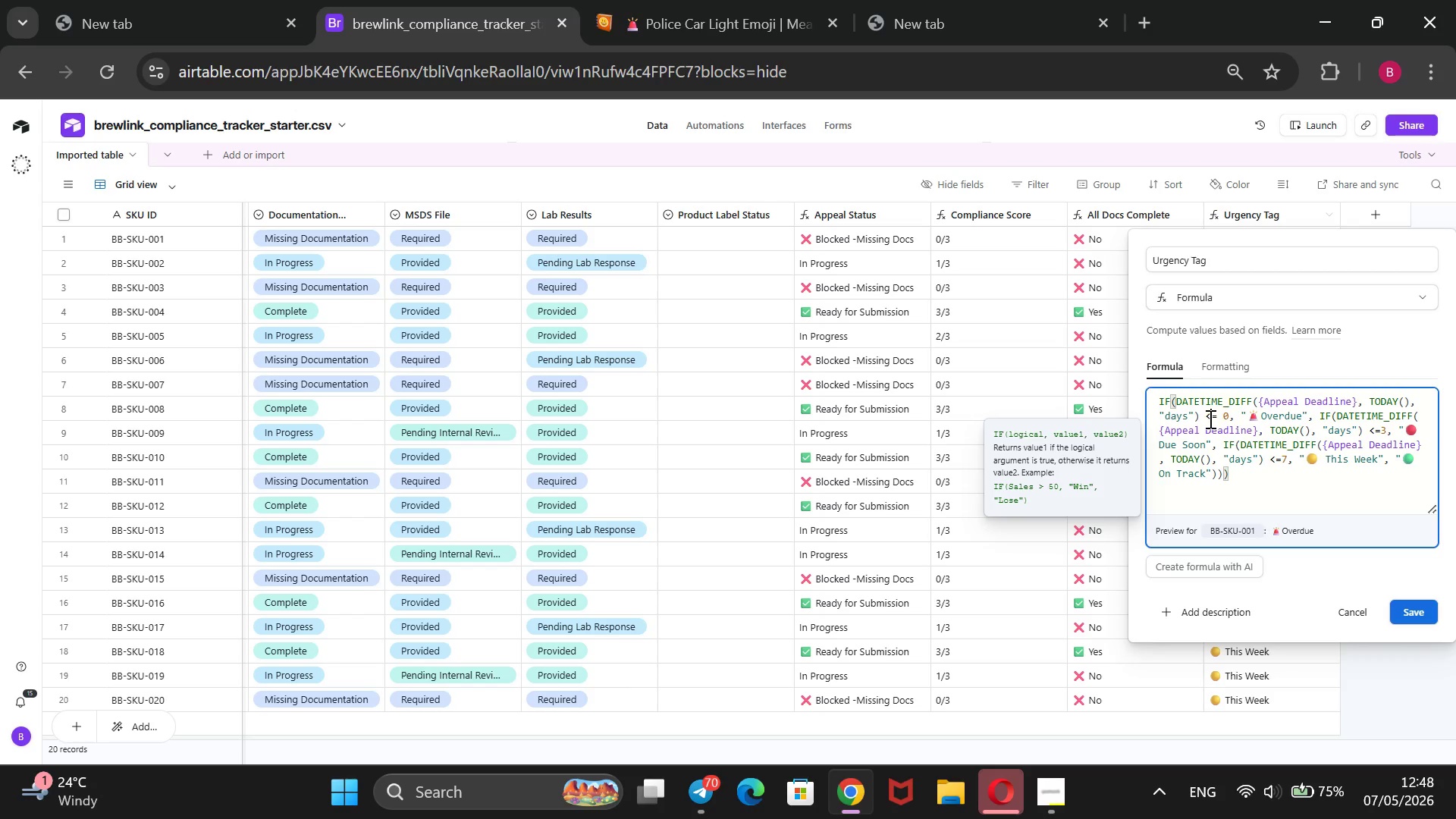 
key(Backspace)
 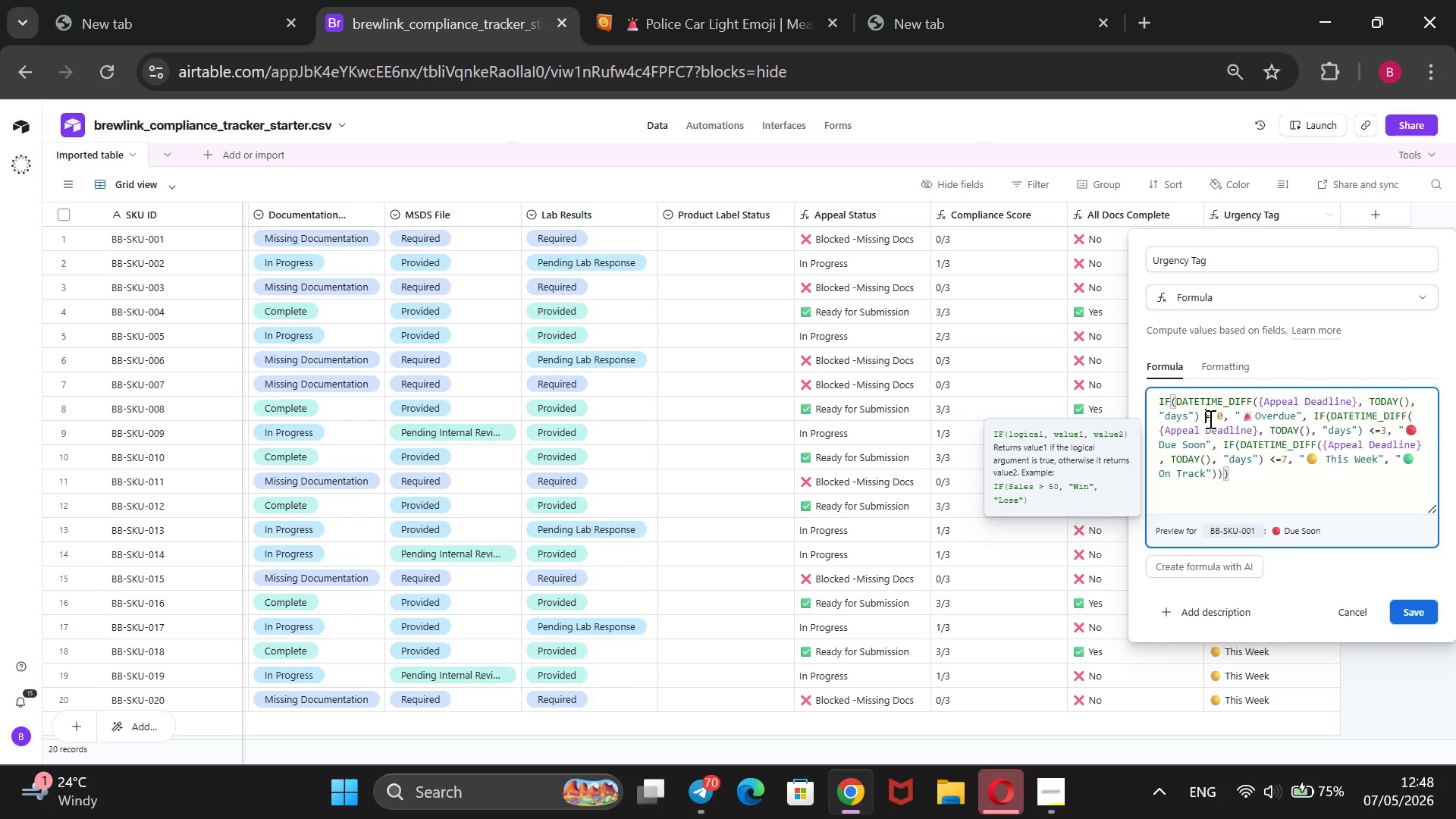 
key(Backspace)
 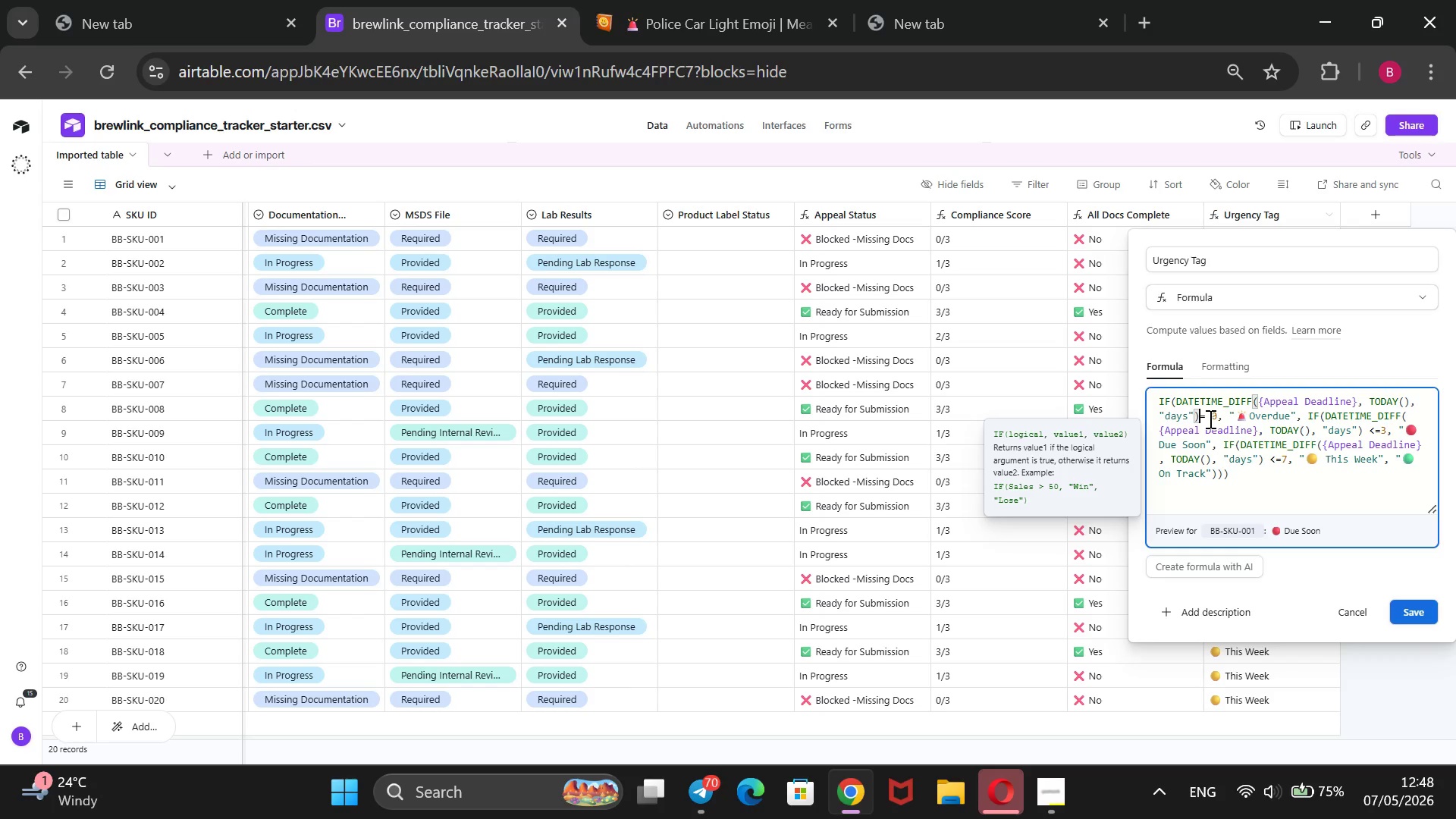 
key(Space)
 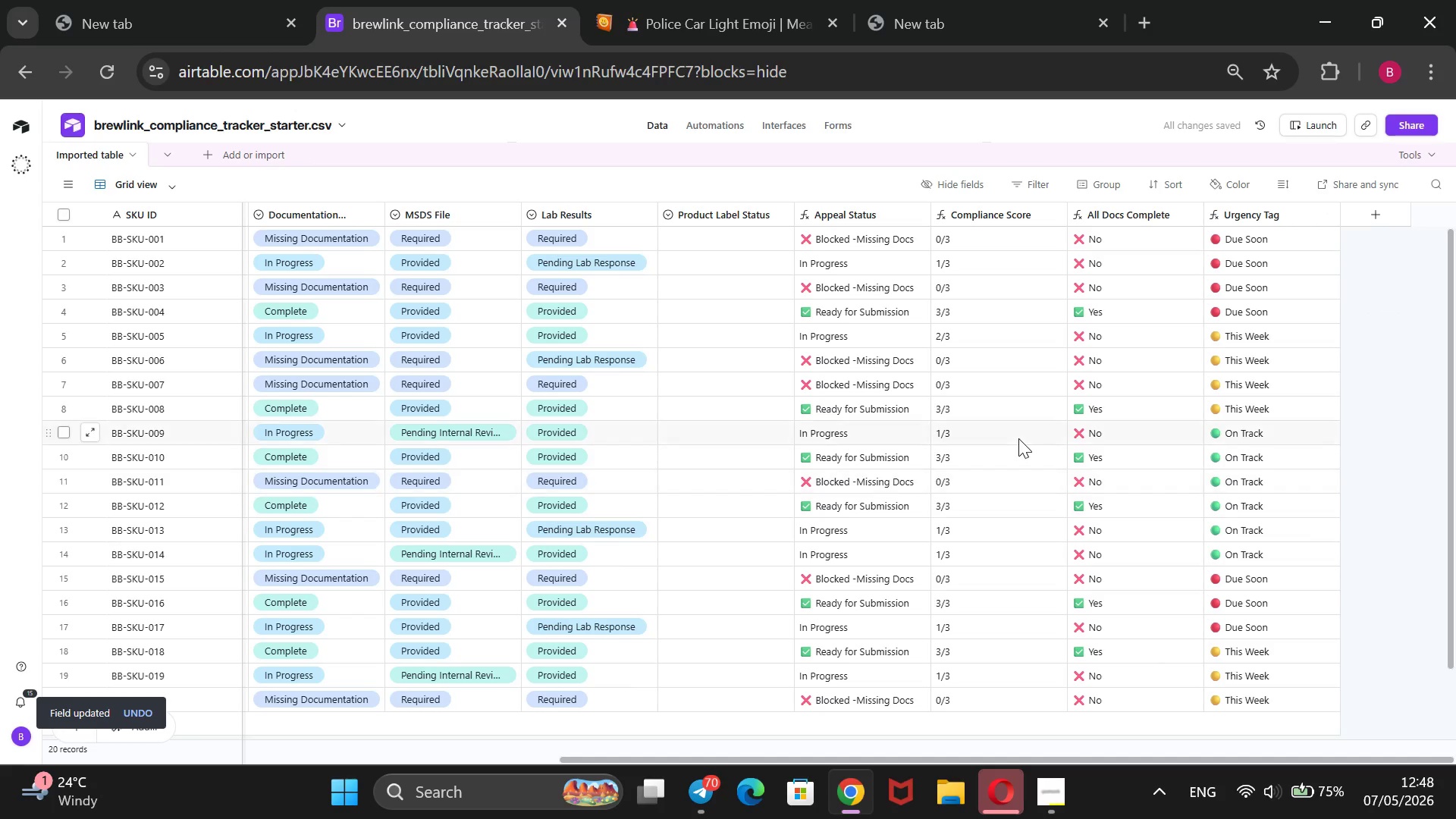 
wait(7.41)
 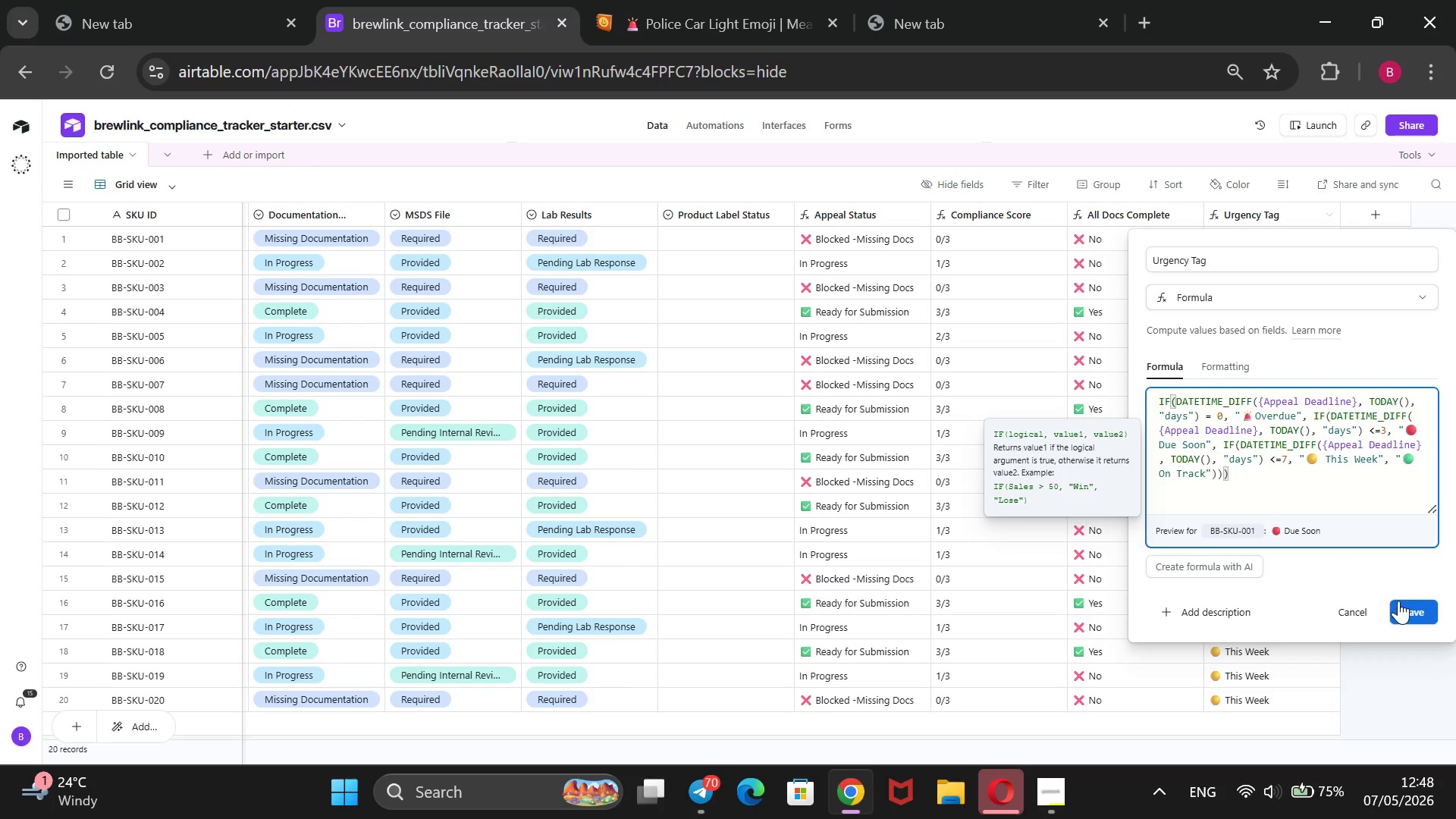 
scroll: coordinate [626, 291], scroll_direction: none, amount: 0.0
 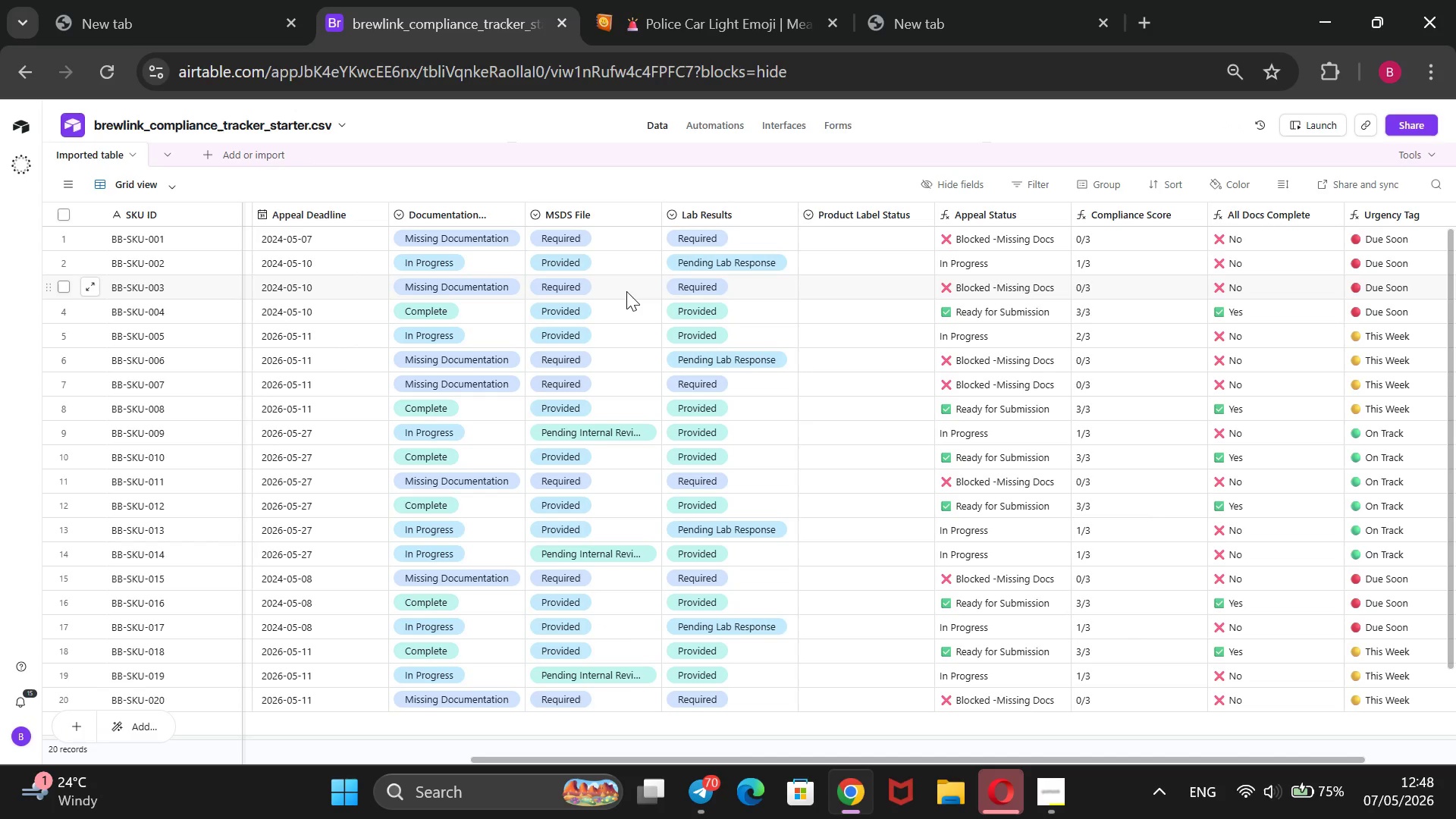 
wait(16.22)
 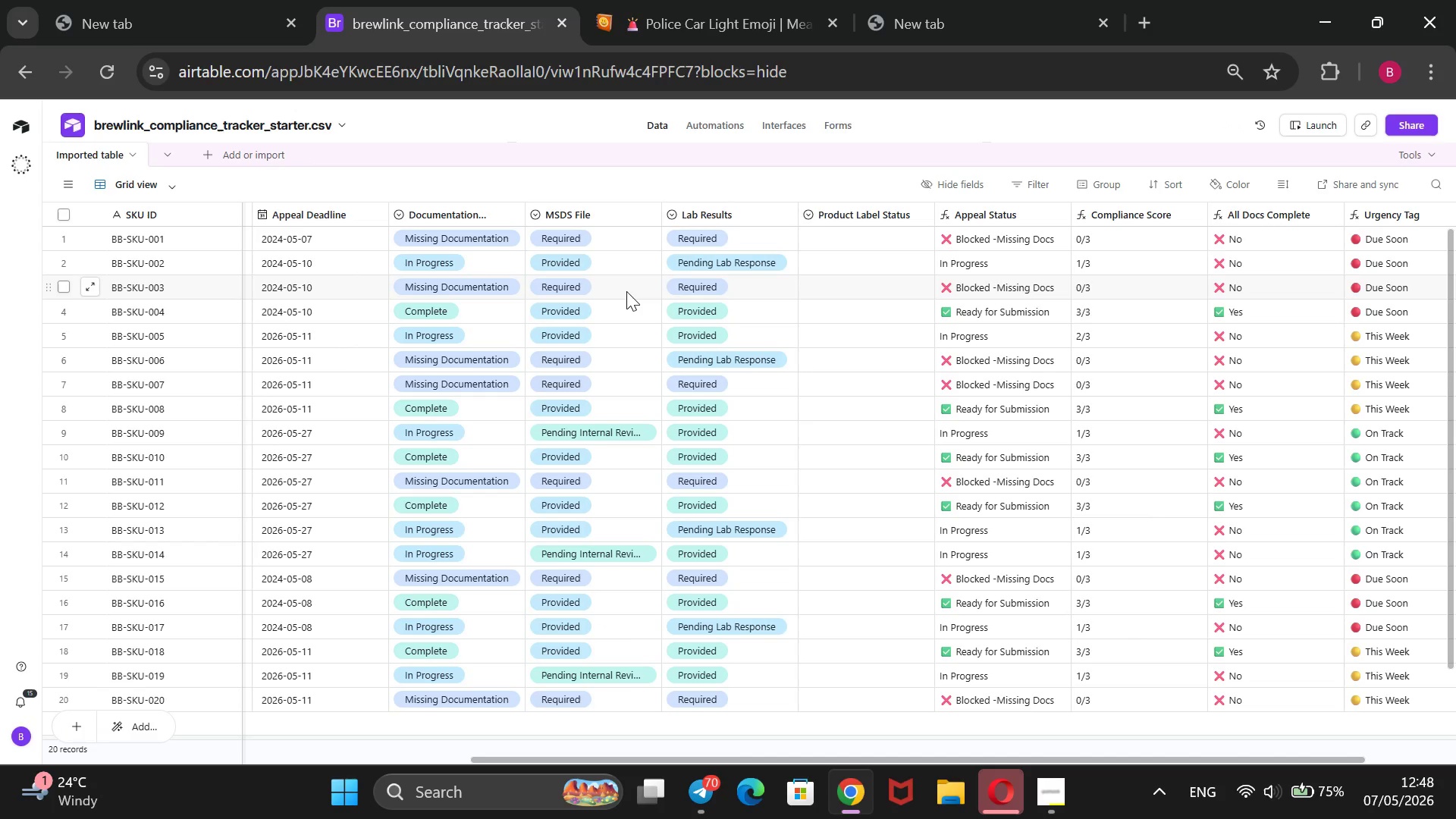 
mouse_move([463, 617])
 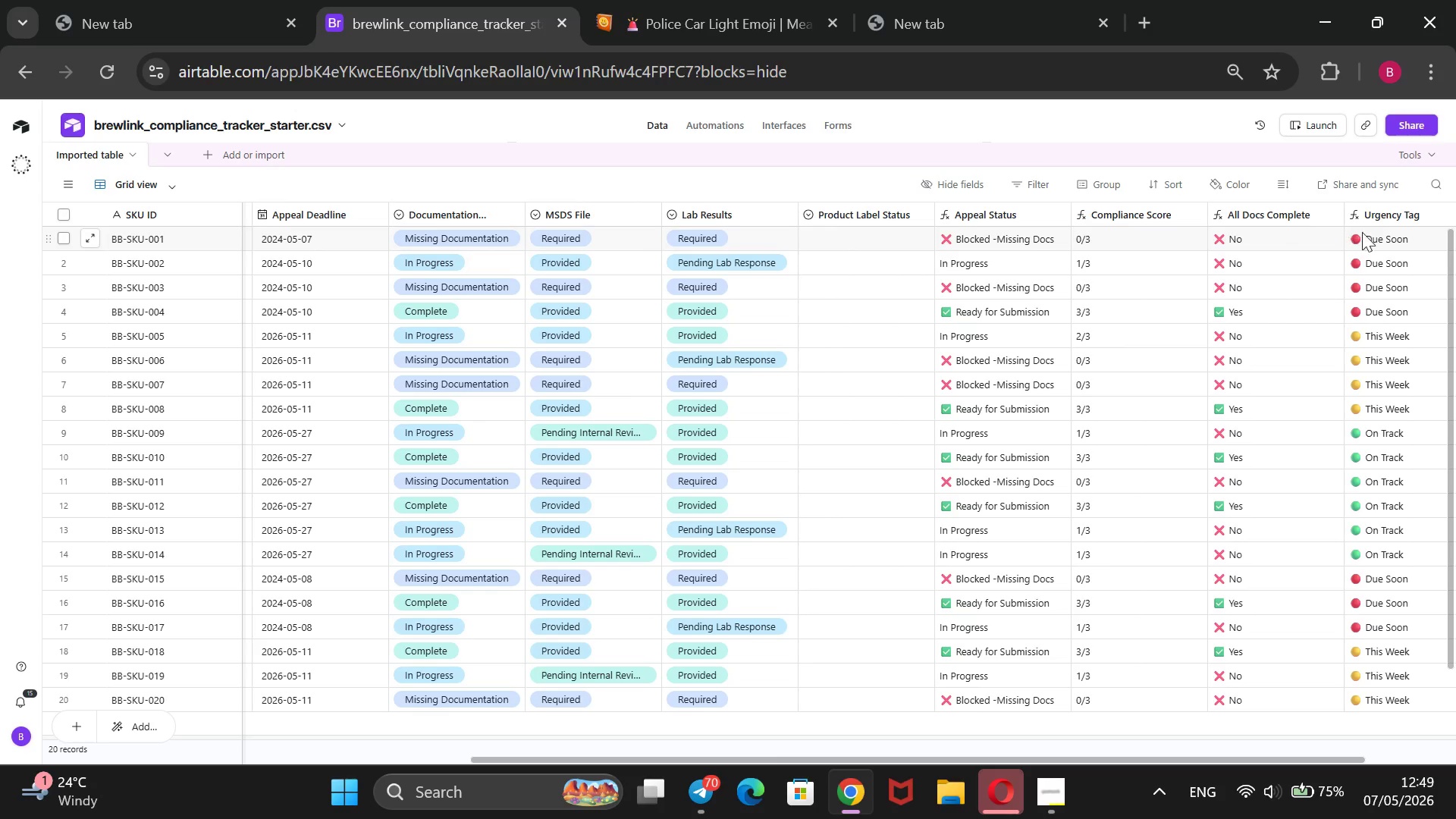 
mouse_move([1361, 222])
 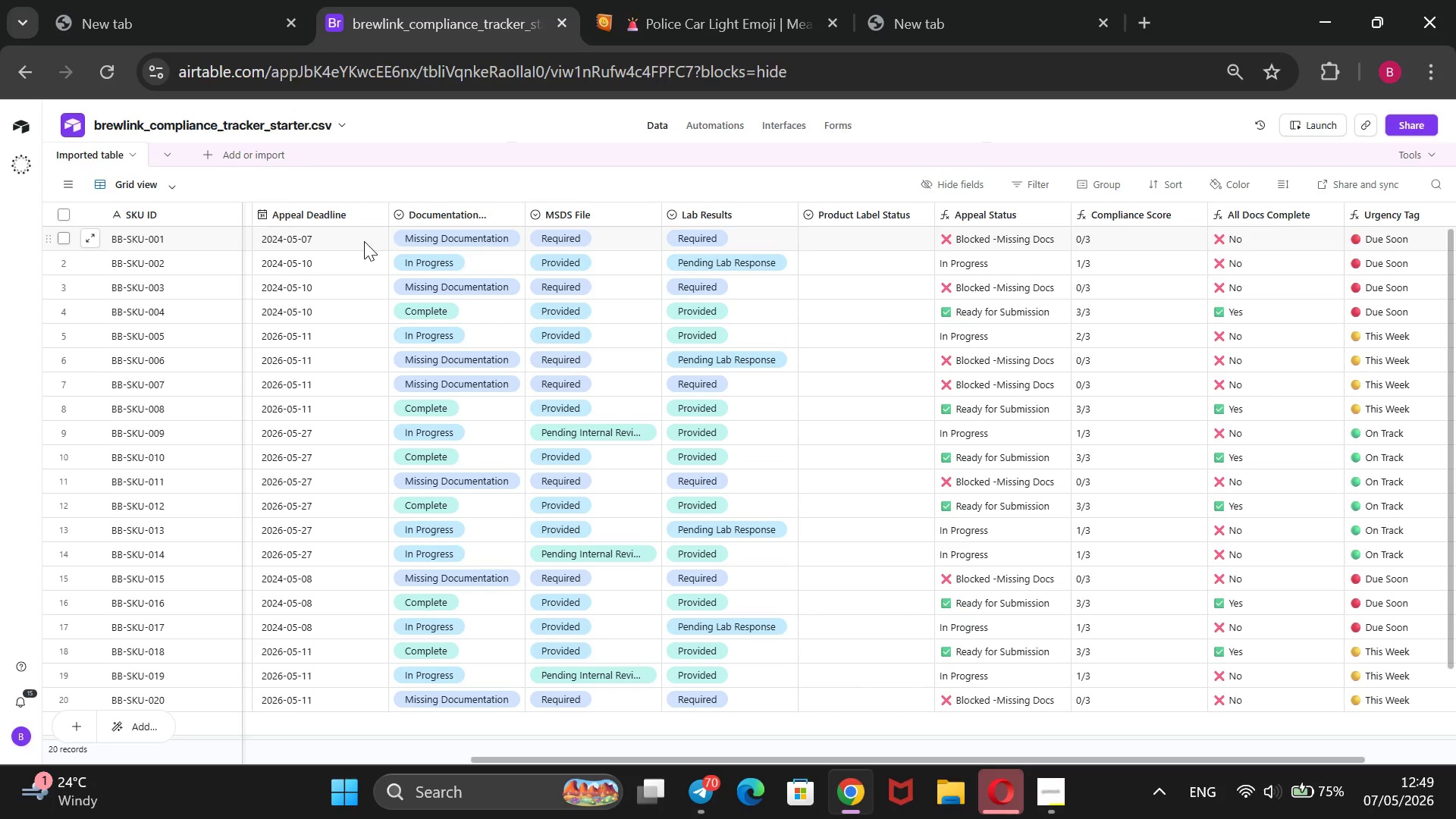 
wait(8.72)
 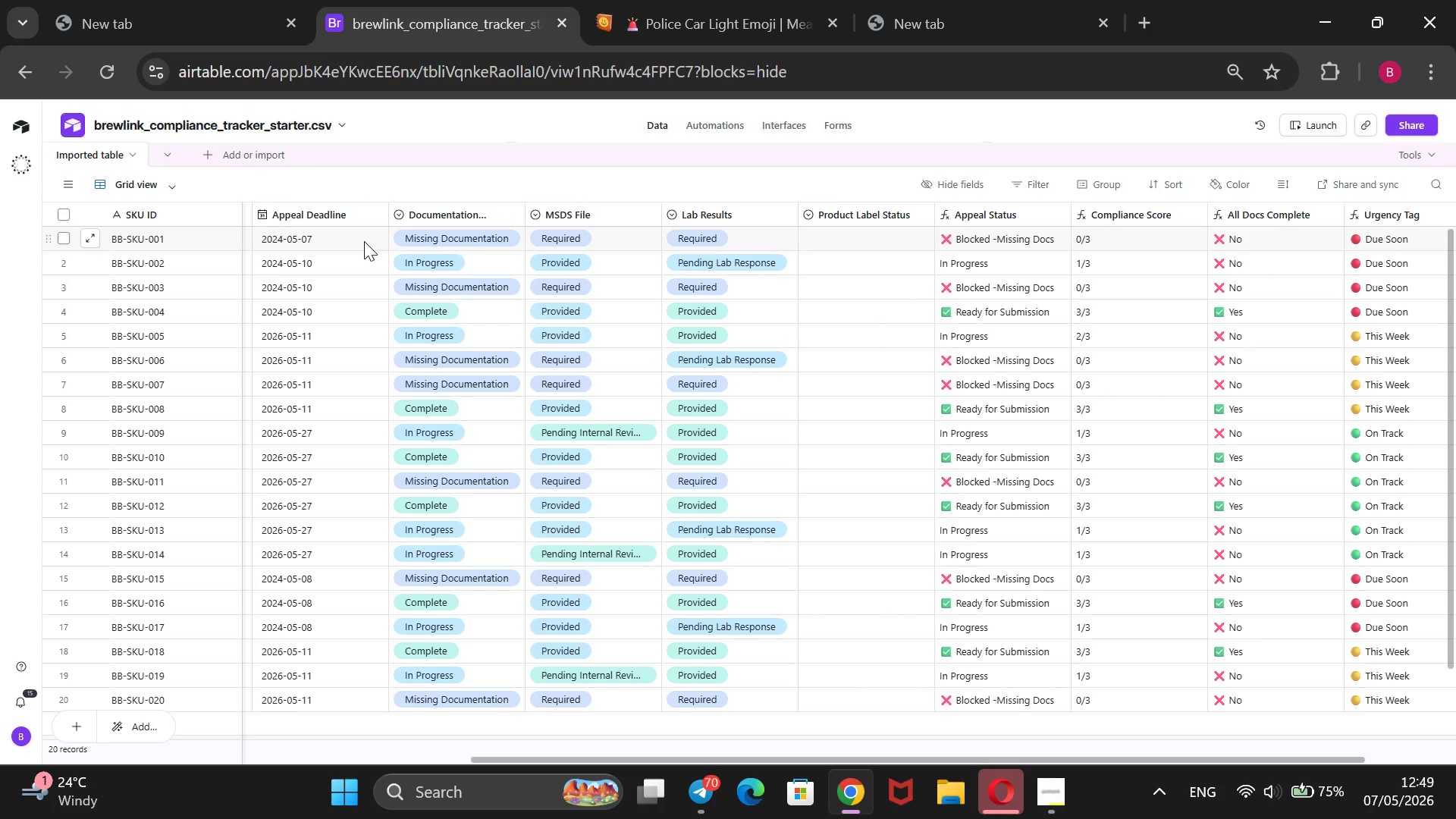 
right_click([365, 239])
 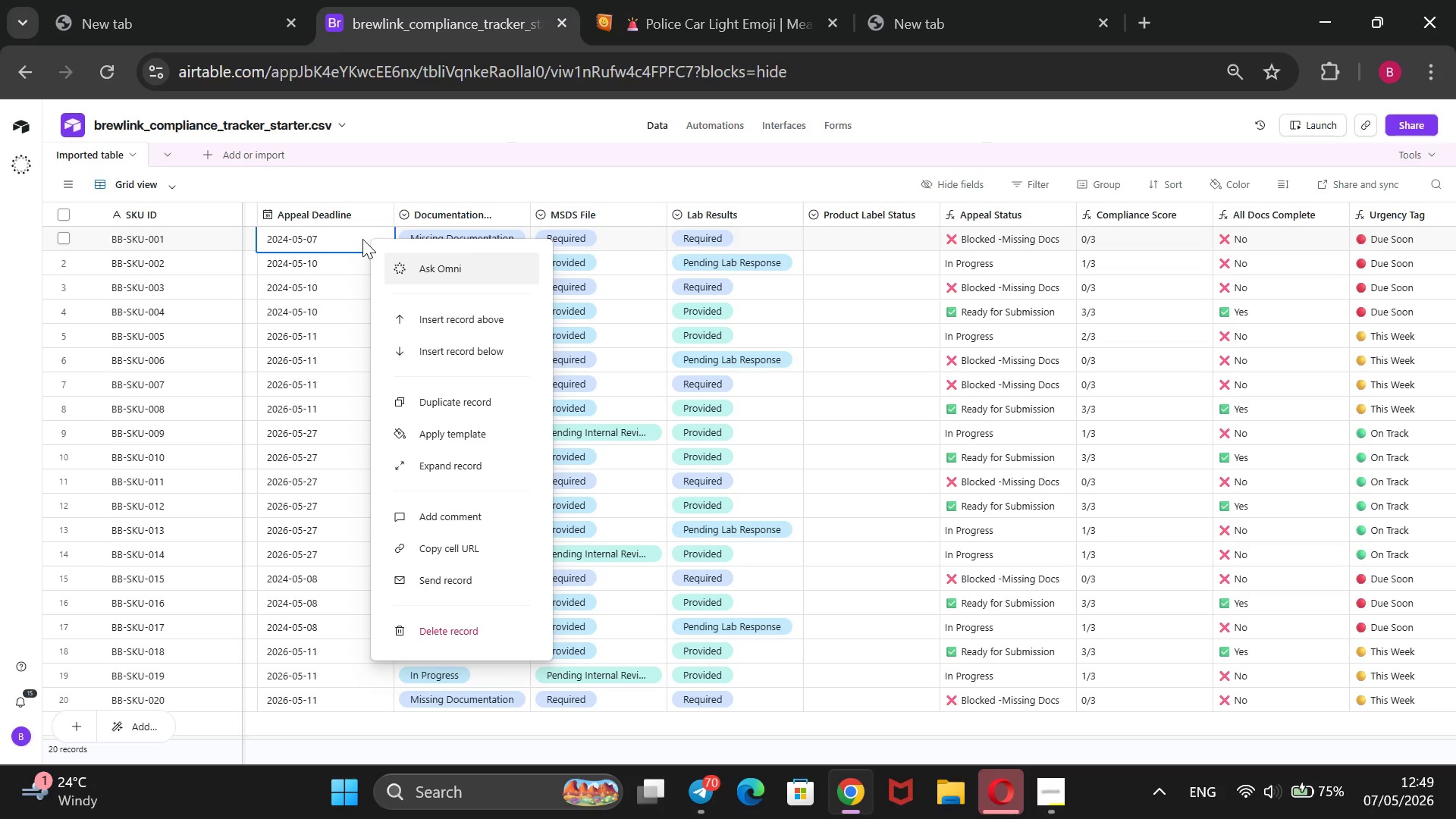 
left_click([362, 241])
 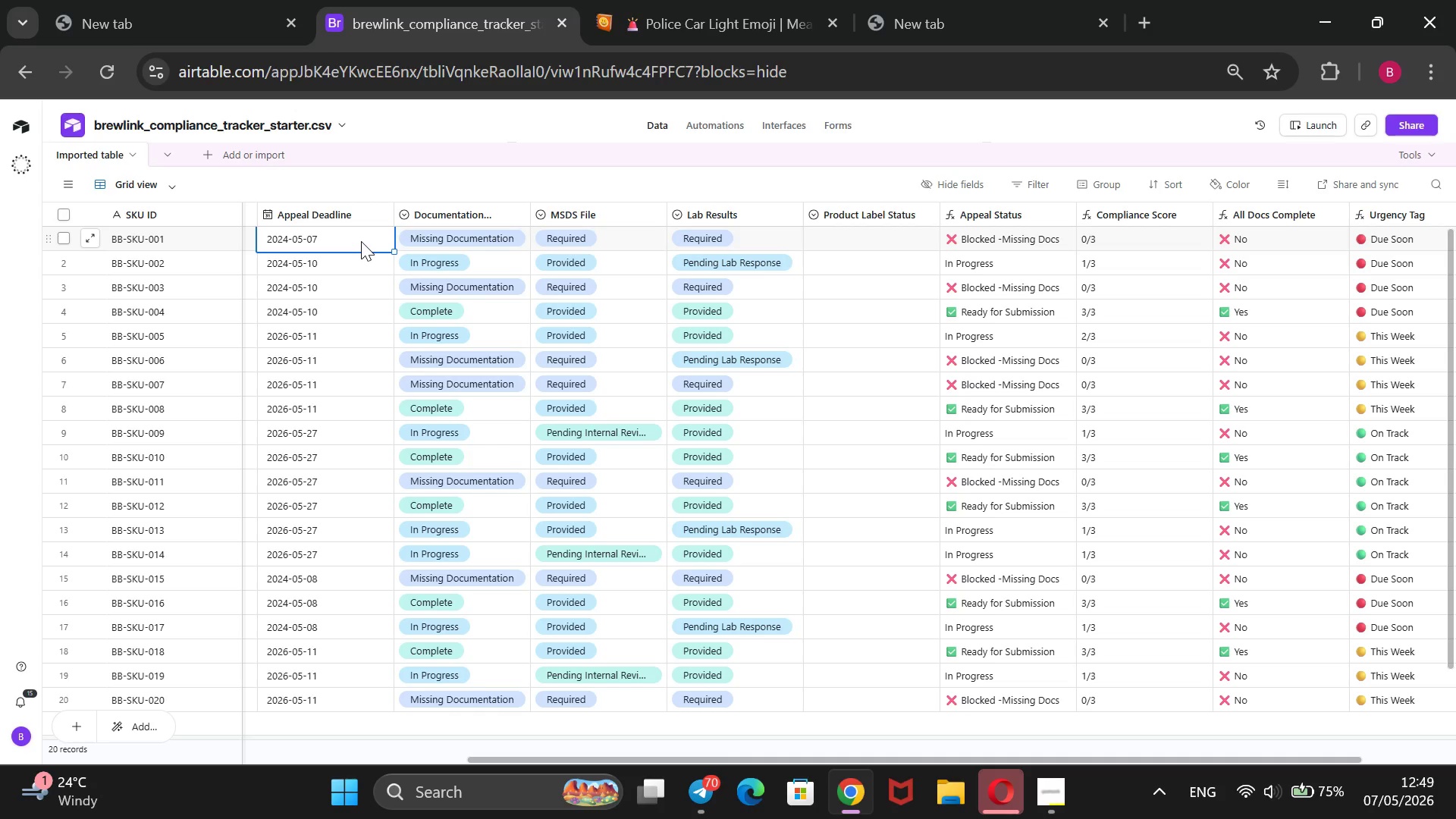 
key(Enter)
 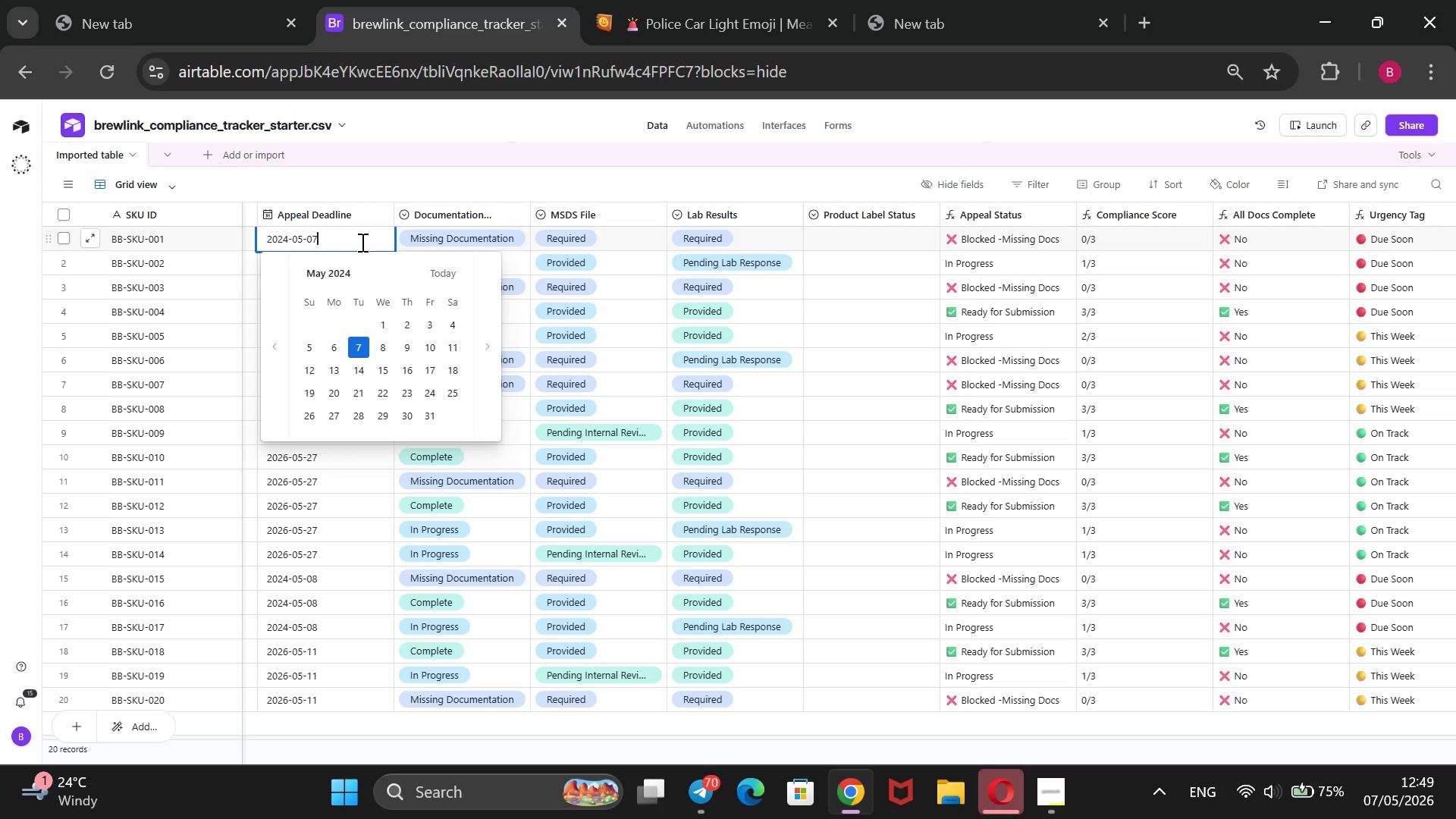 
key(ArrowLeft)
 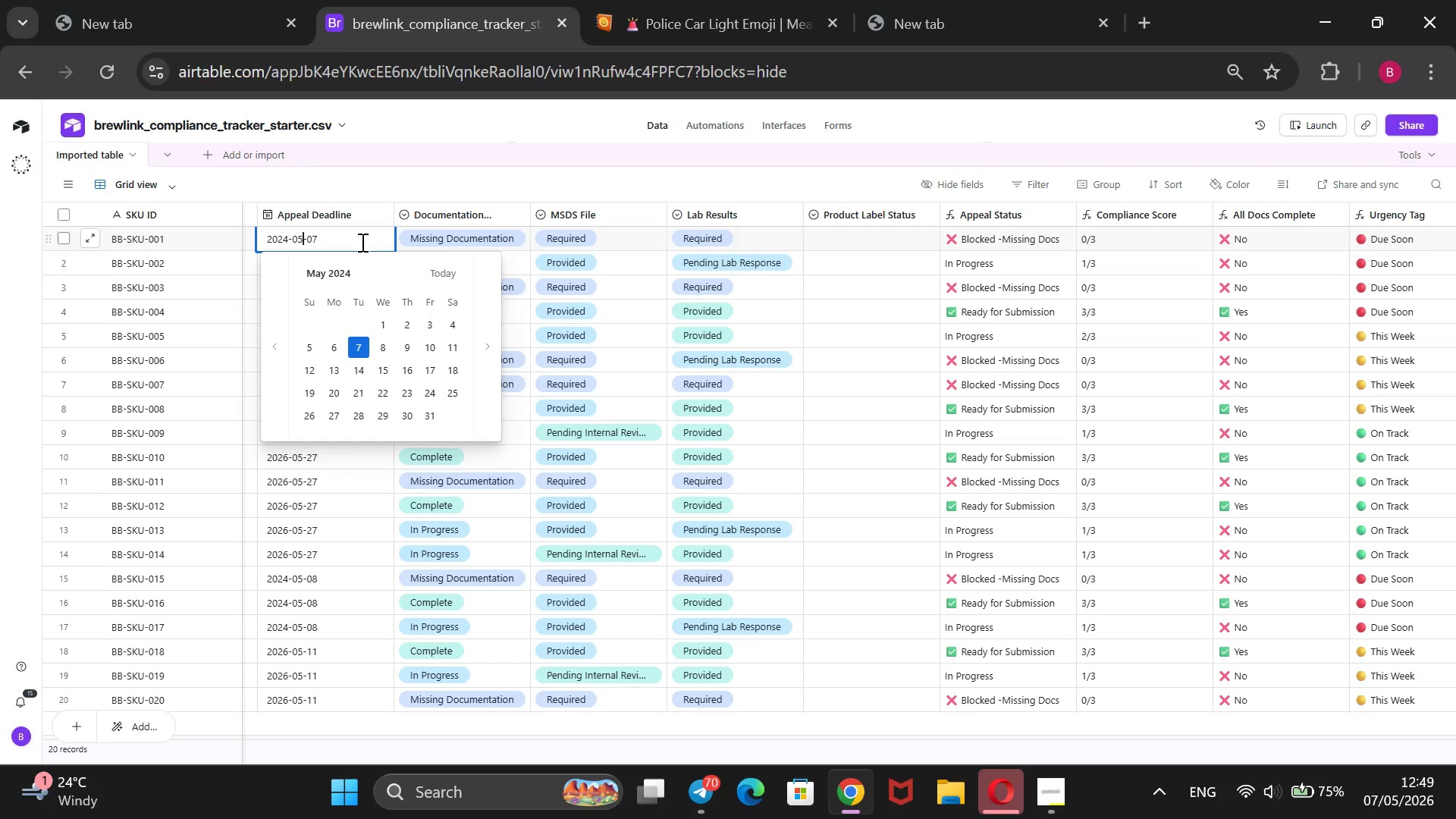 
key(ArrowLeft)
 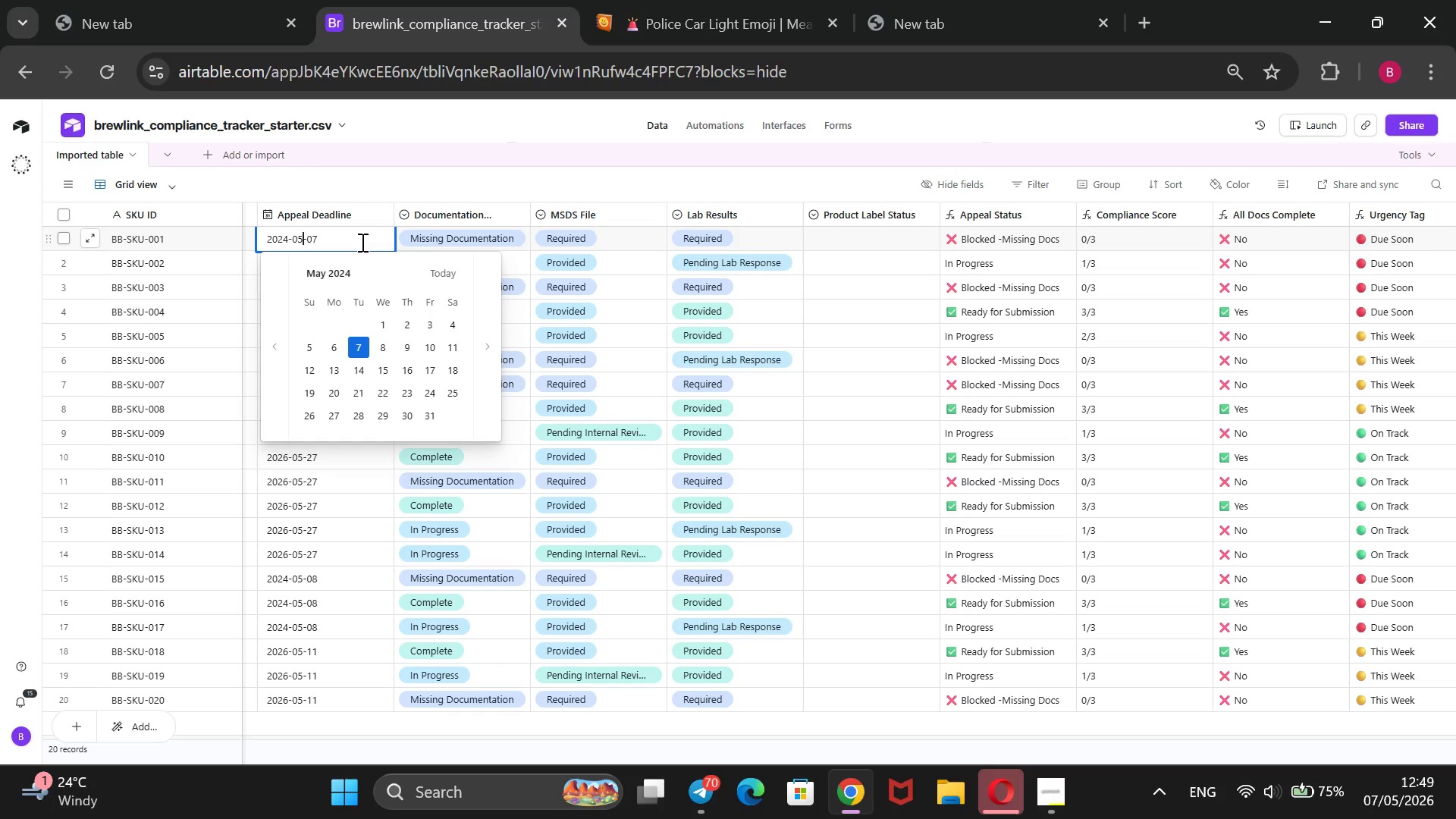 
key(ArrowLeft)
 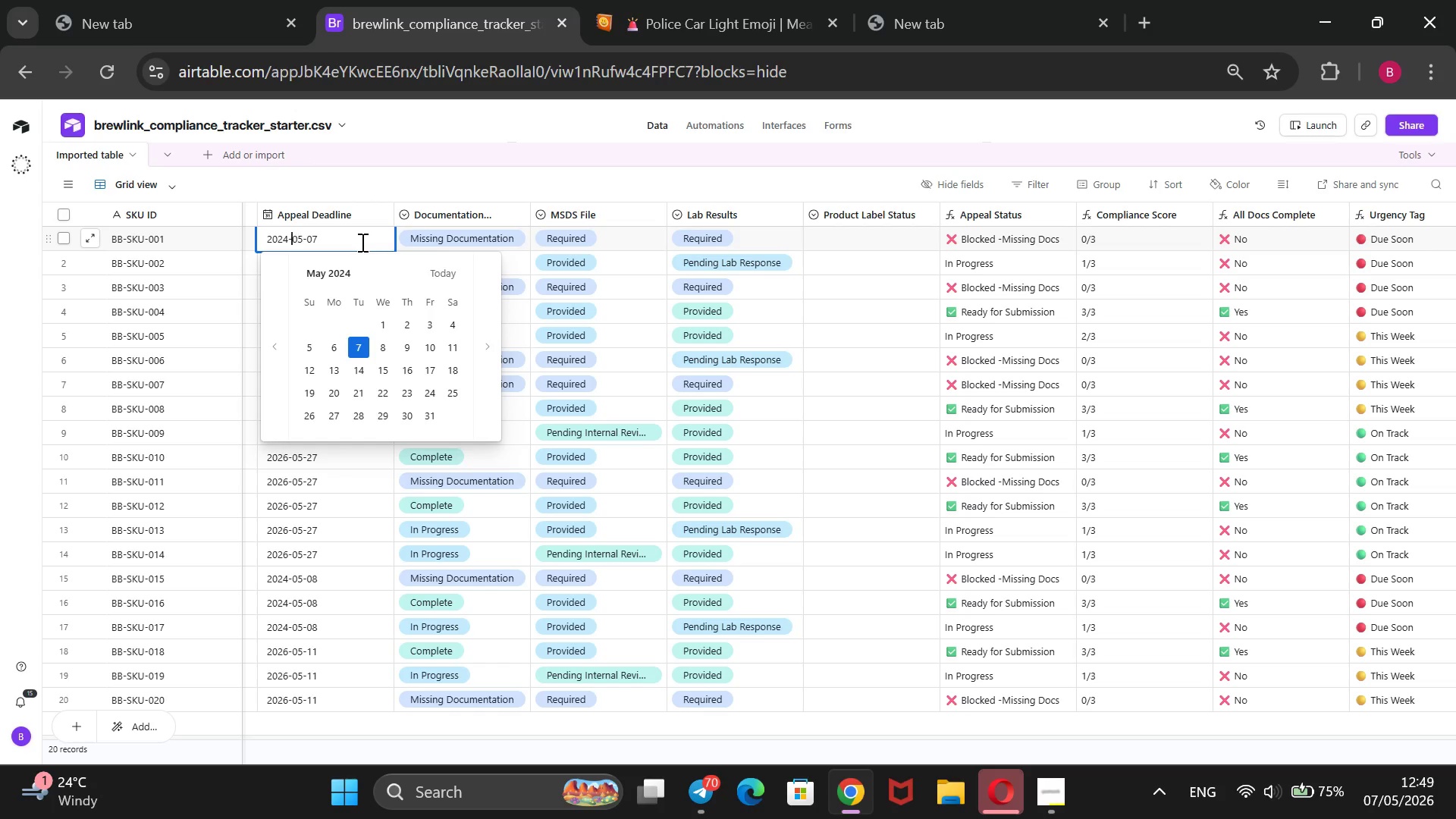 
key(ArrowLeft)
 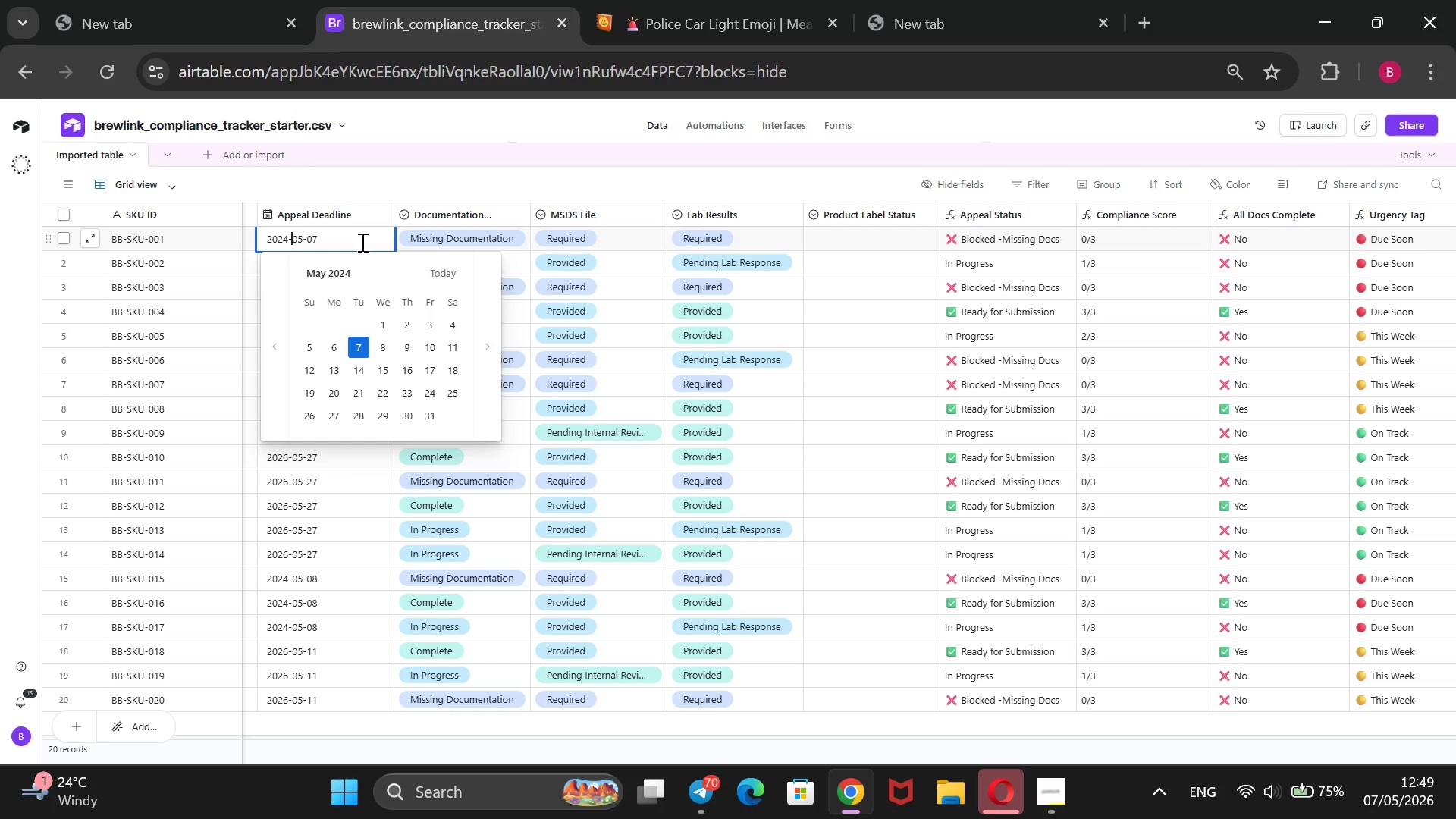 
key(ArrowLeft)
 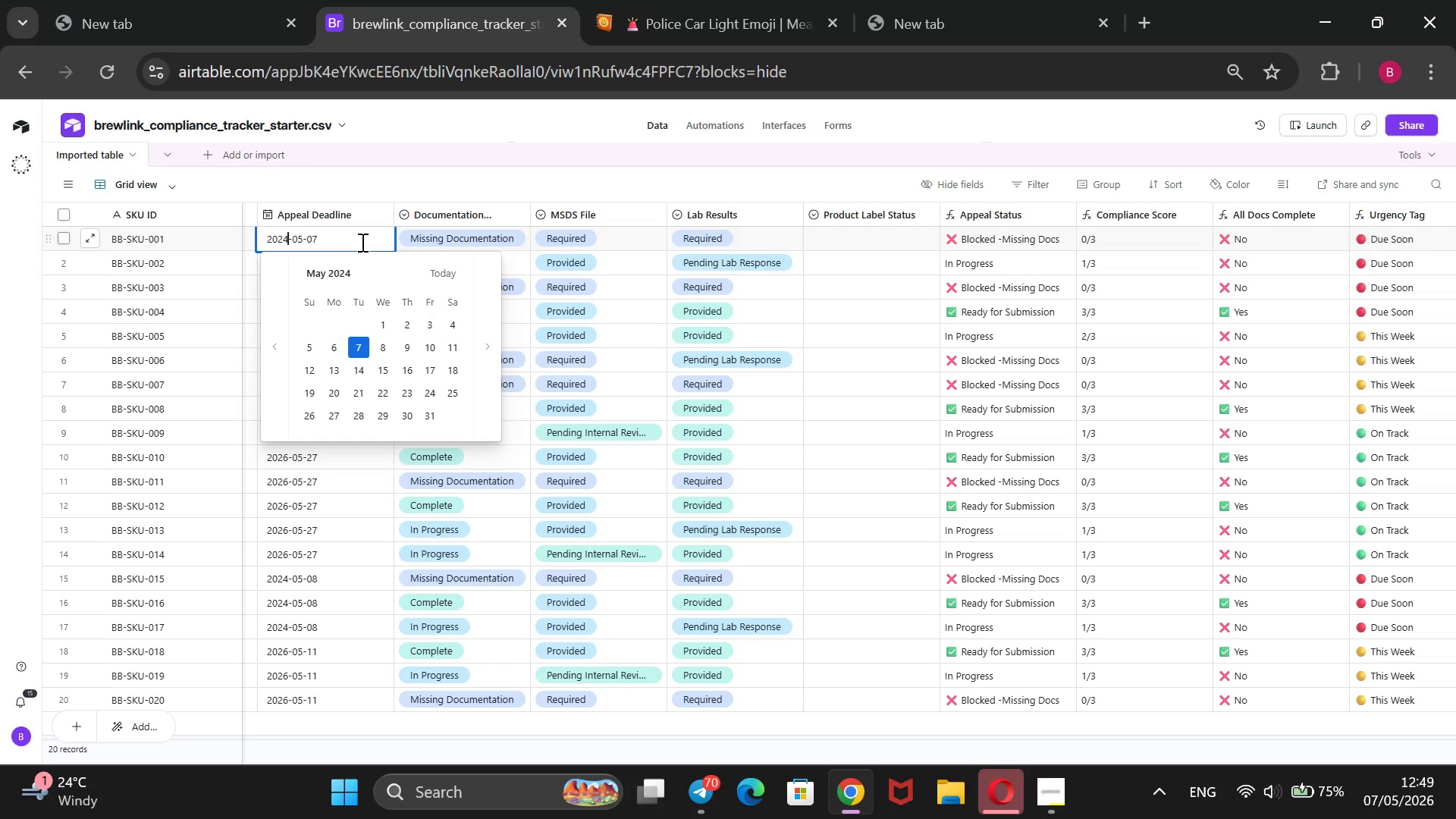 
key(ArrowLeft)
 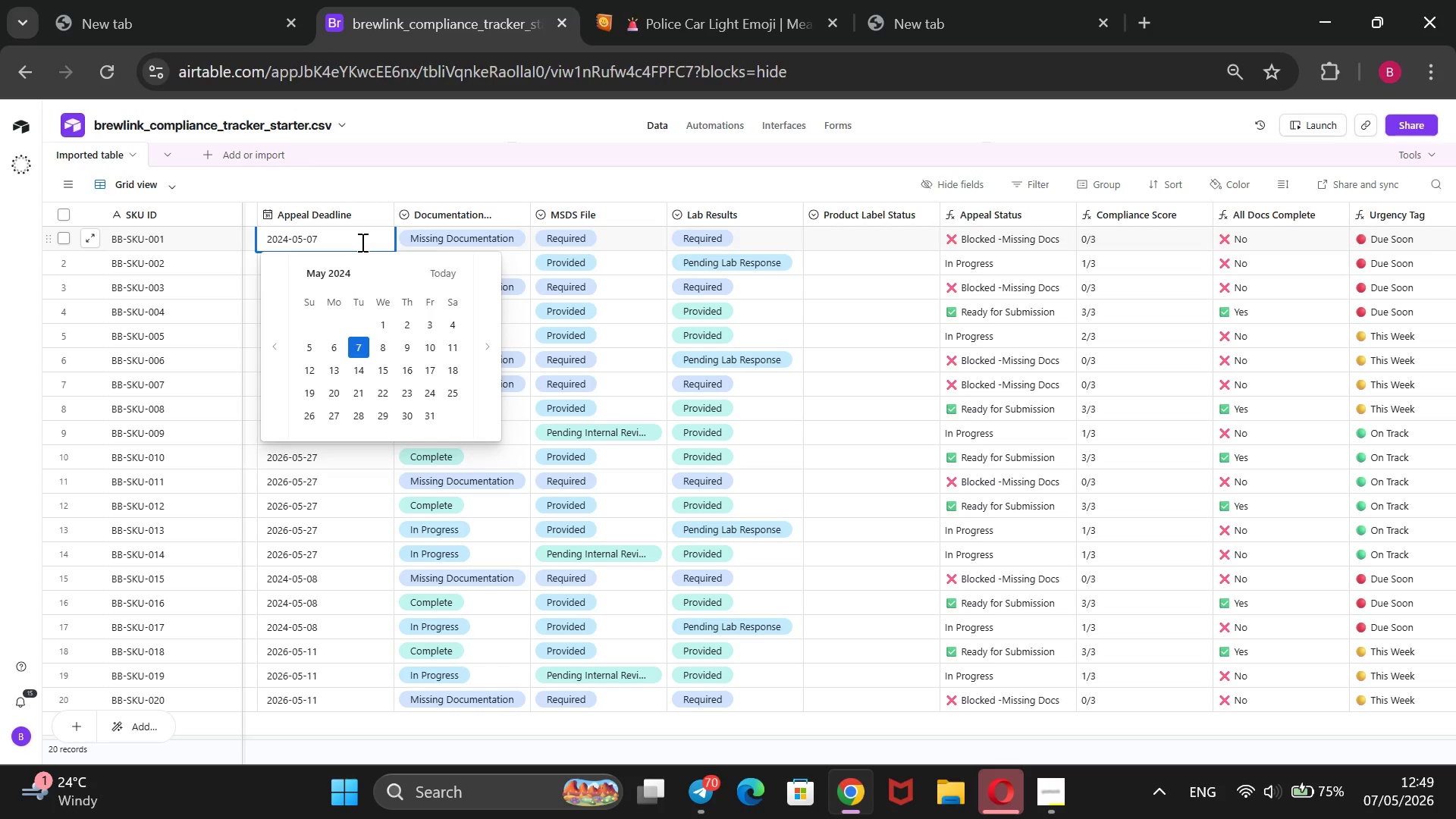 
key(Backspace)
 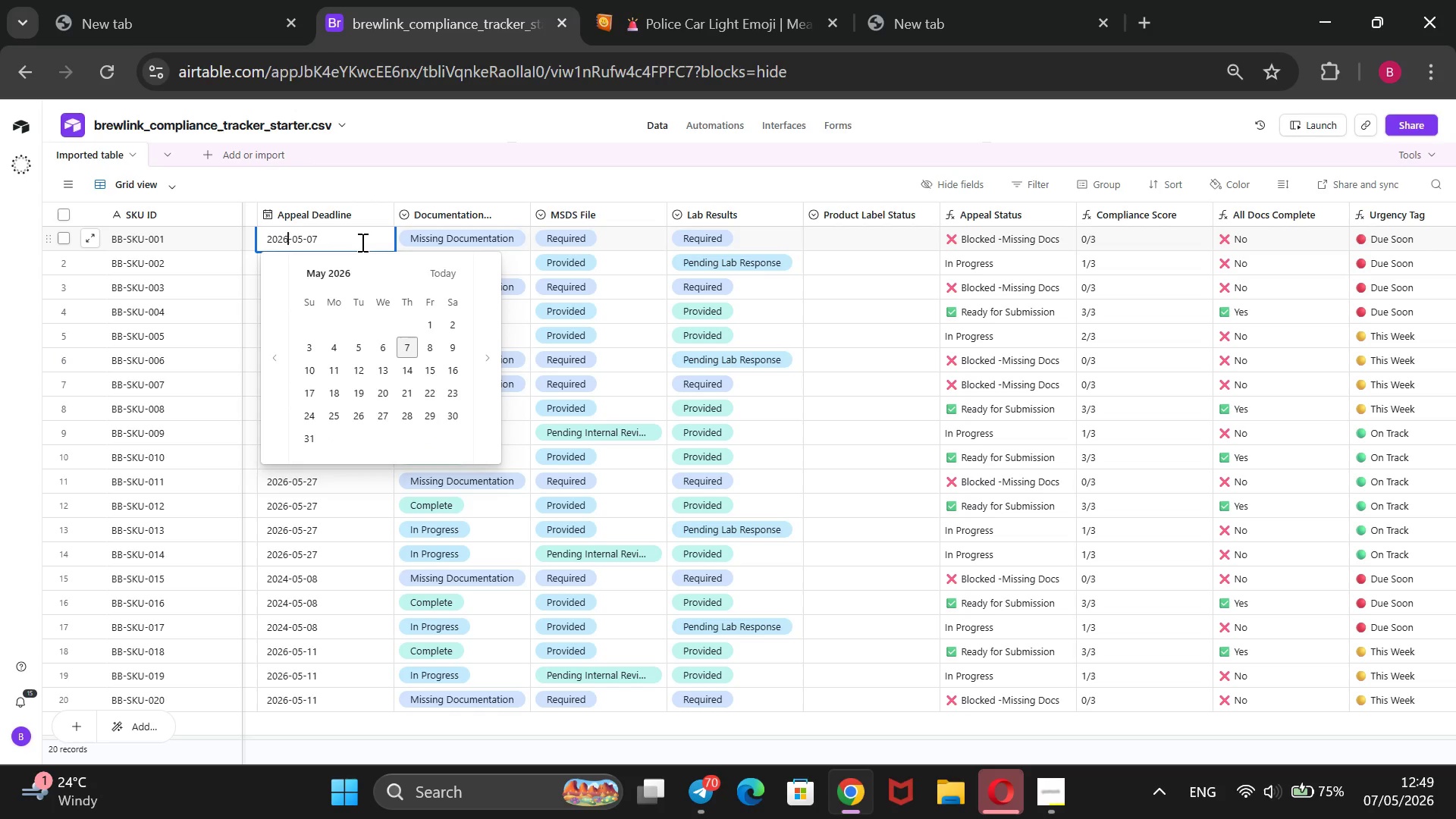 
key(6)
 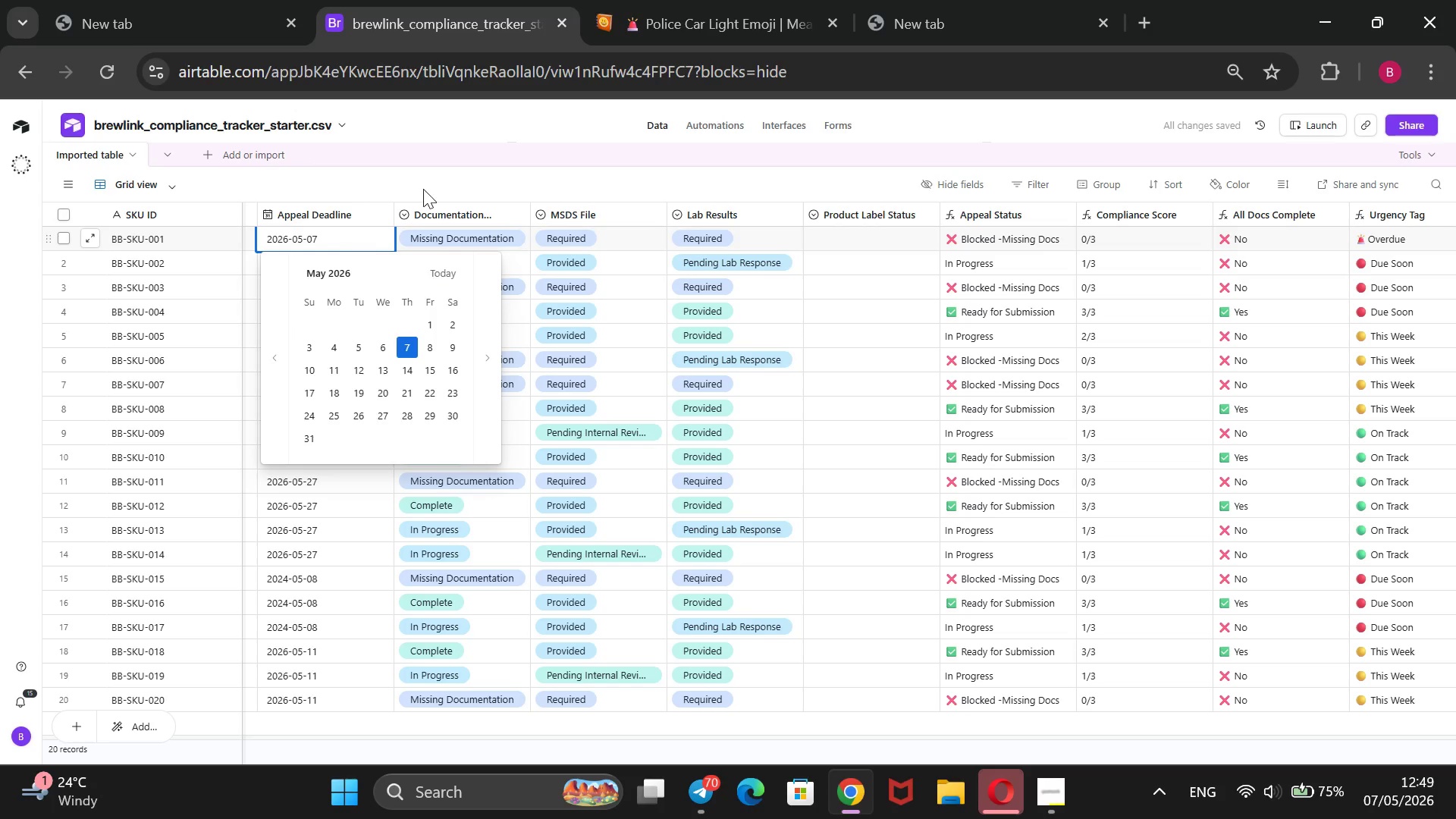 
left_click([443, 185])
 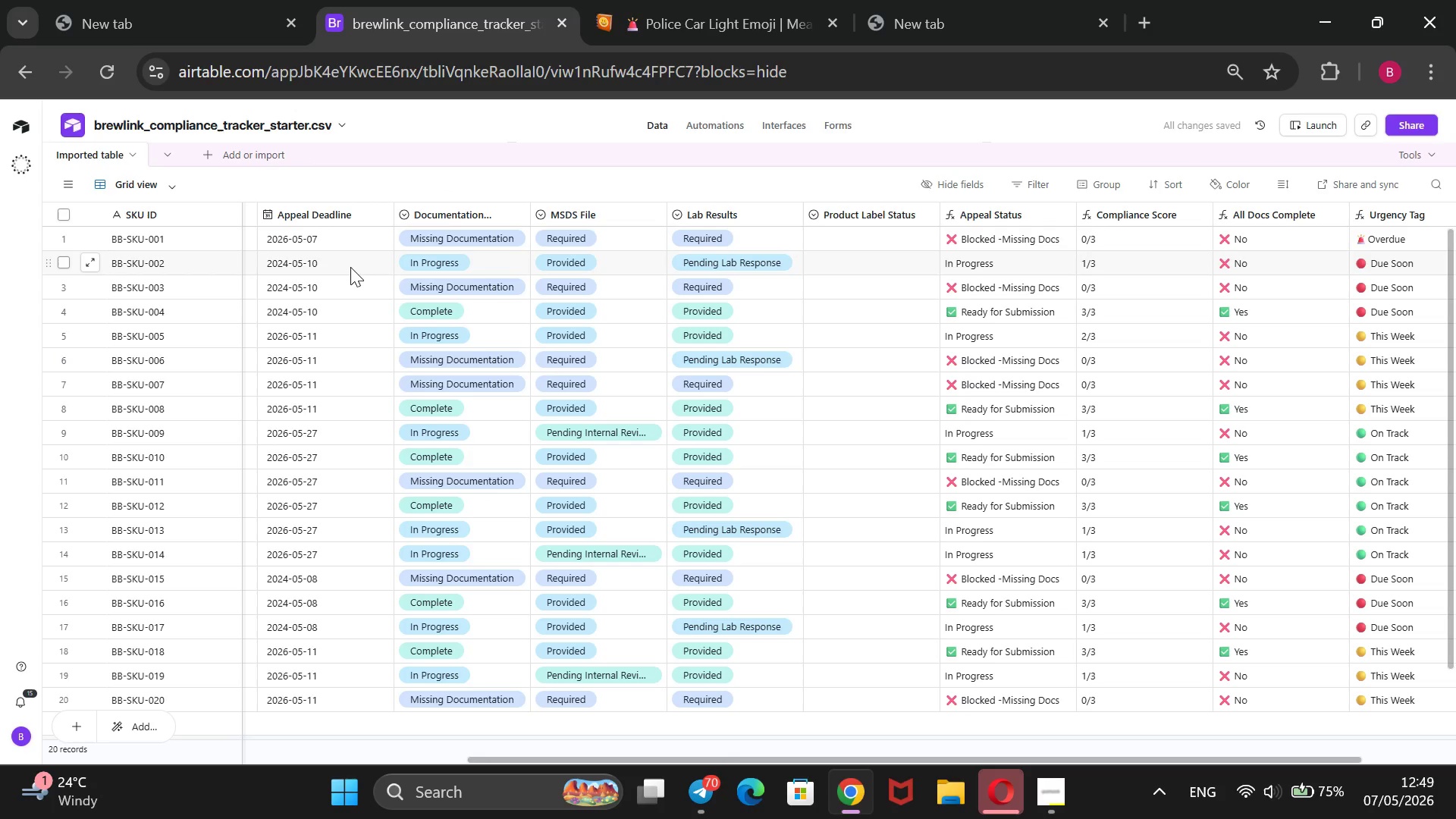 
left_click([350, 267])
 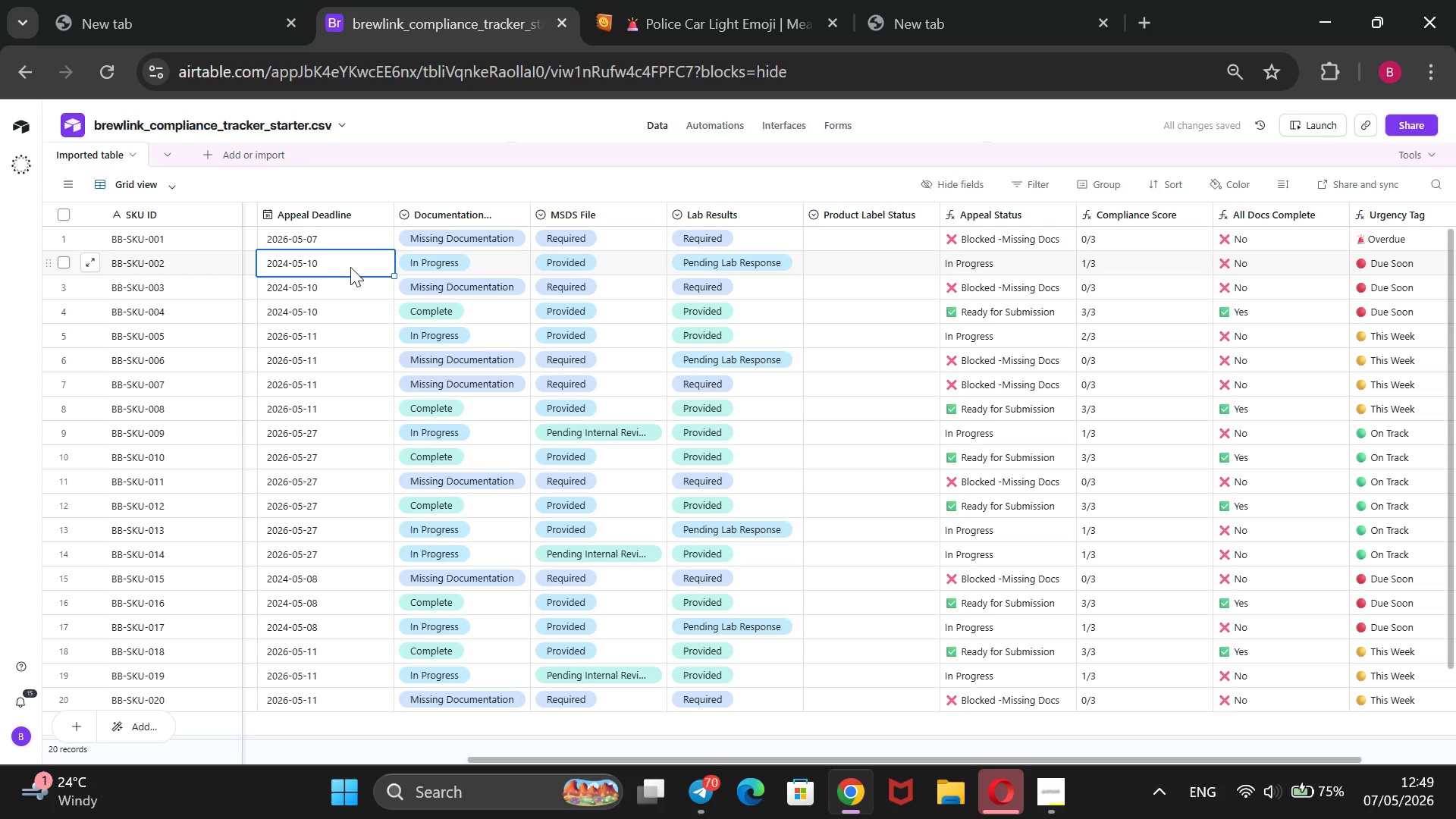 
key(Enter)
 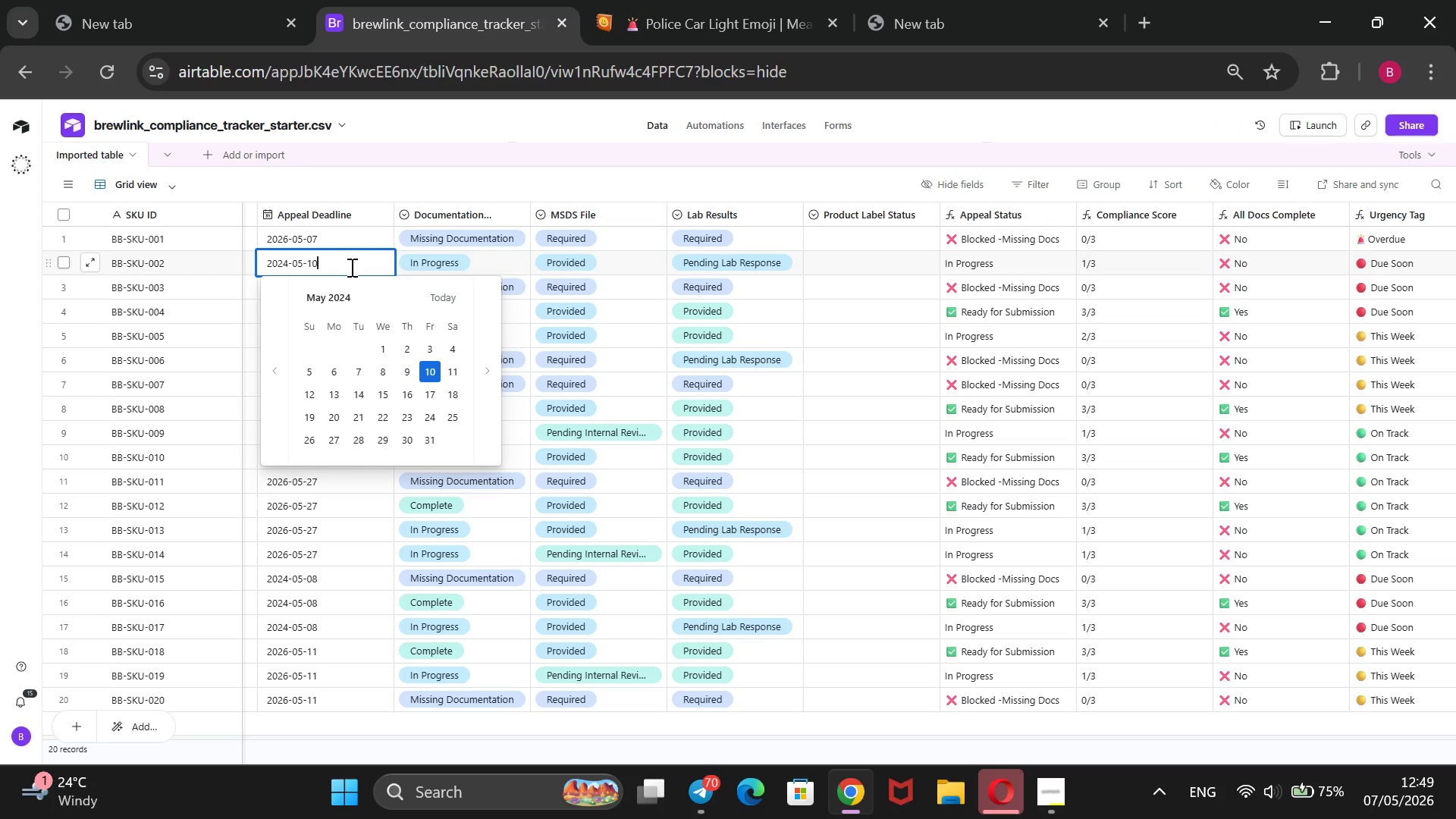 
key(ArrowLeft)
 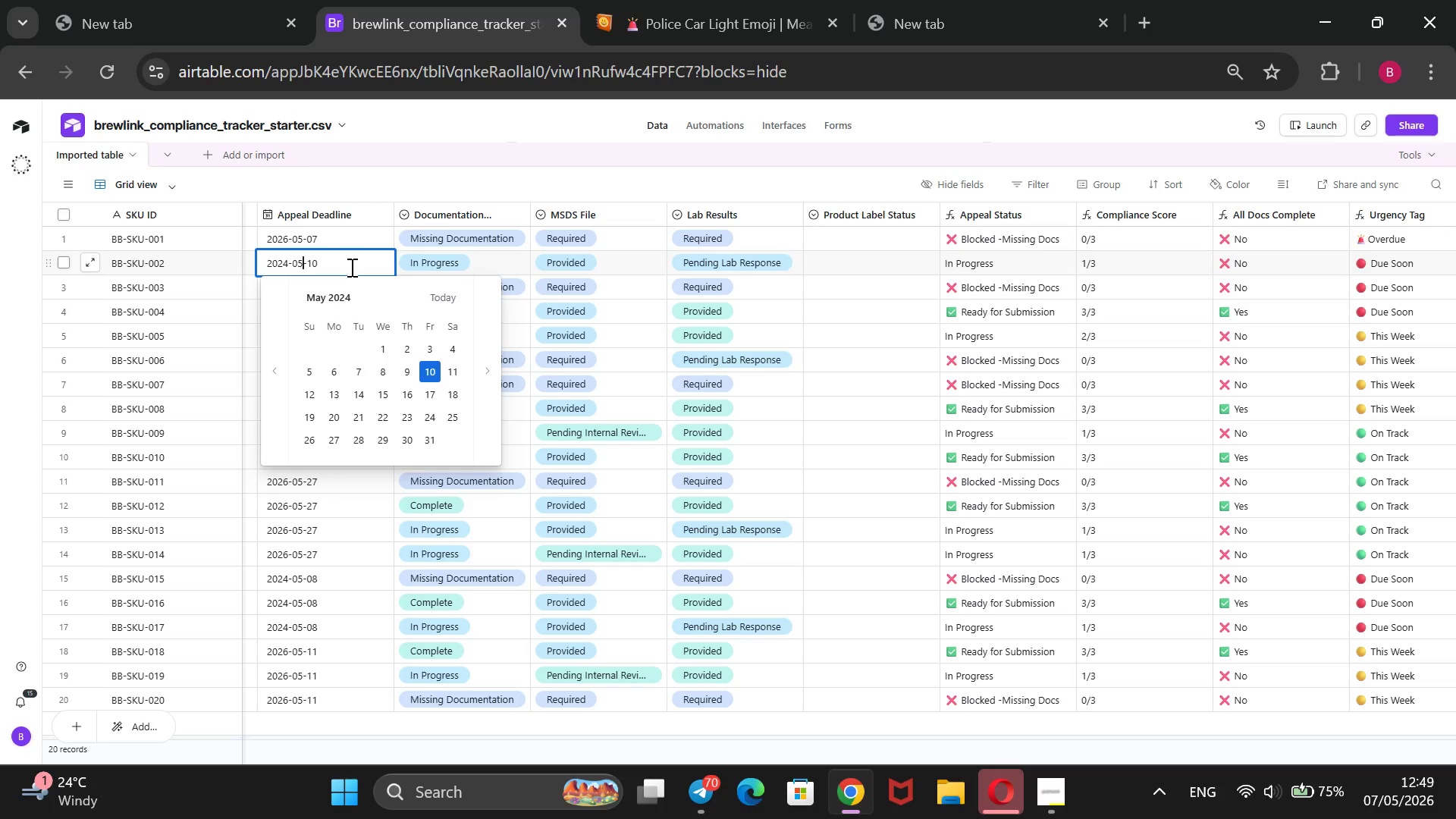 
key(ArrowLeft)
 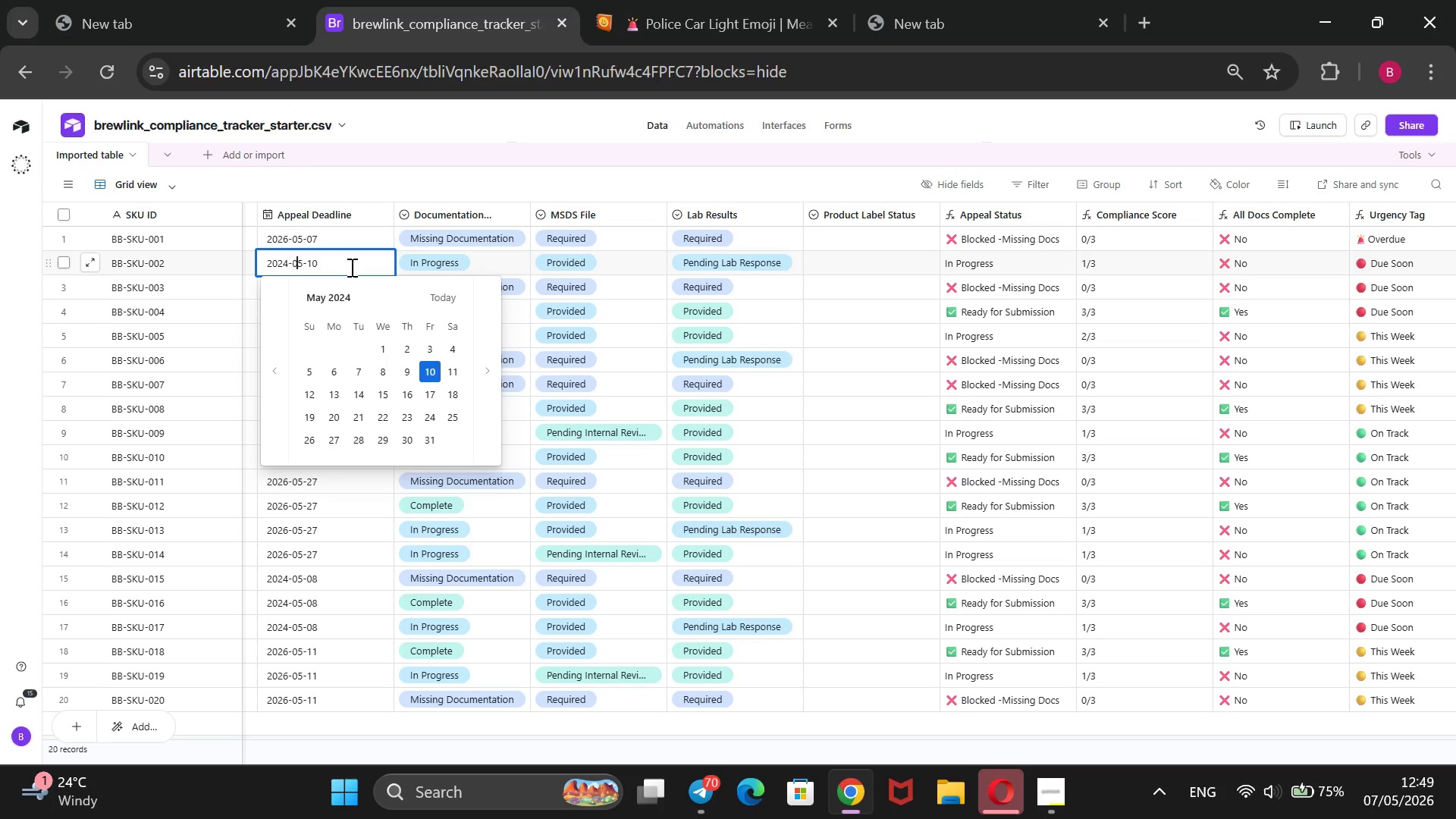 
key(ArrowLeft)
 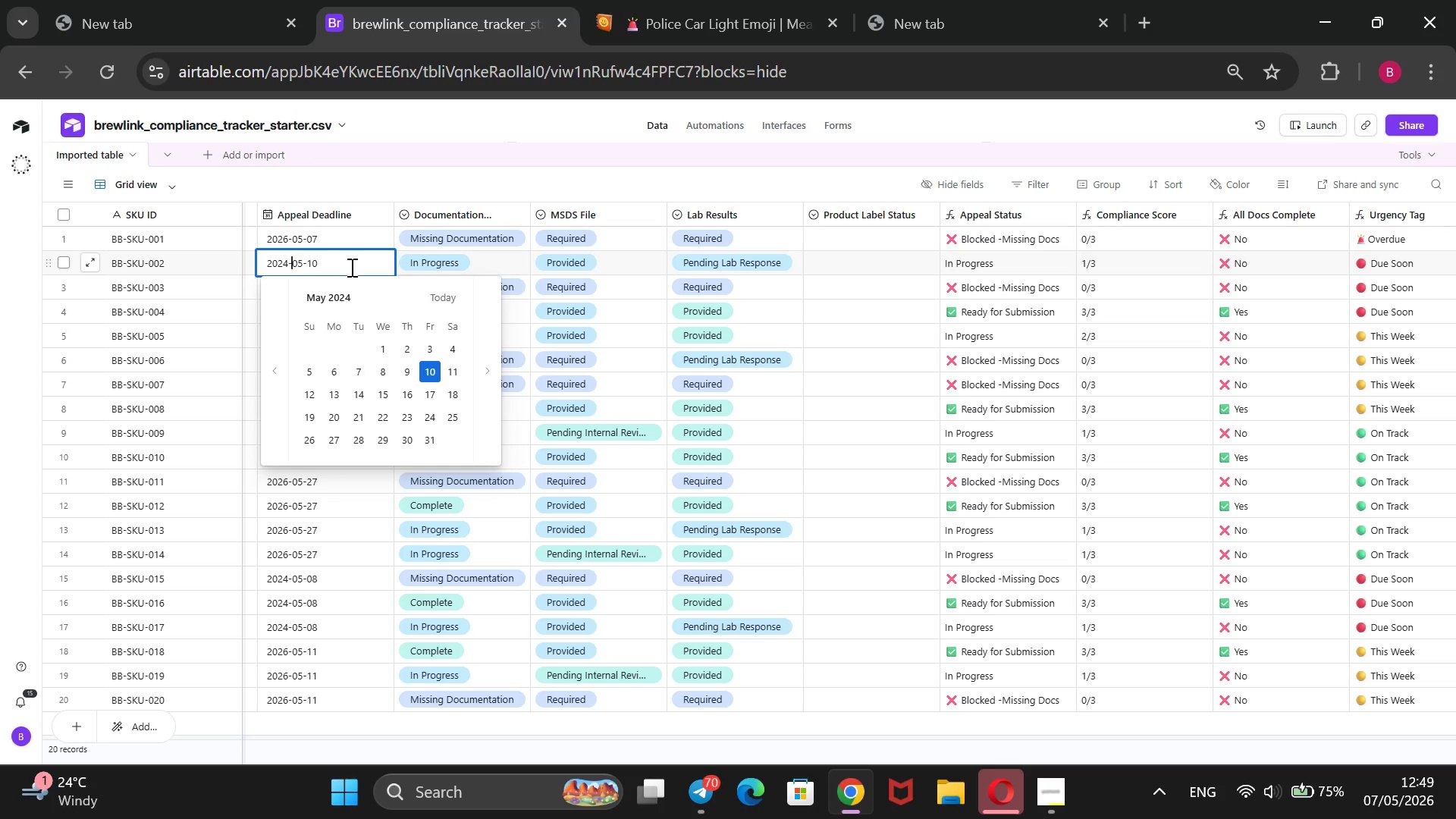 
key(ArrowLeft)
 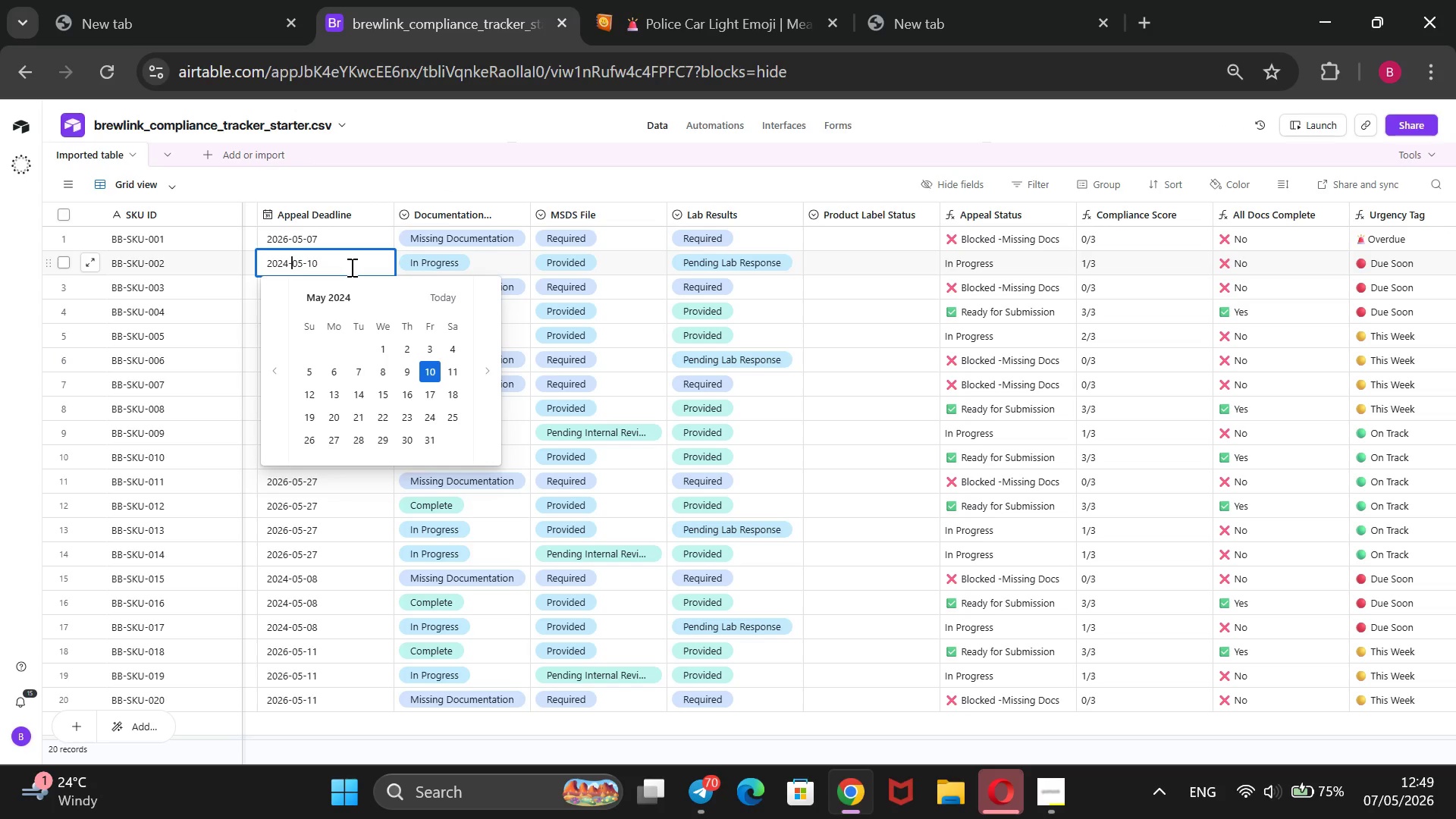 
key(ArrowLeft)
 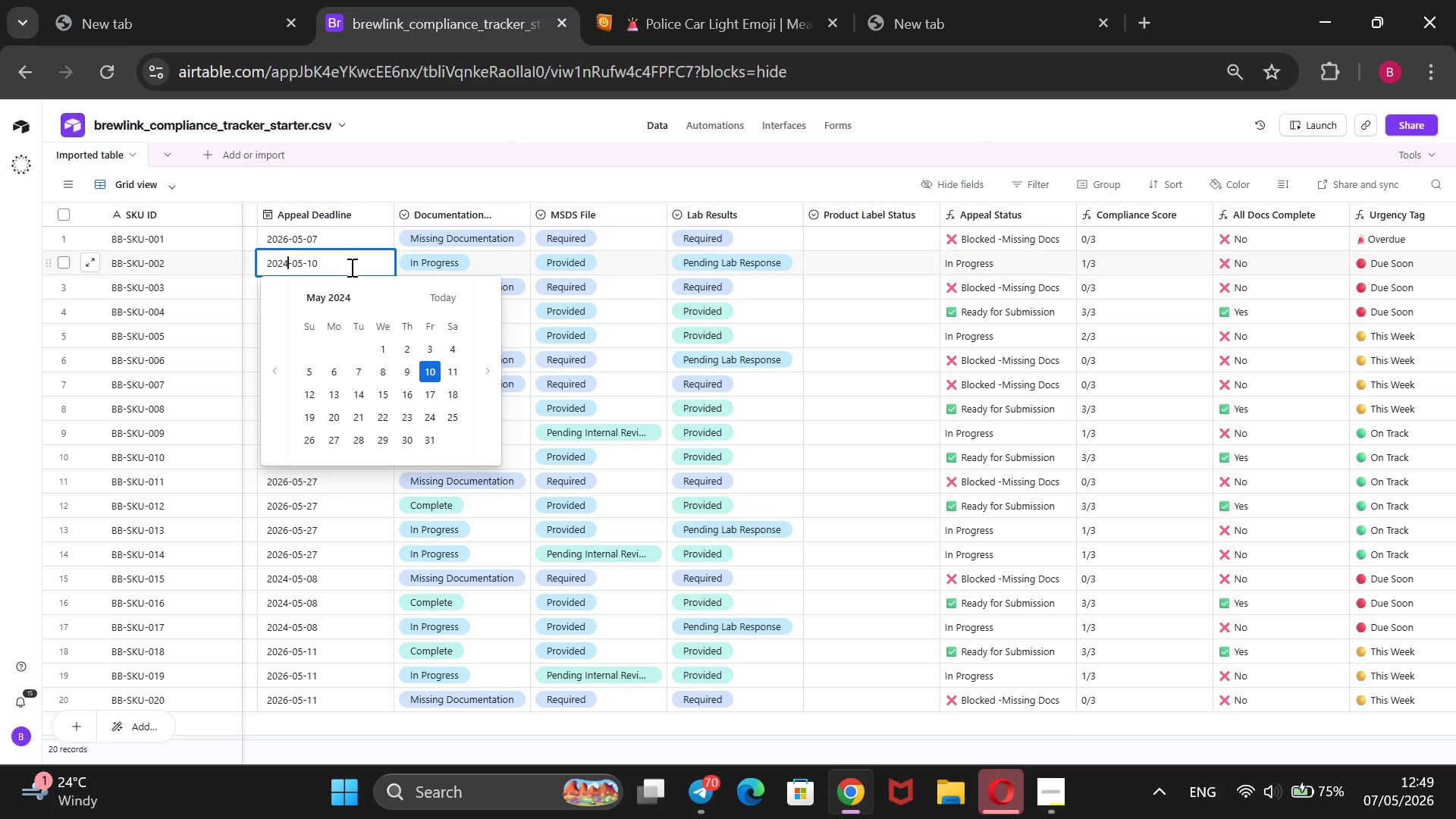 
key(ArrowLeft)
 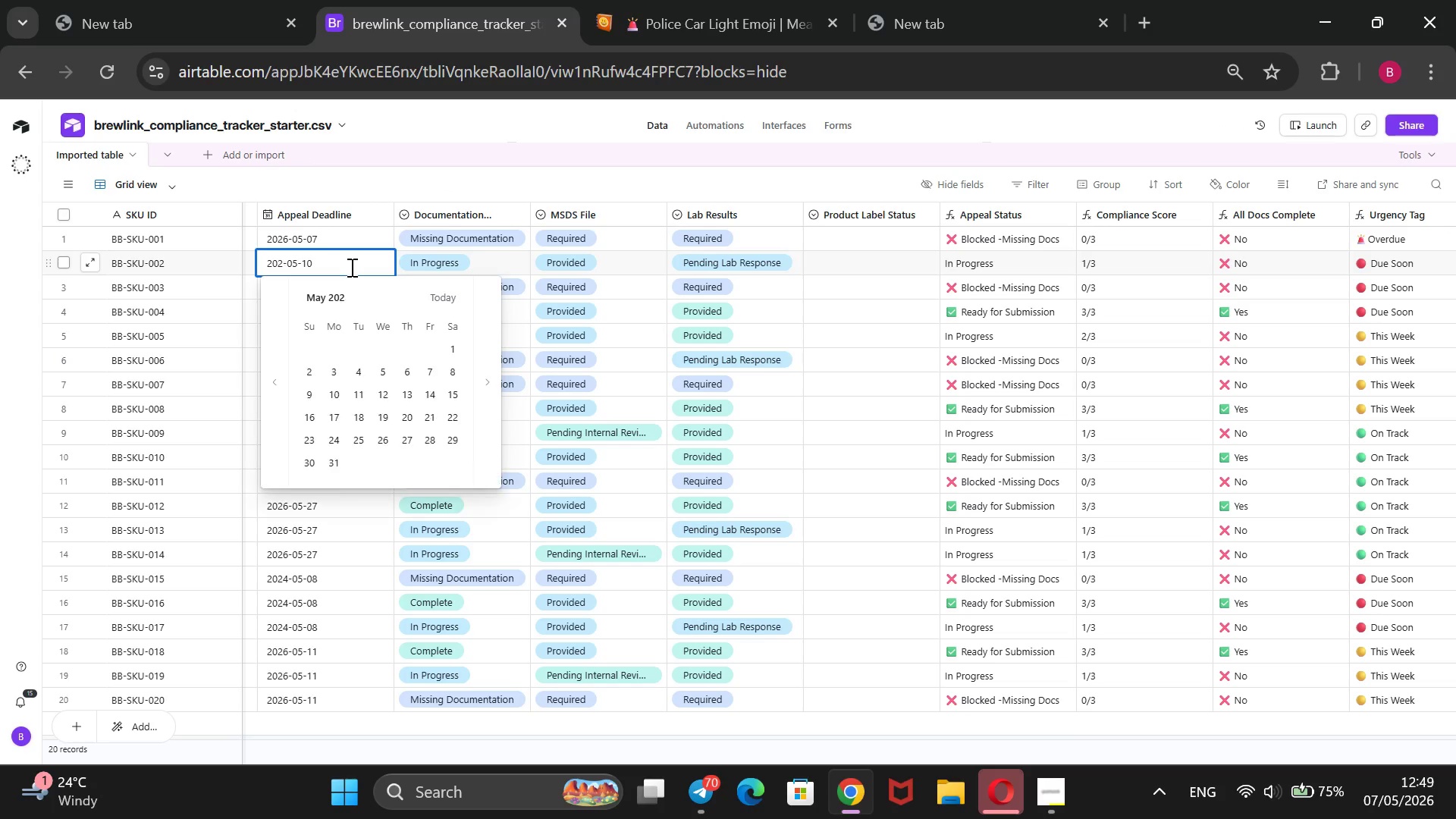 
key(Backspace)
 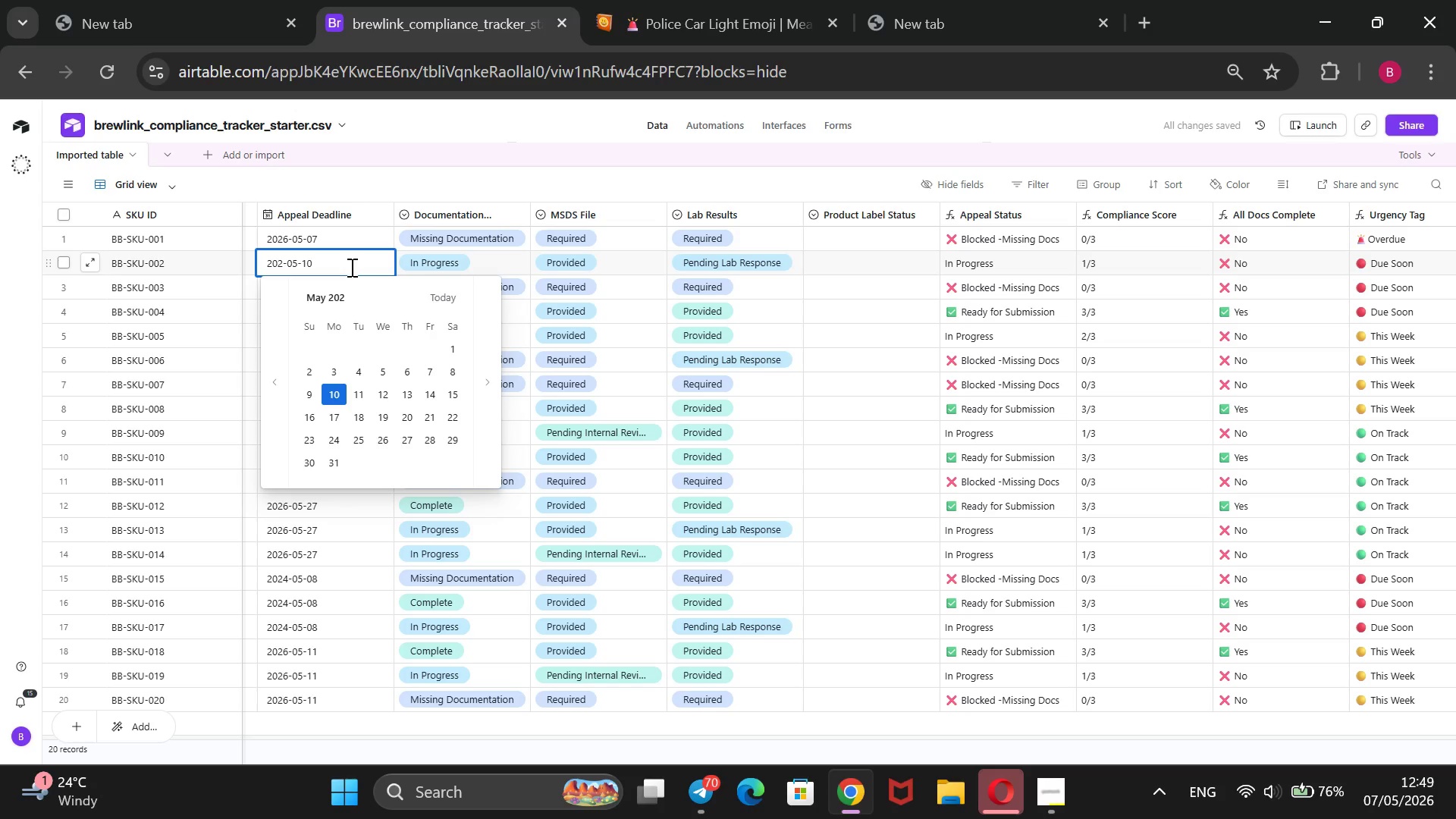 
key(6)
 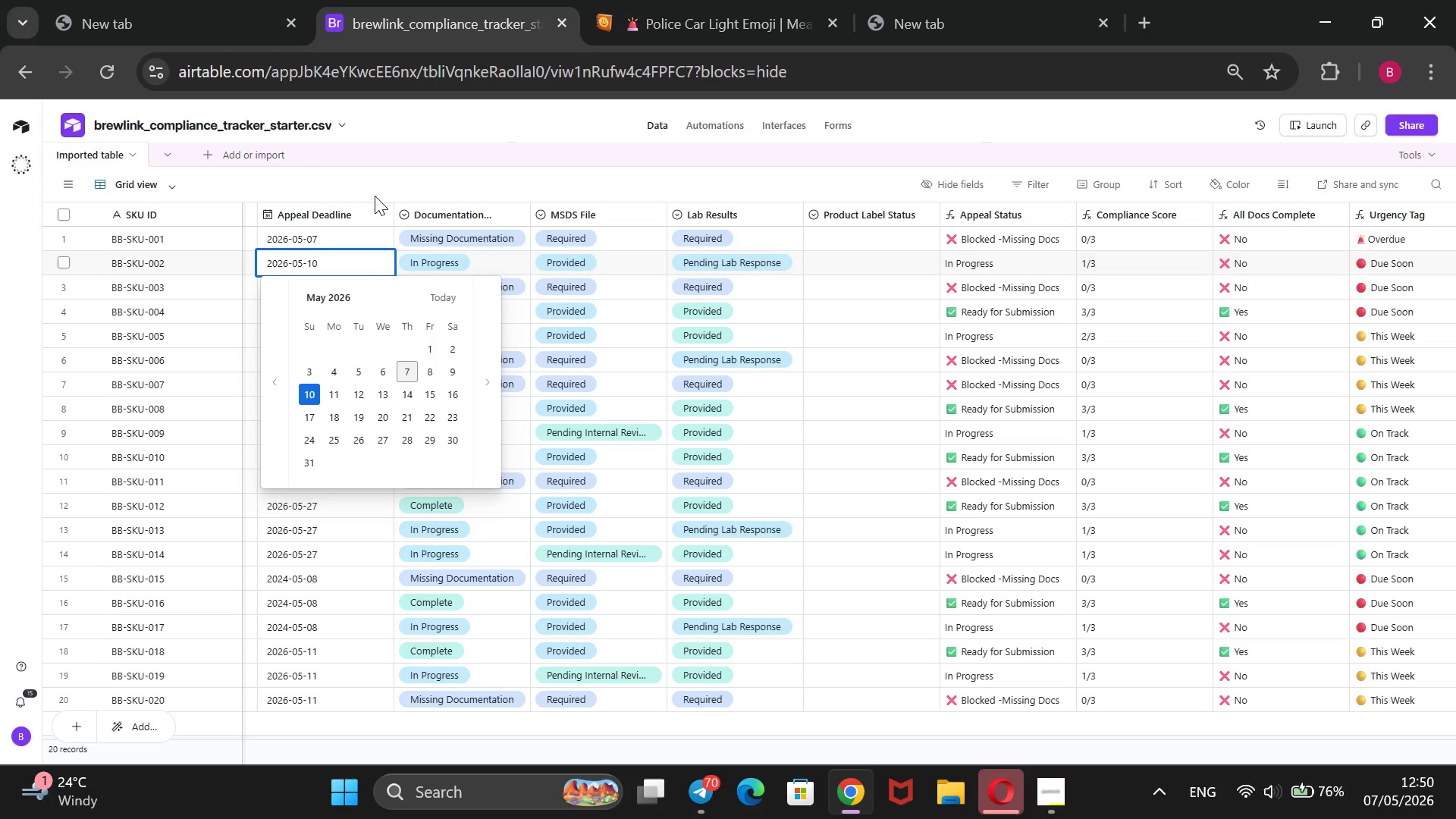 
wait(28.75)
 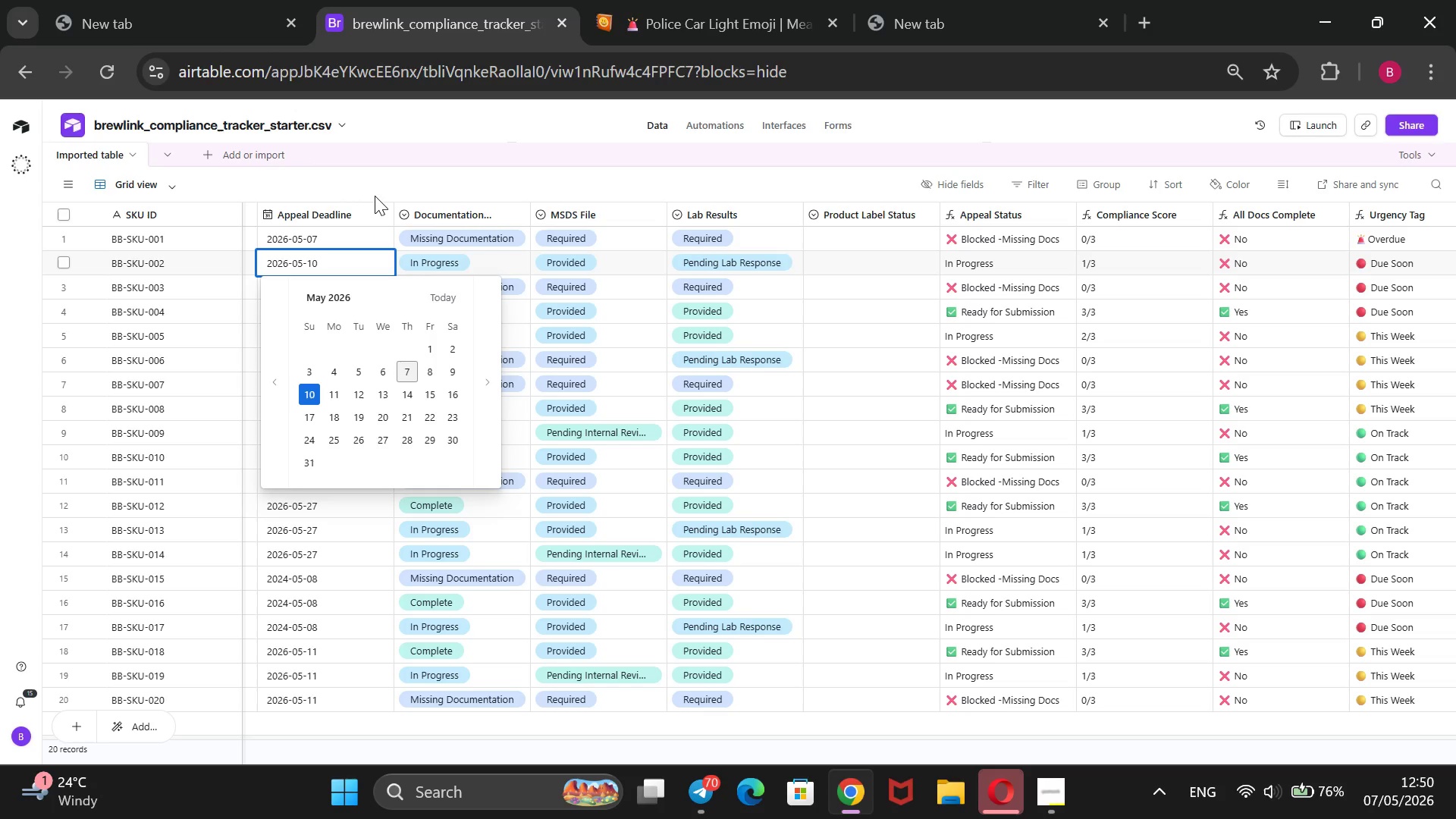 
left_click([390, 183])
 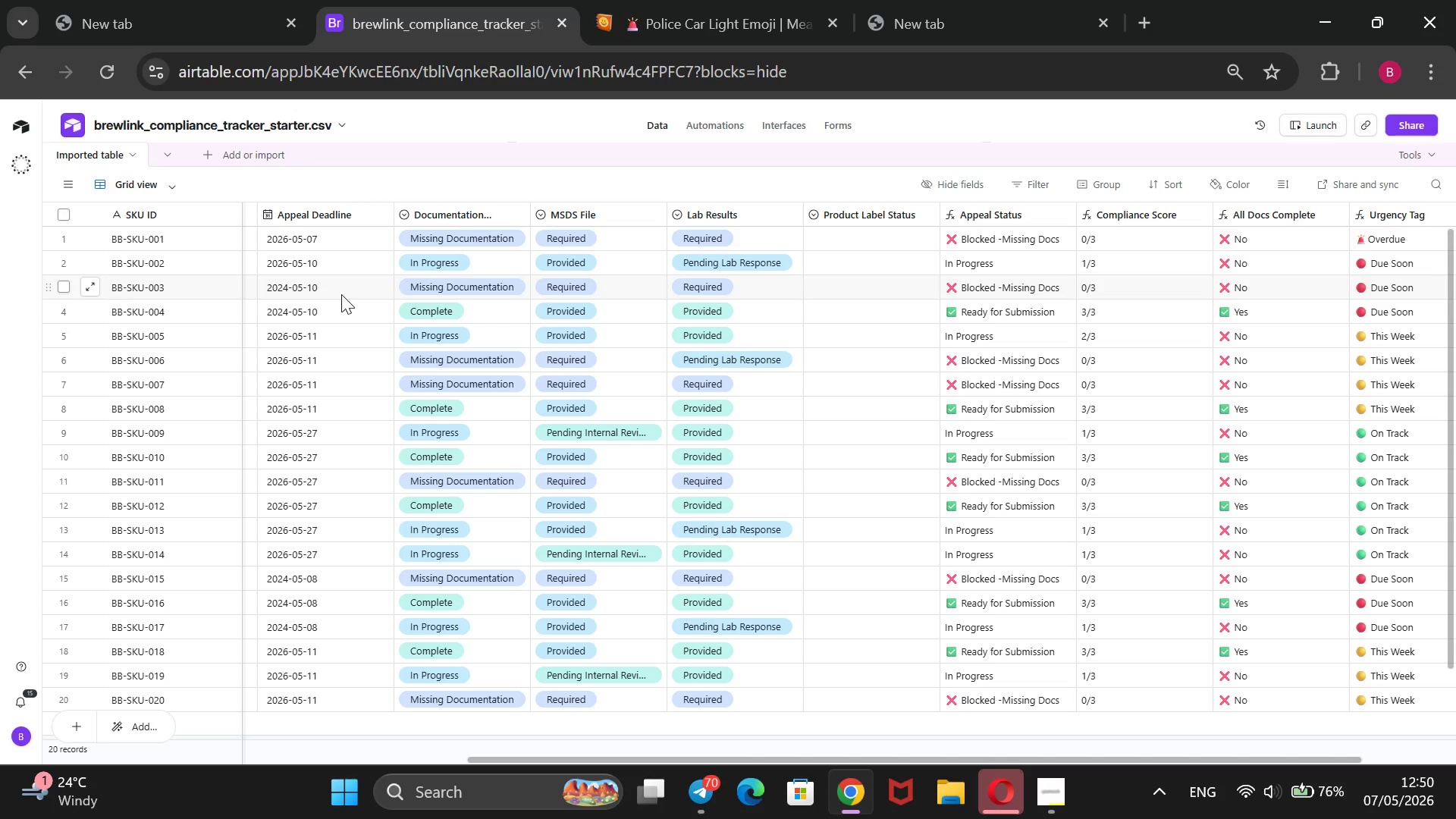 
left_click([341, 294])
 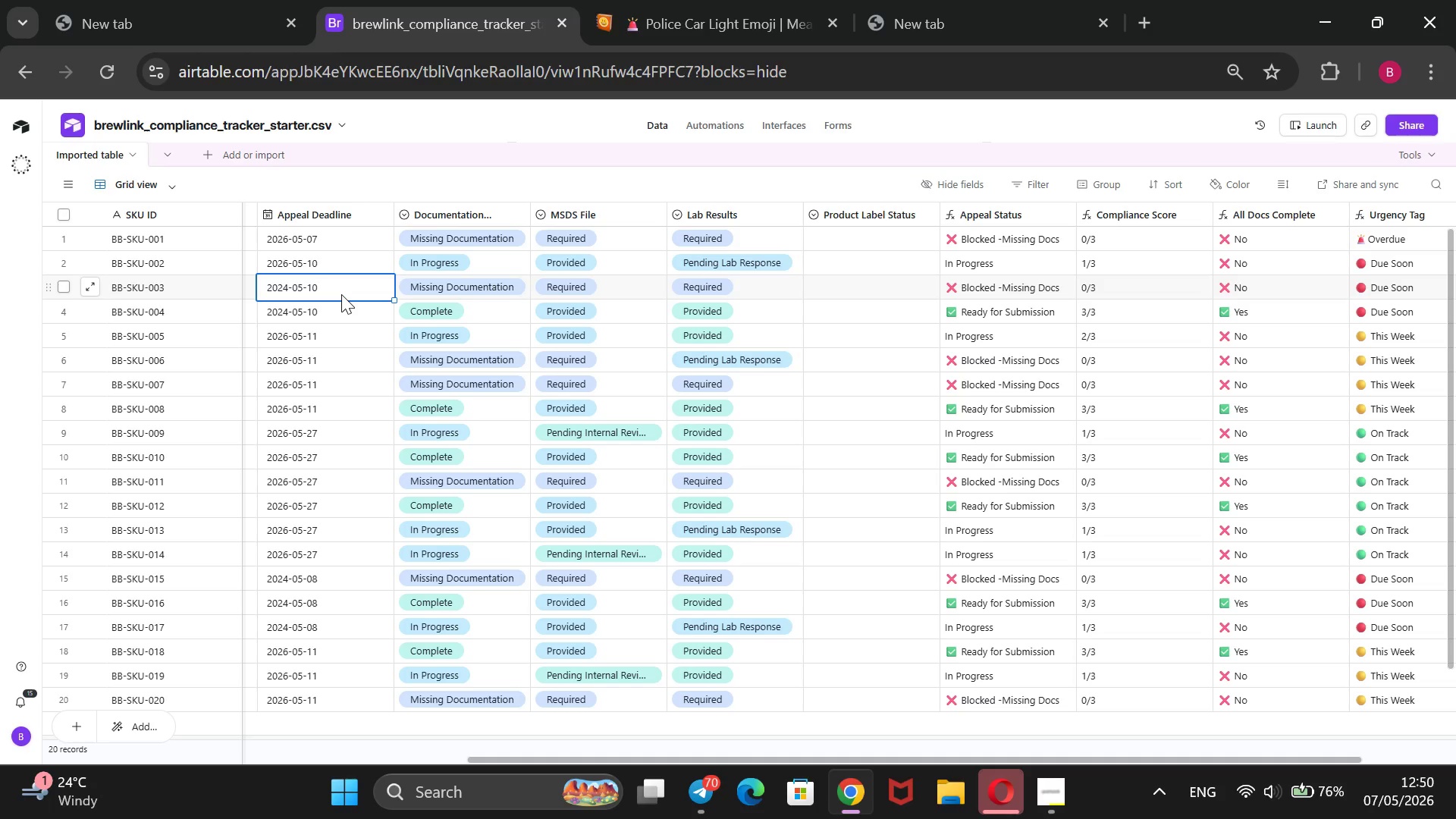 
key(Enter)
 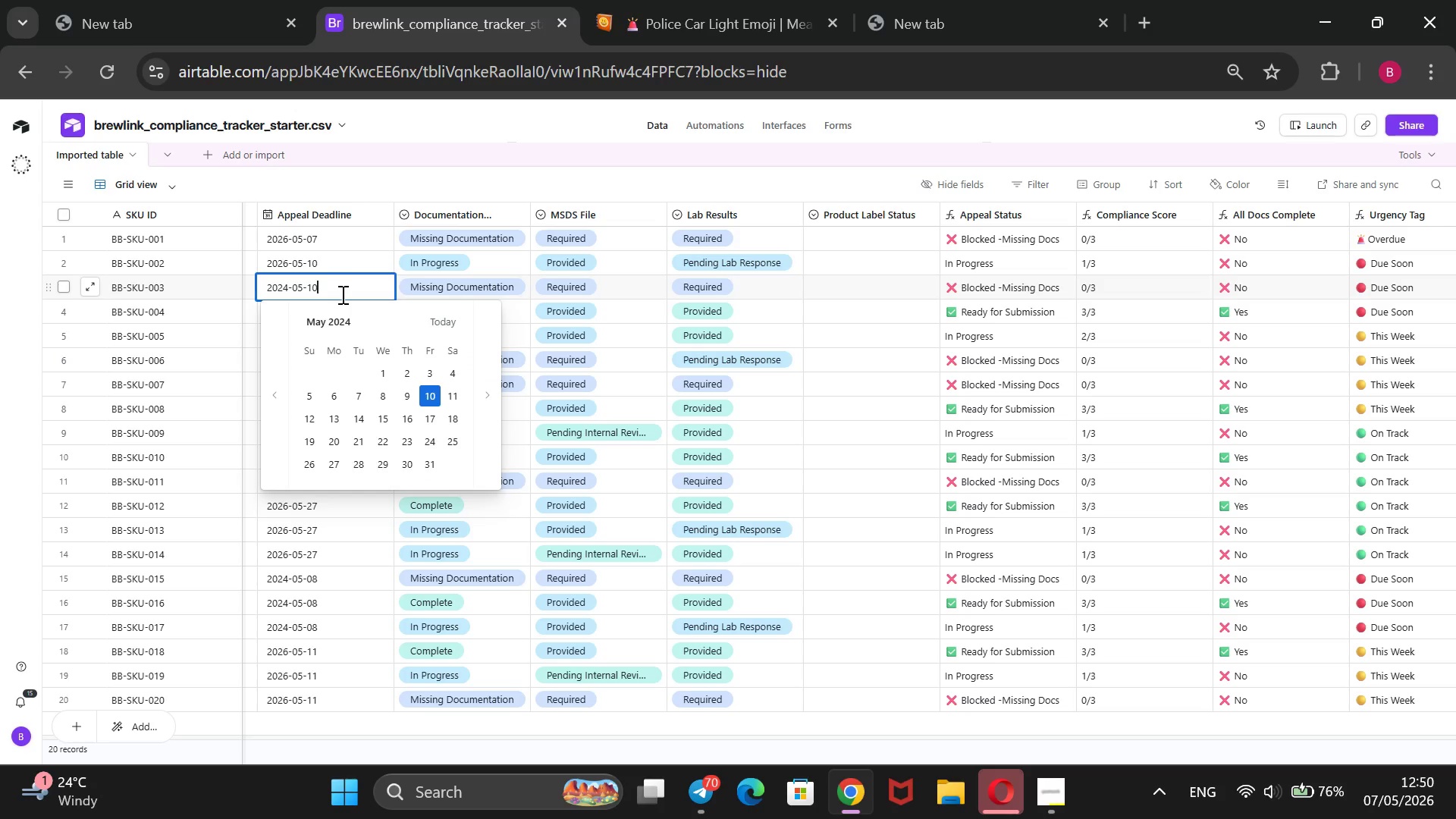 
key(ArrowLeft)
 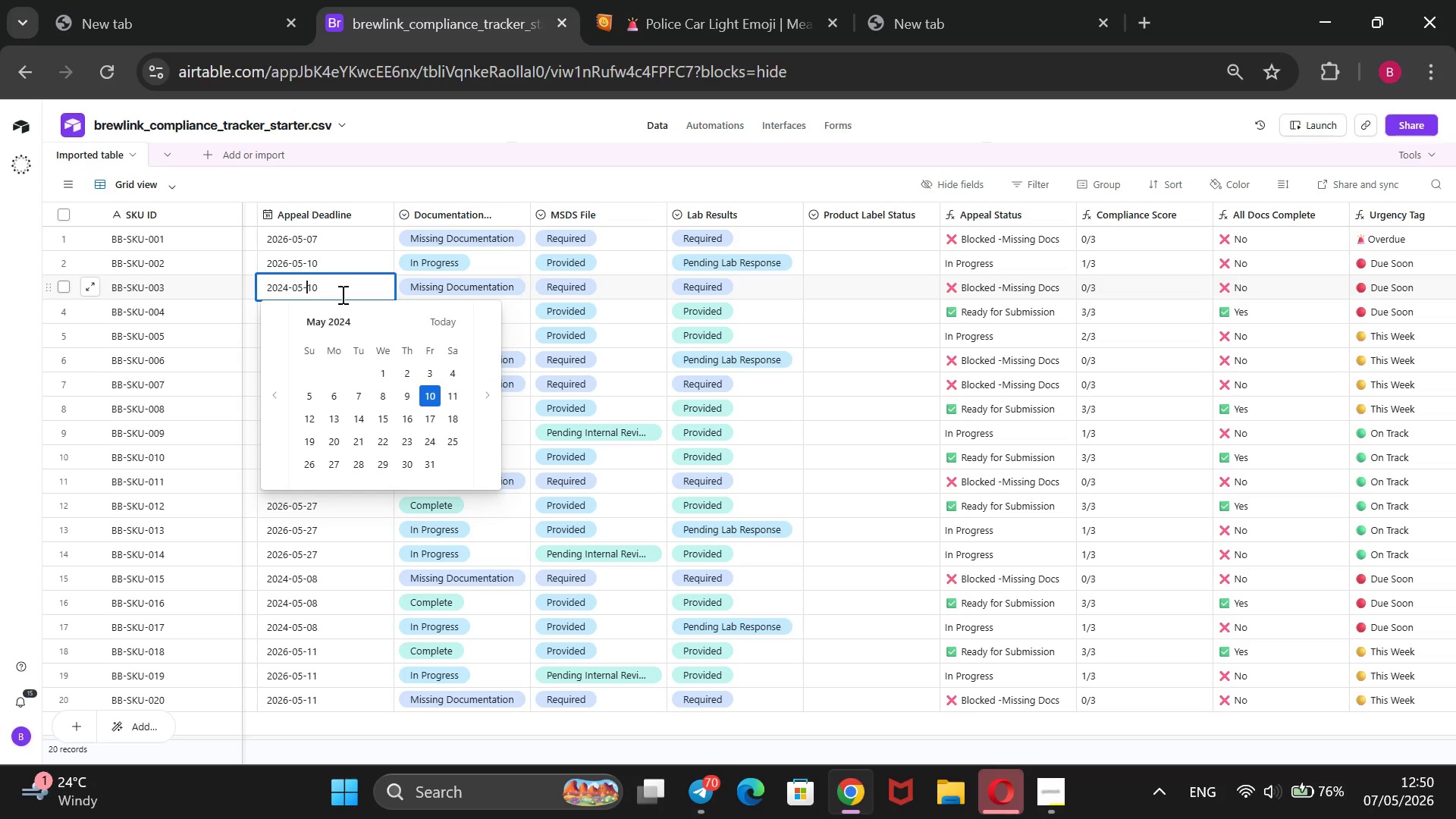 
key(ArrowLeft)
 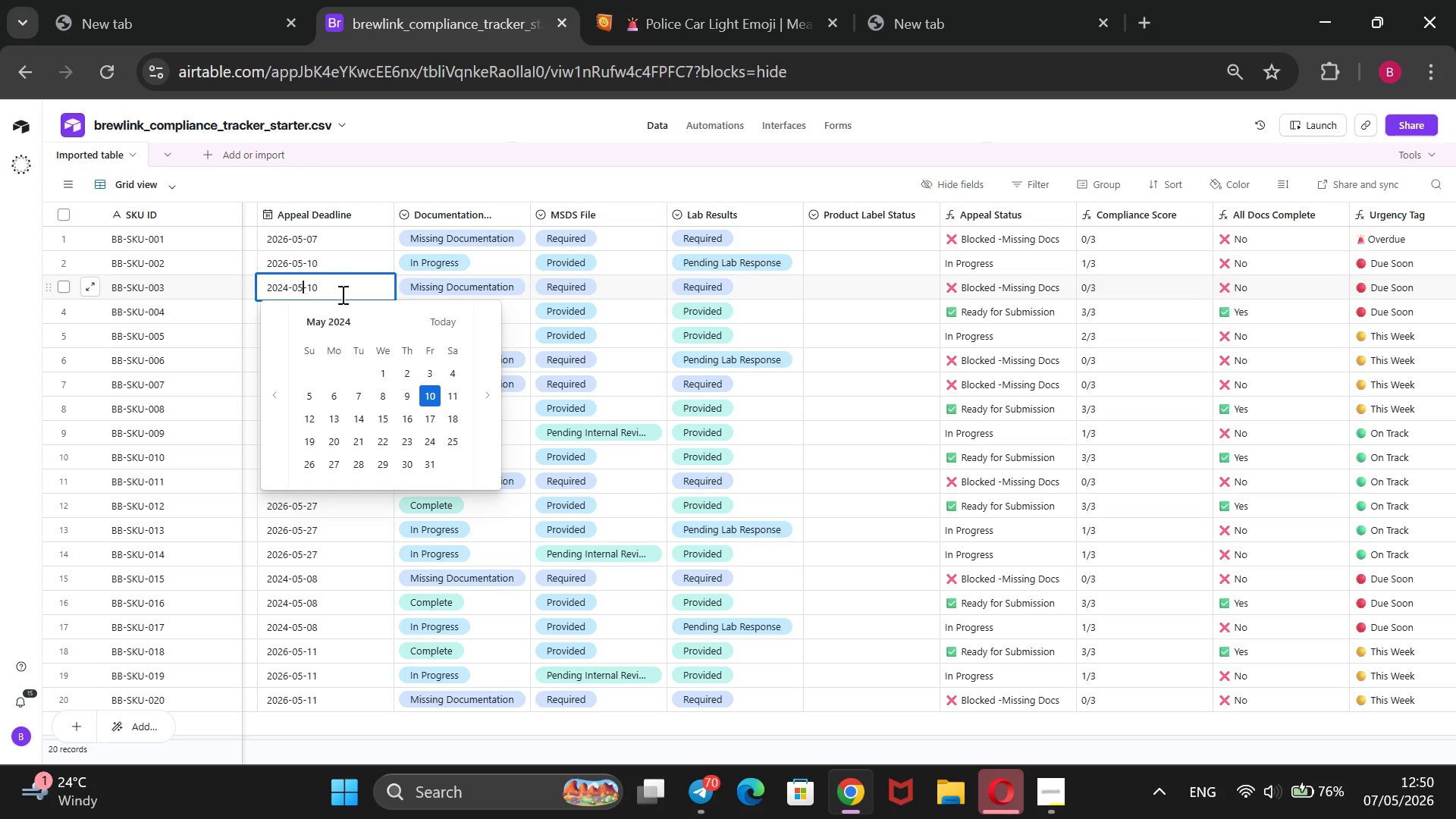 
key(ArrowLeft)
 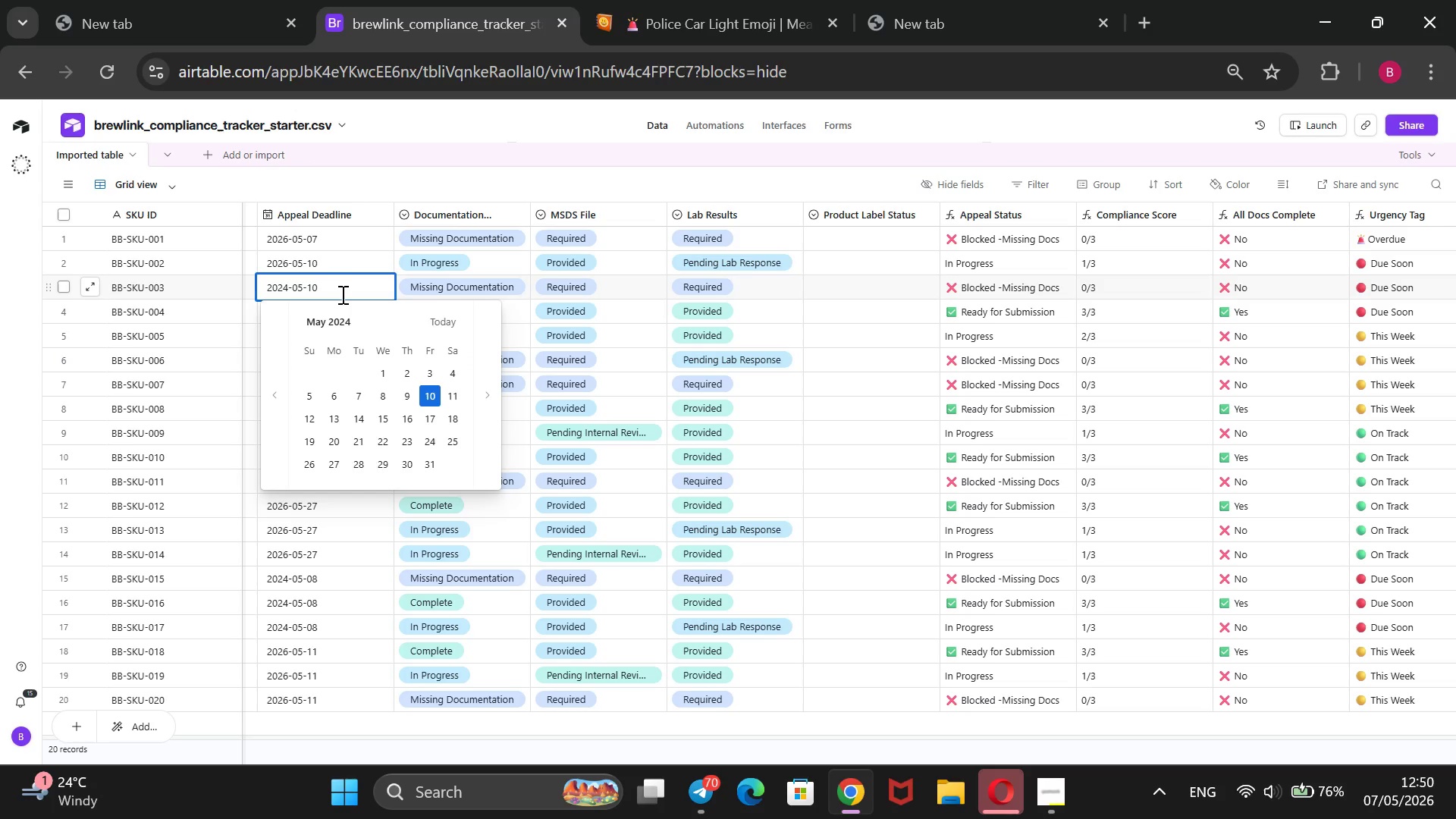 
wait(6.17)
 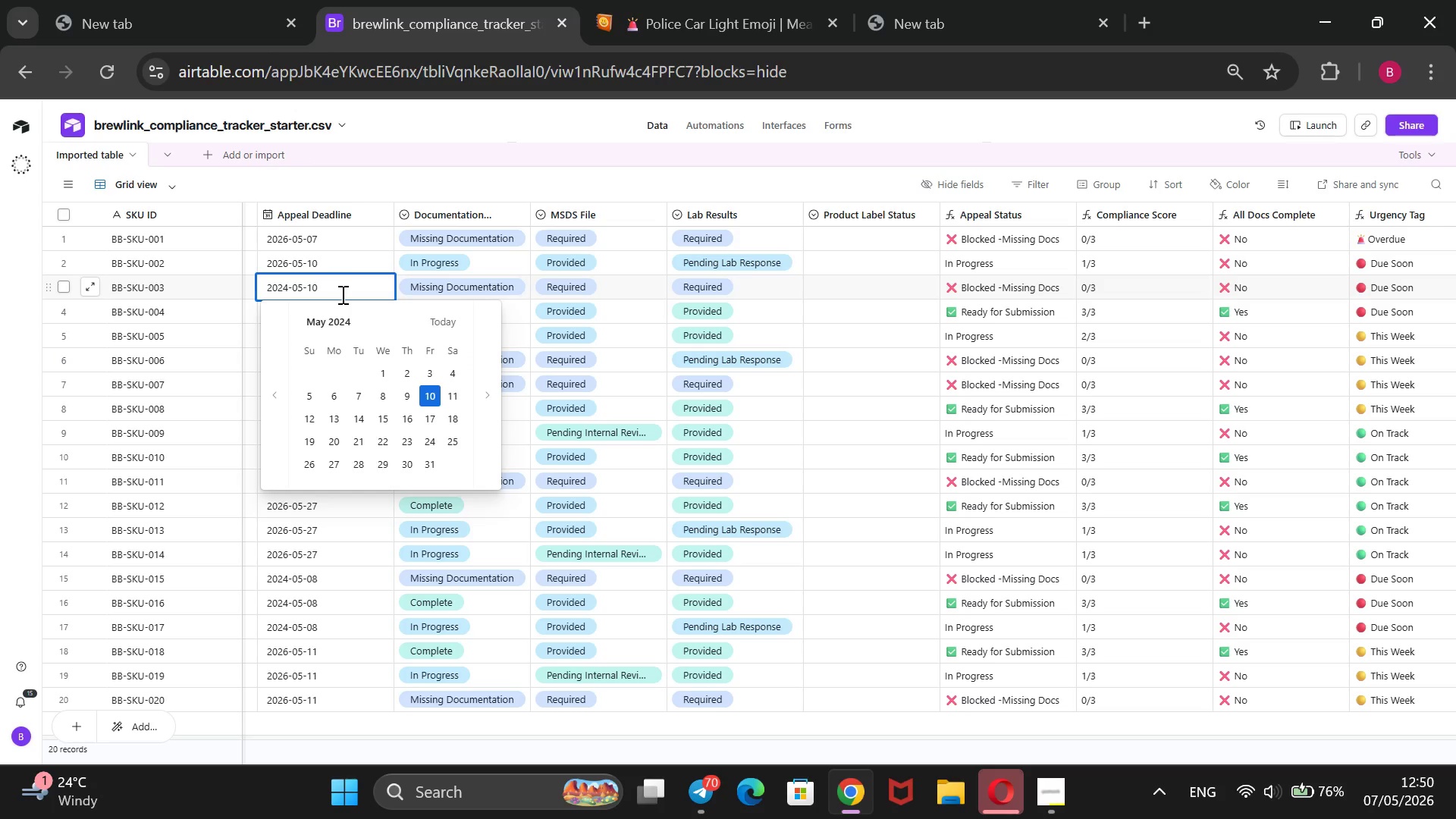 
key(ArrowLeft)
 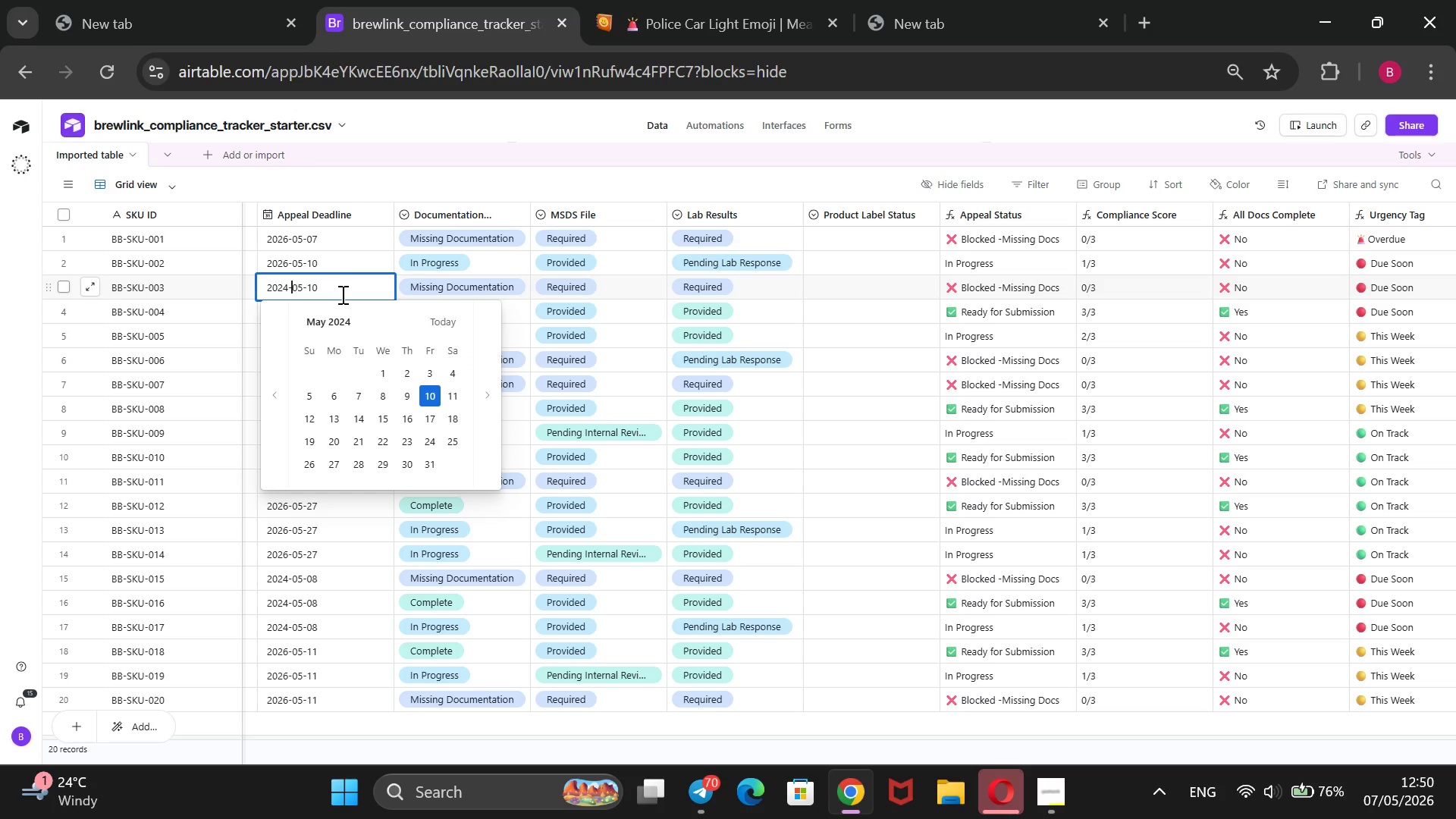 
key(ArrowLeft)
 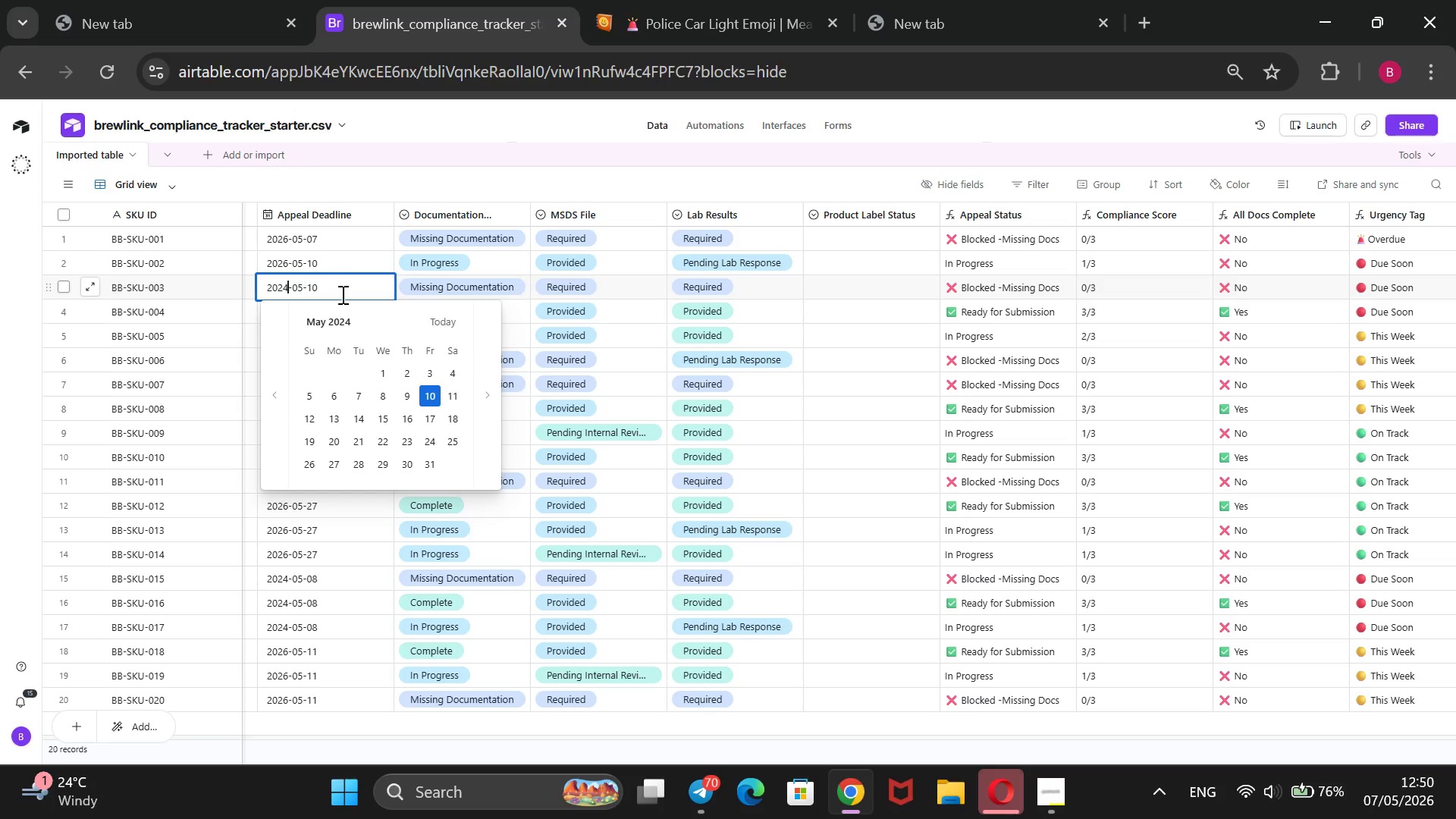 
key(ArrowLeft)
 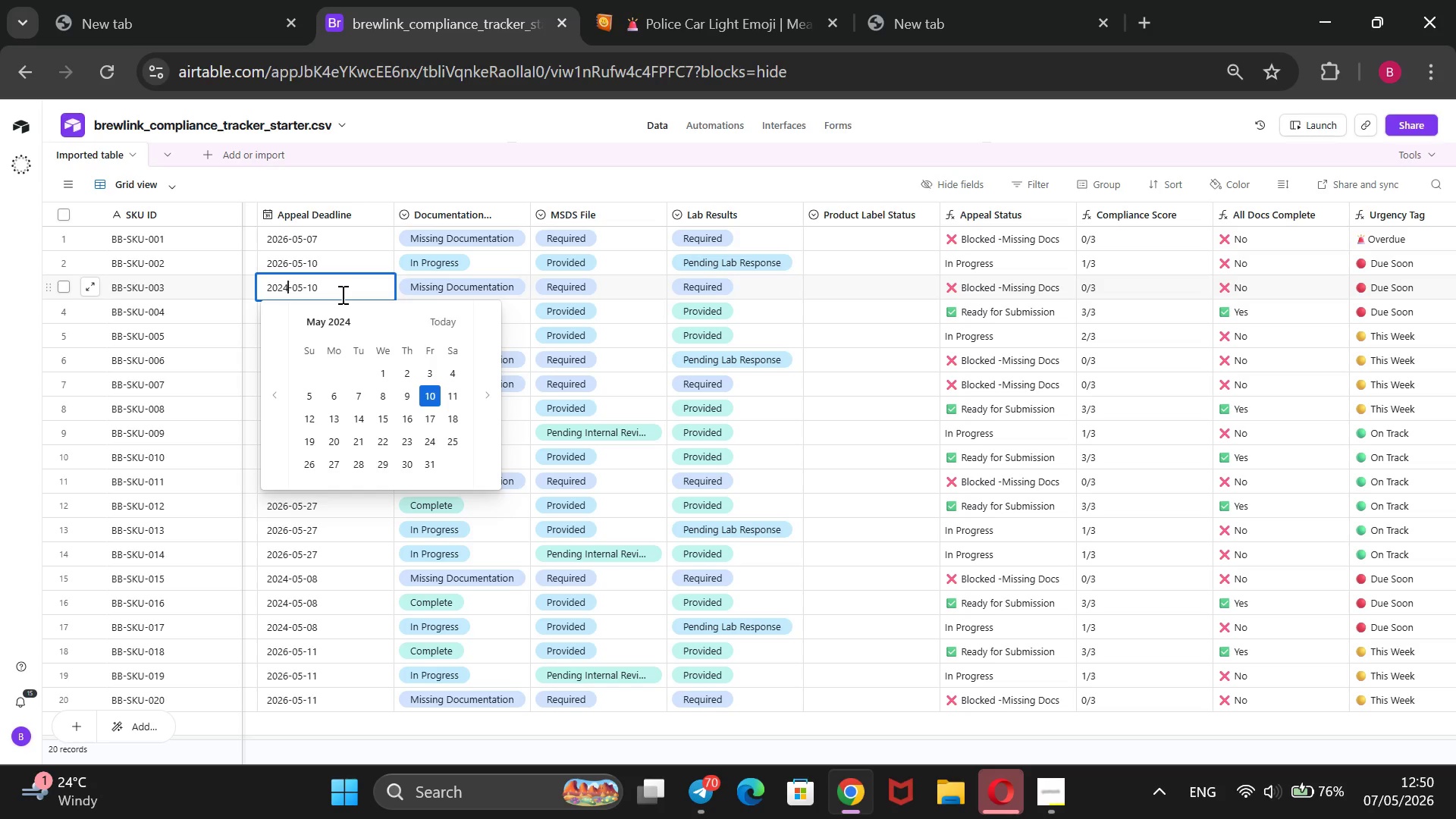 
key(Backspace)
 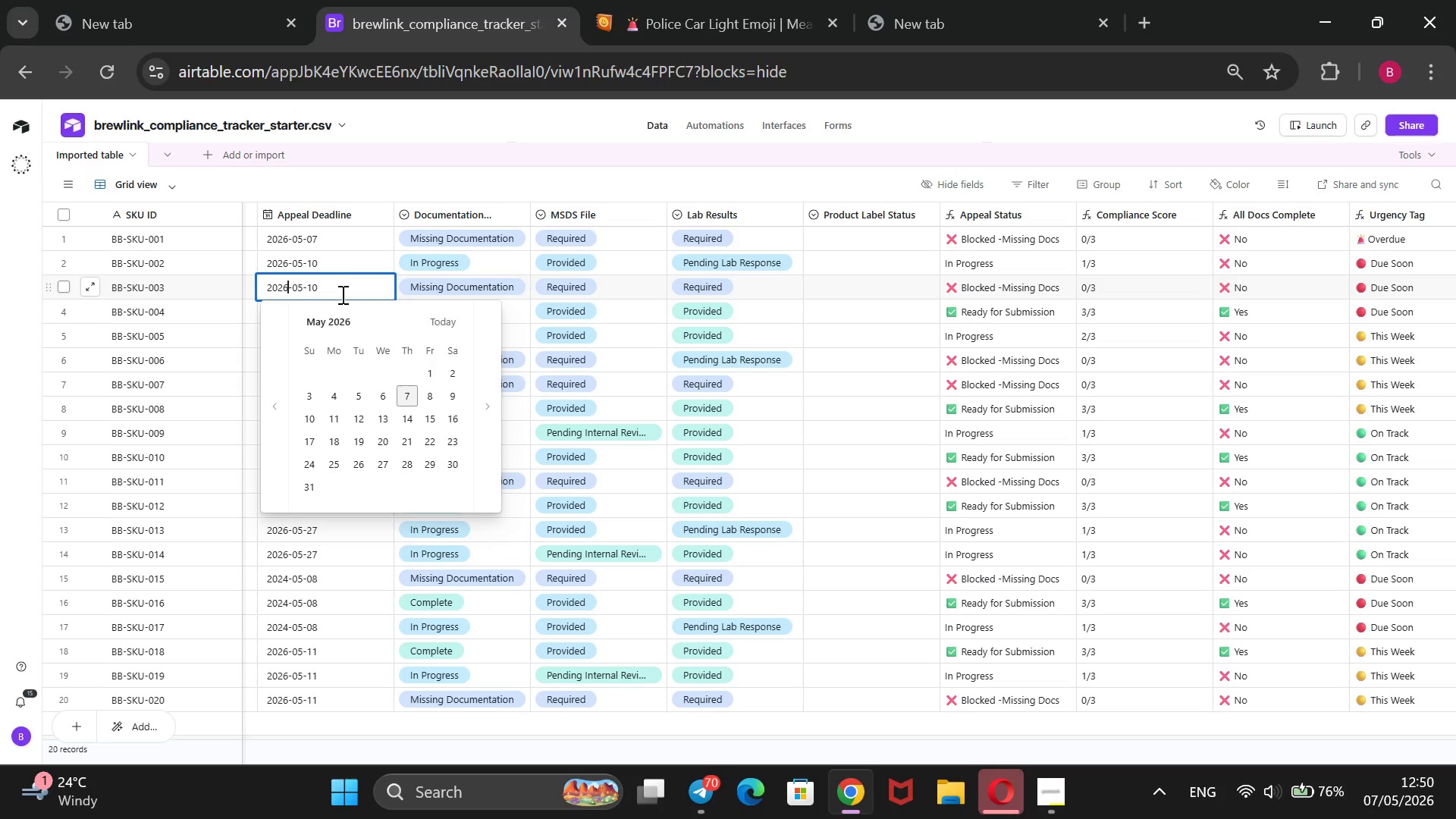 
key(6)
 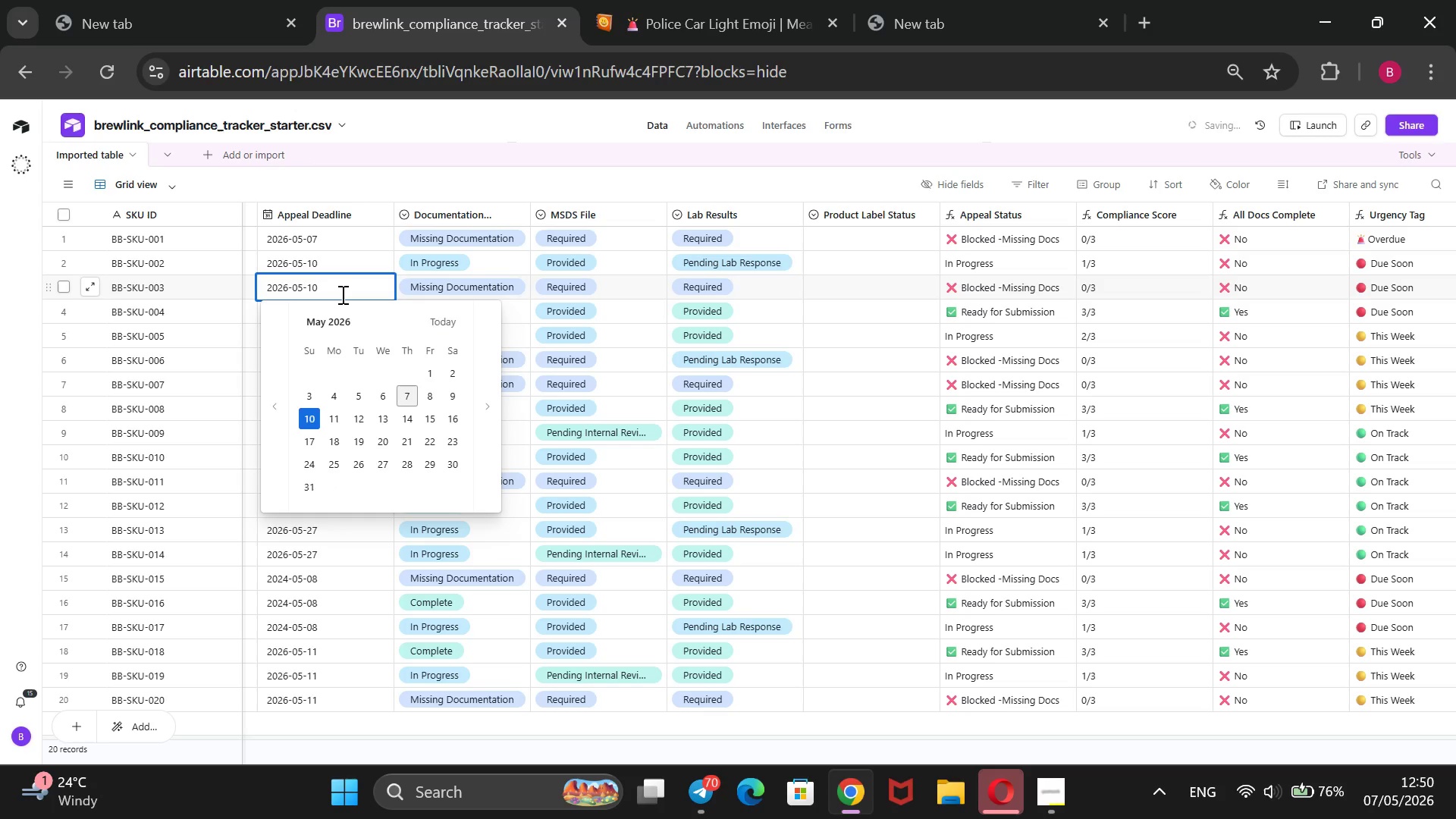 
key(ArrowRight)
 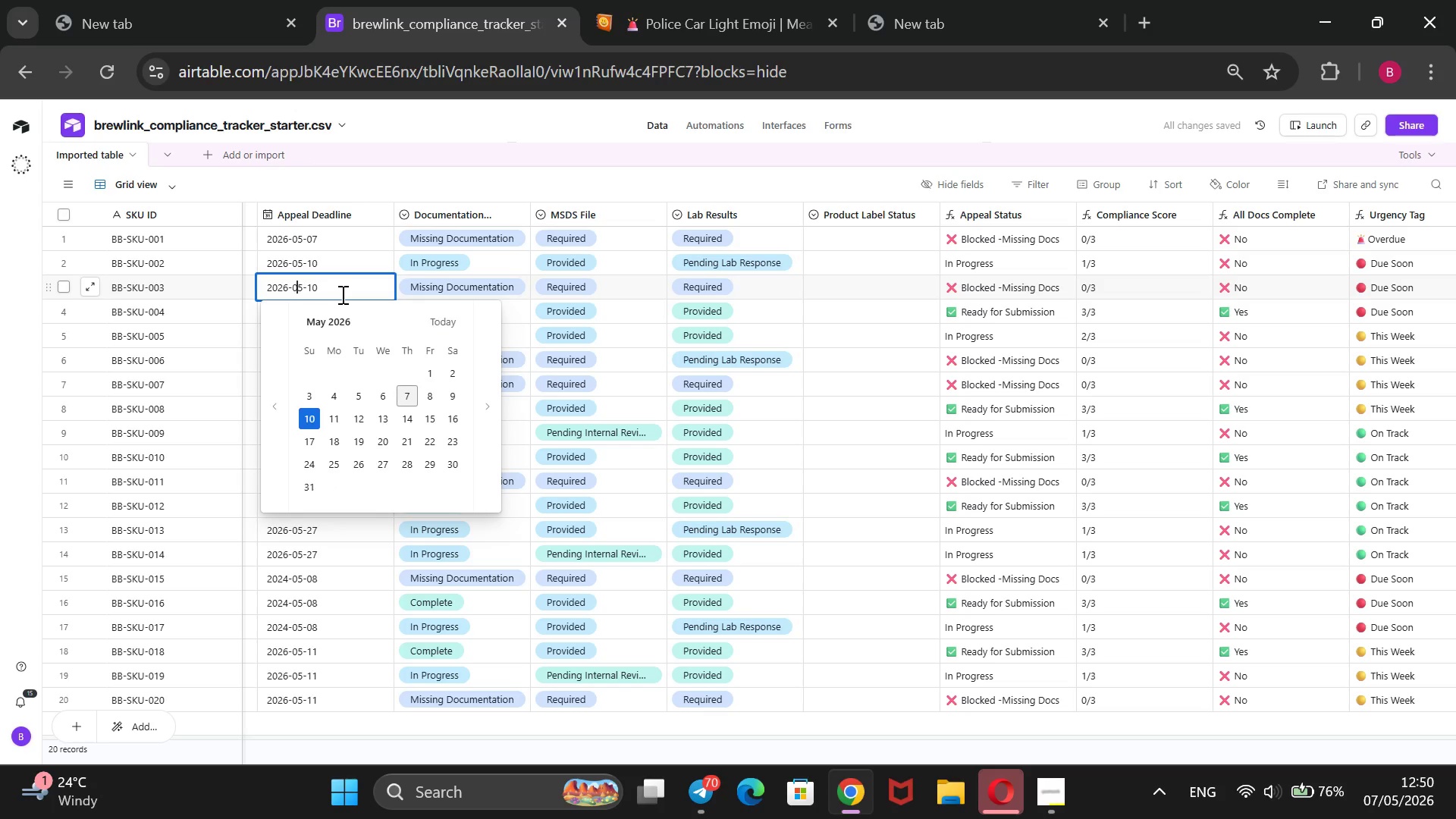 
key(ArrowRight)
 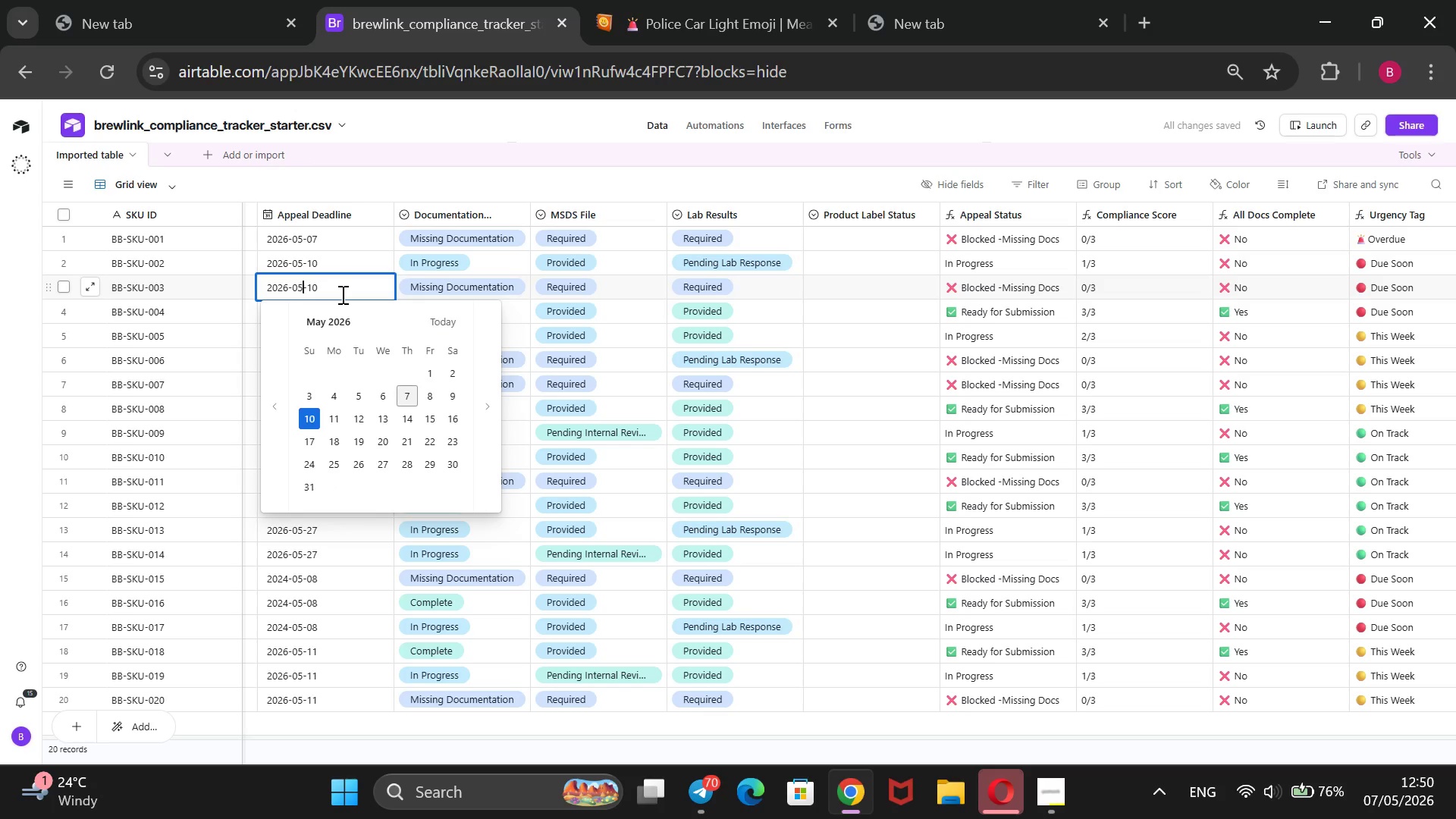 
key(ArrowRight)
 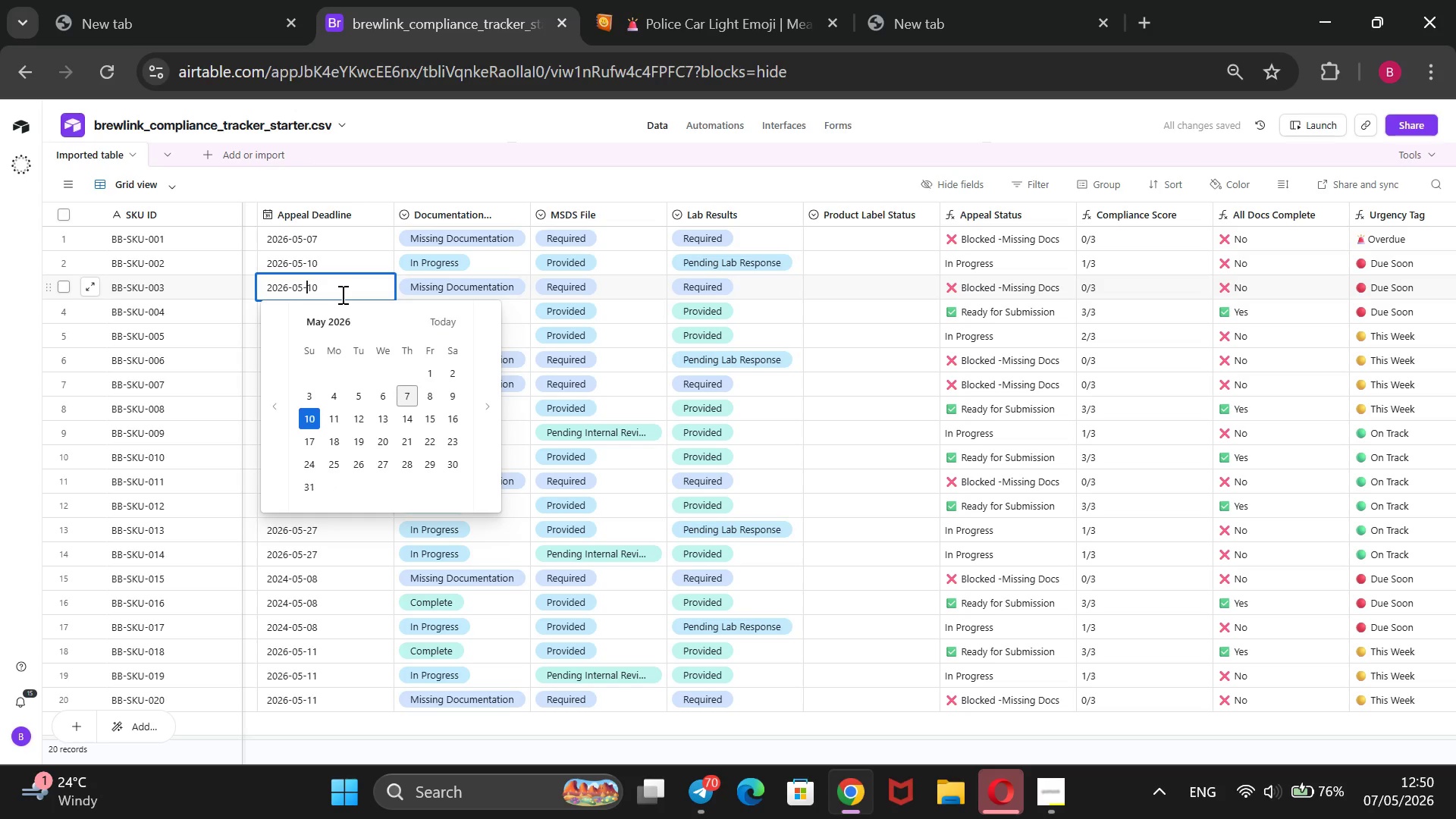 
key(ArrowRight)
 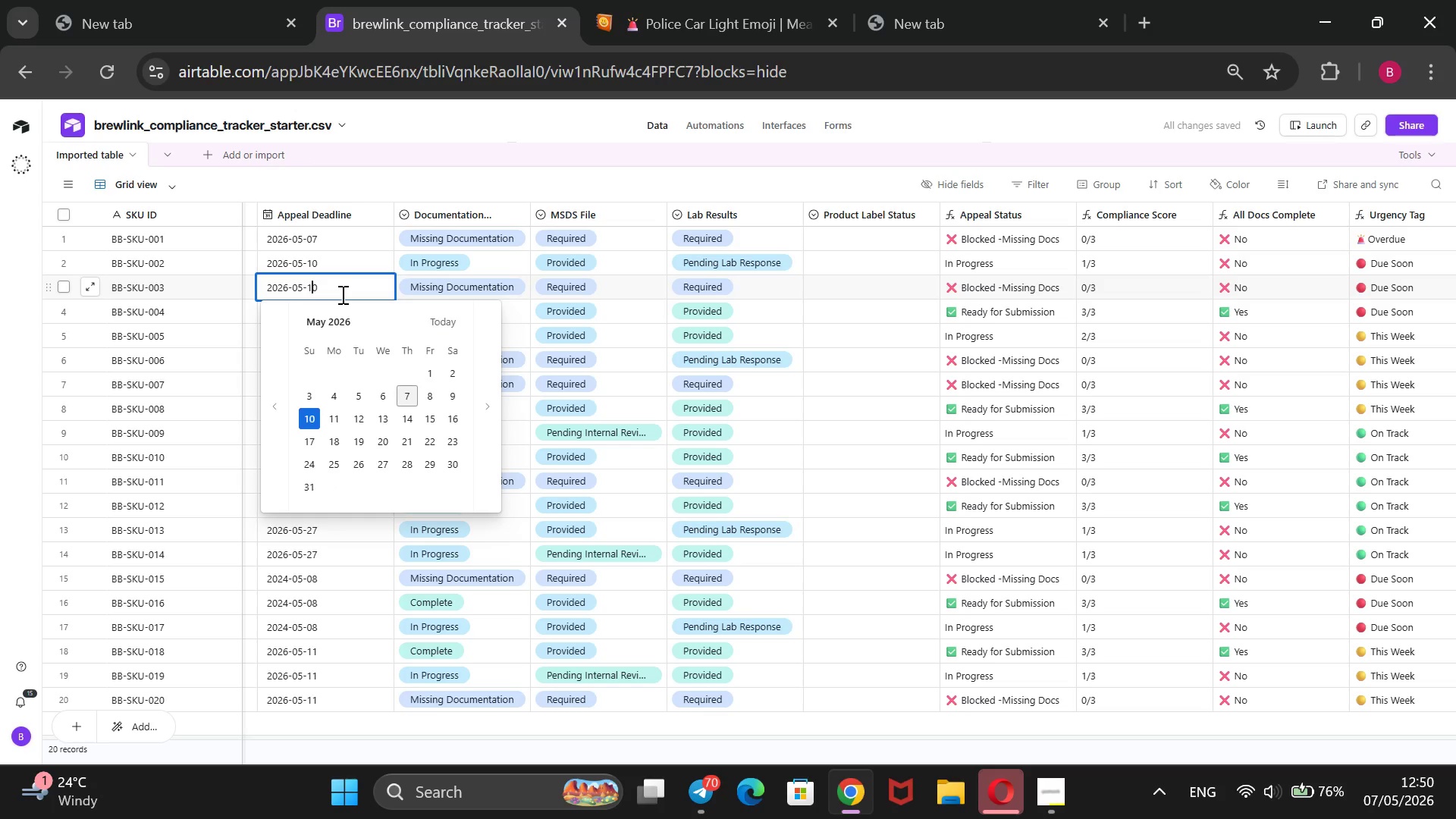 
key(ArrowRight)
 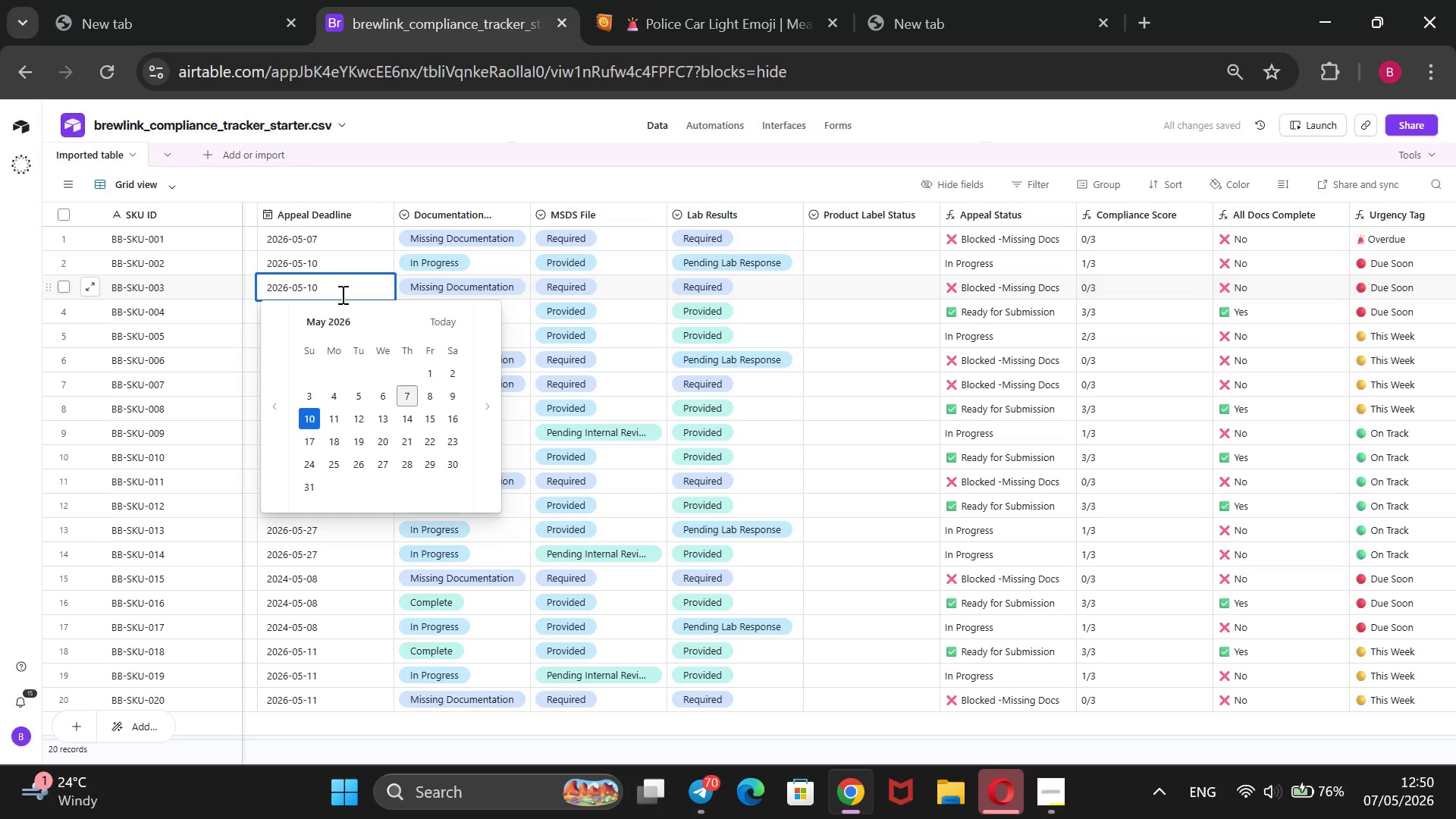 
key(ArrowRight)
 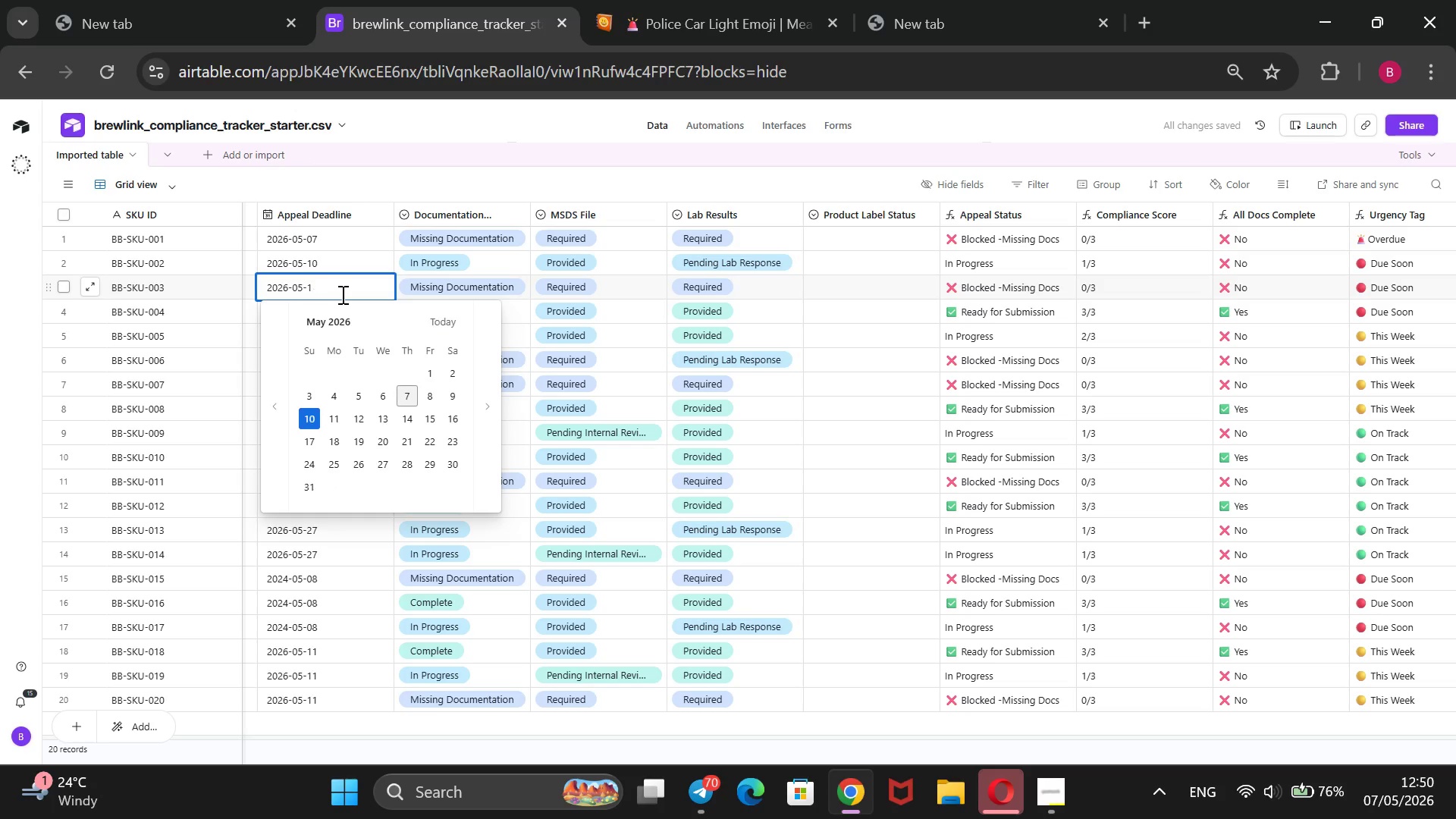 
key(Backspace)
 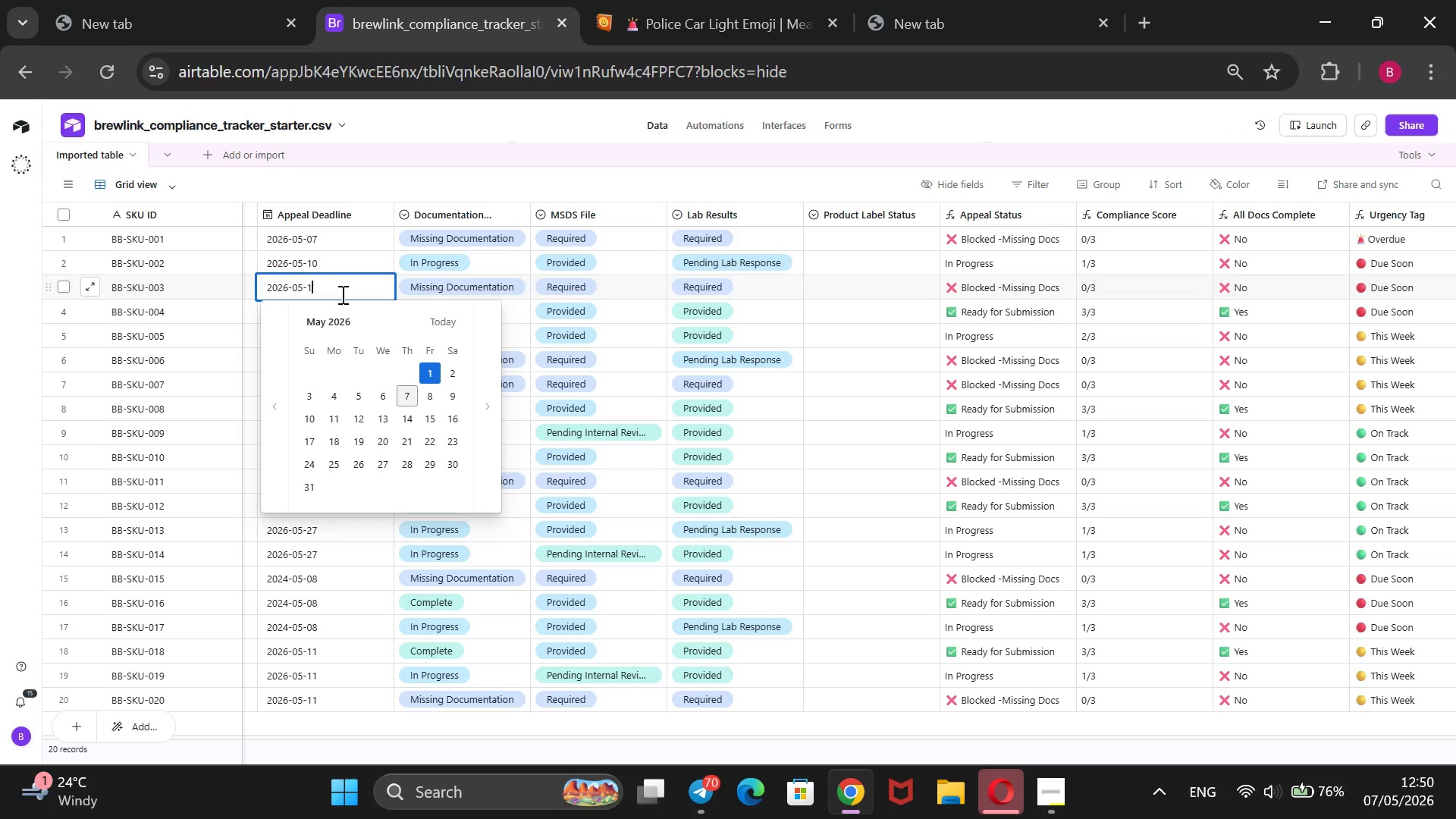 
wait(18.09)
 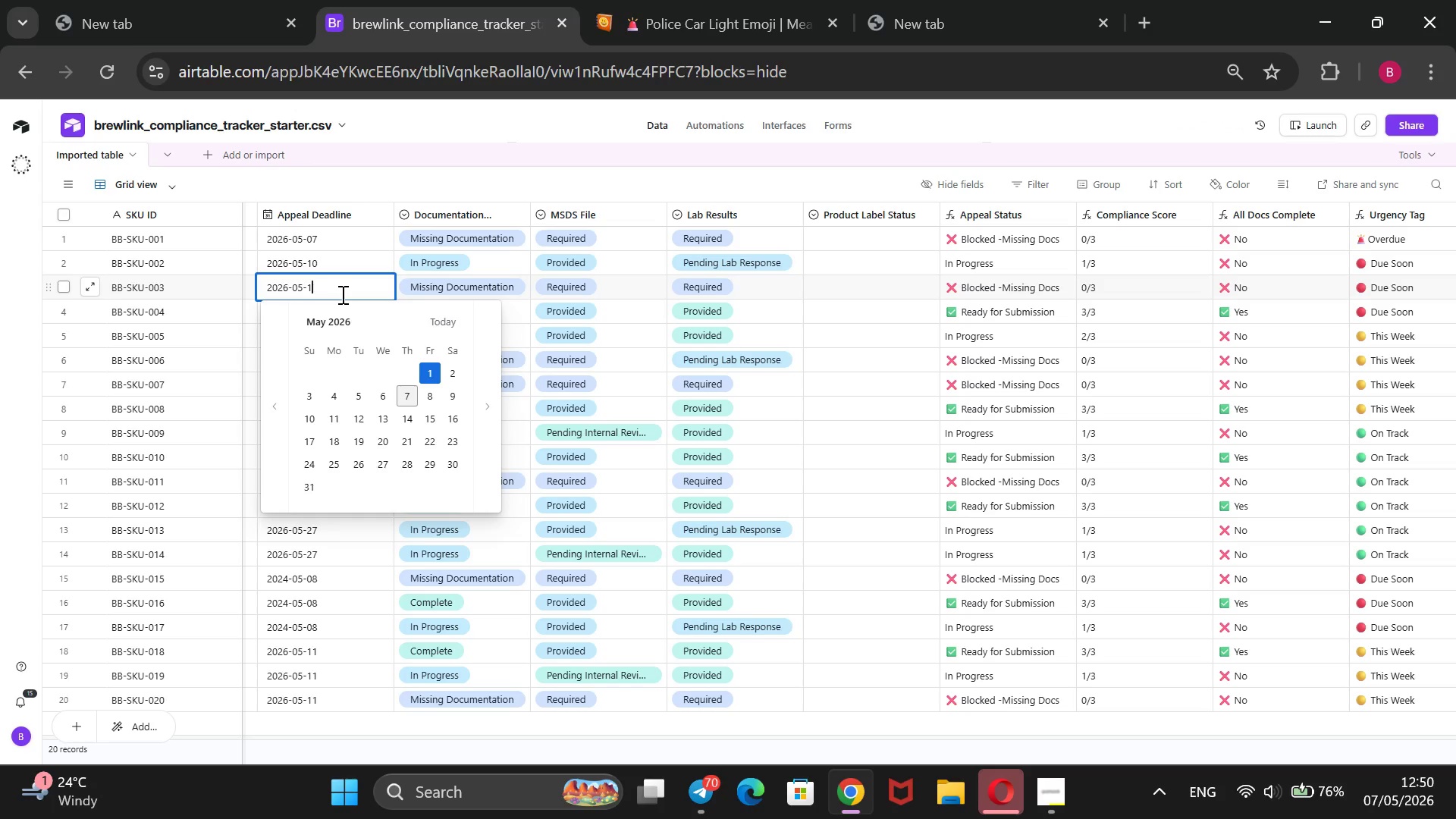 
left_click([522, 115])
 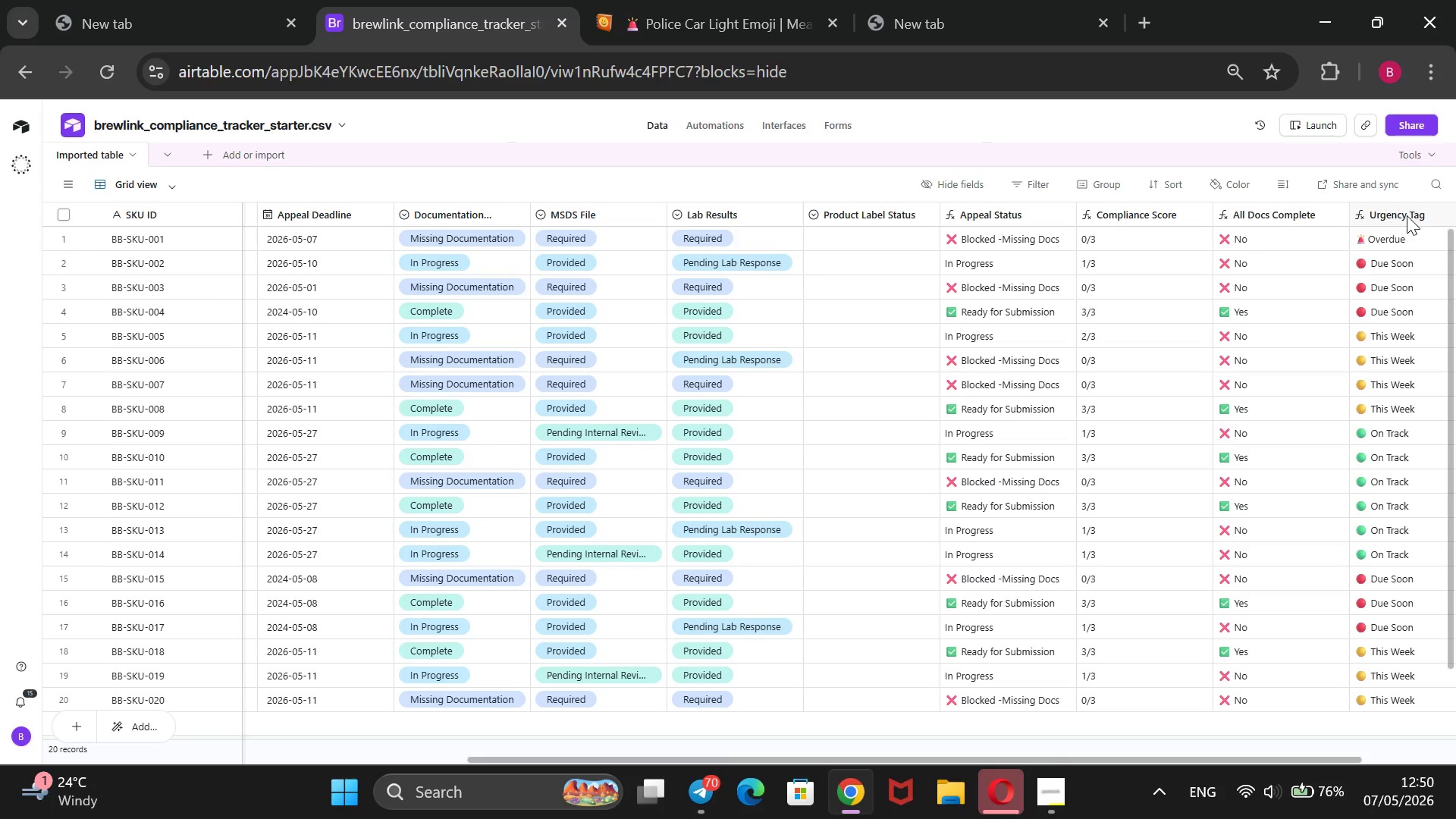 
right_click([1407, 215])
 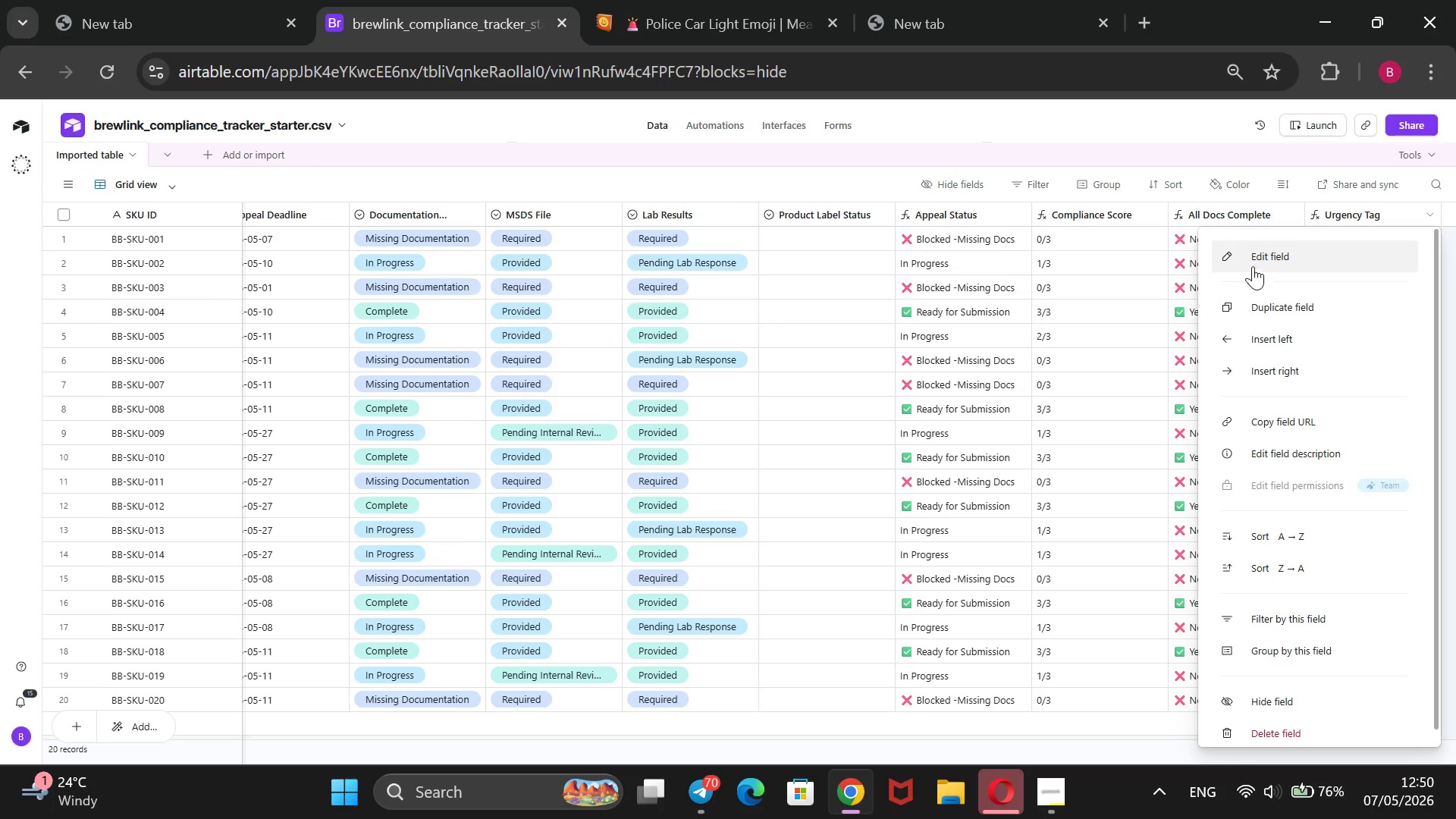 
left_click([1255, 256])
 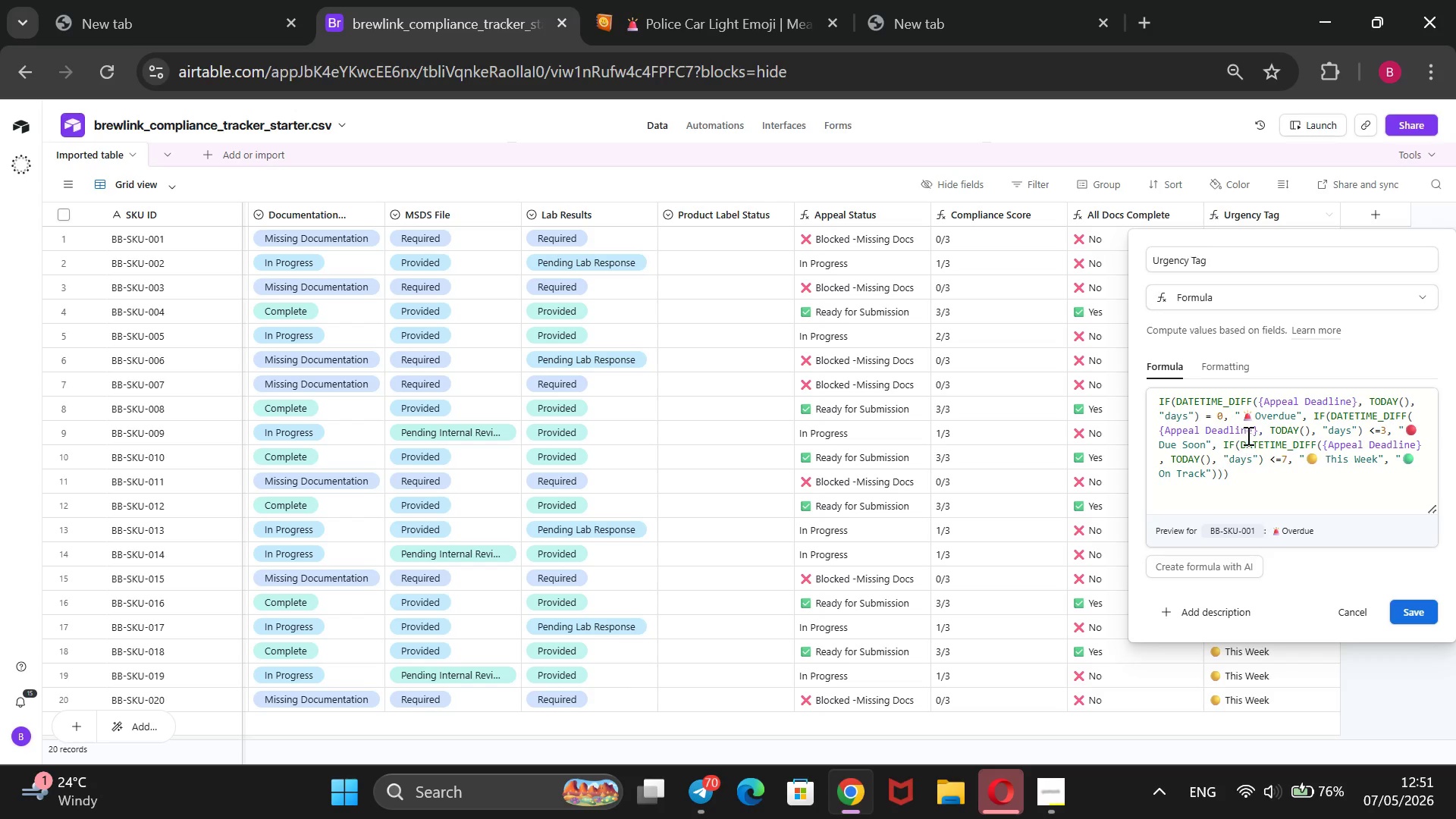 
wait(21.36)
 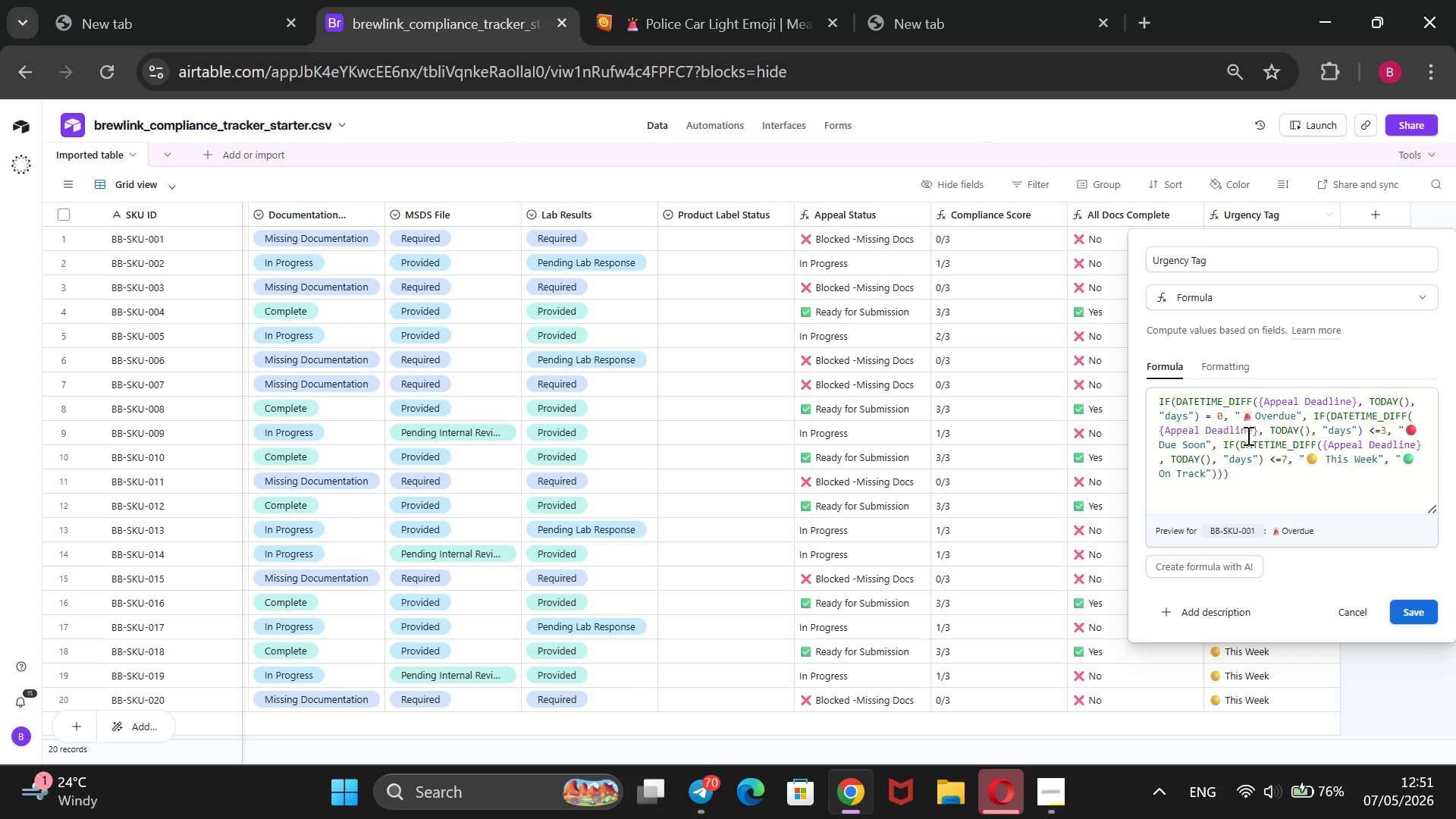 
left_click([1215, 416])
 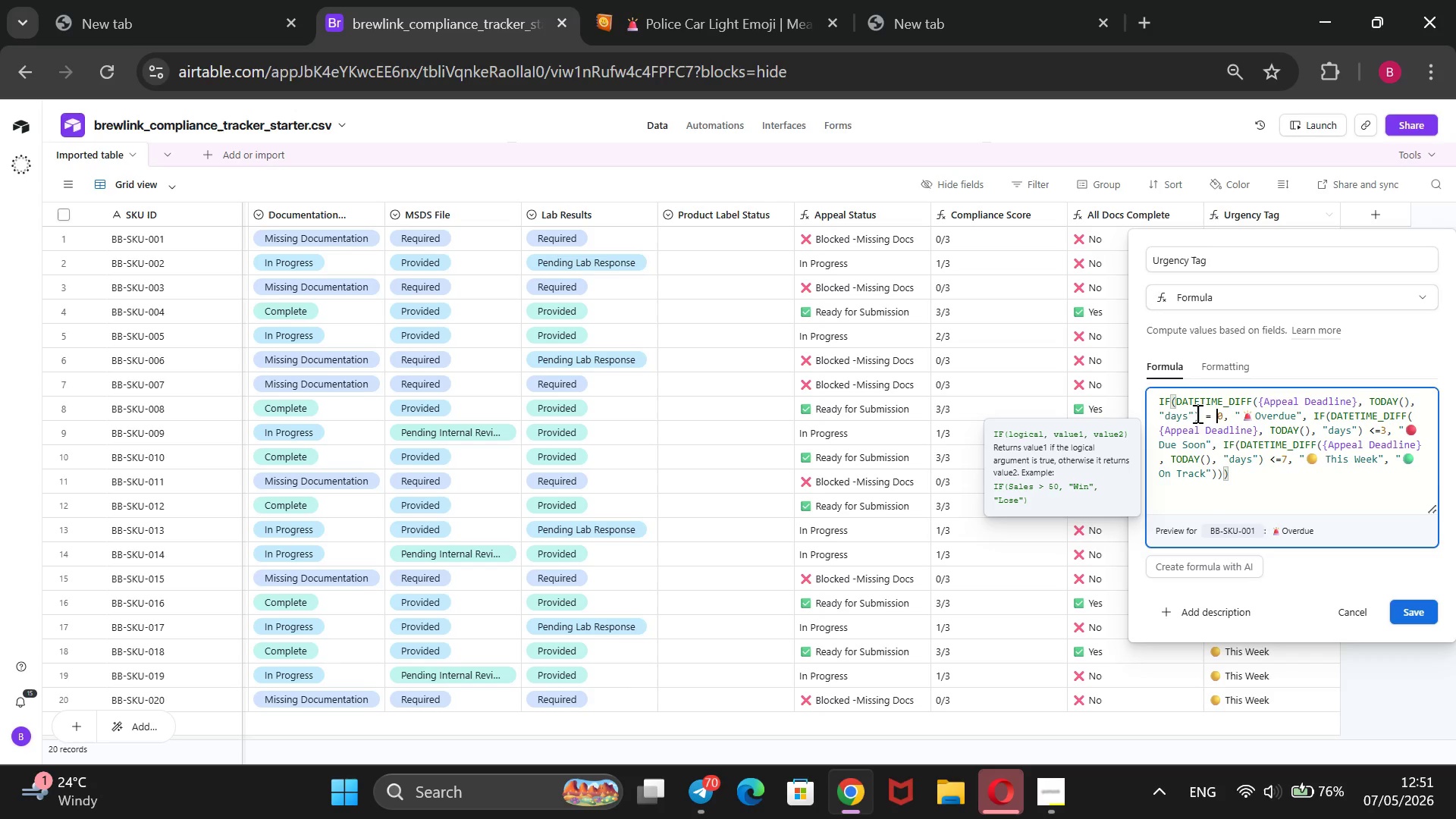 
left_click([1200, 419])
 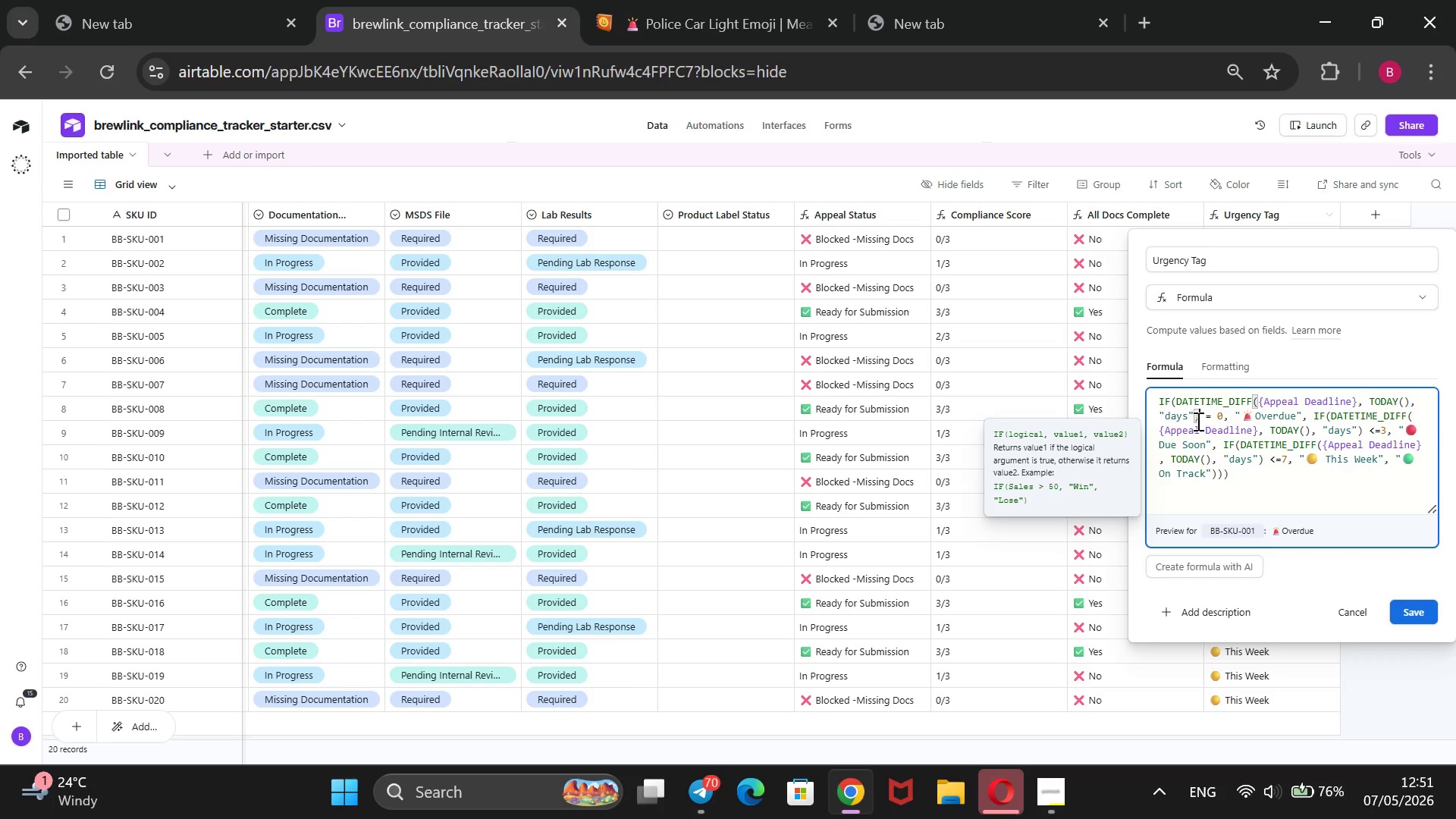 
key(ArrowRight)
 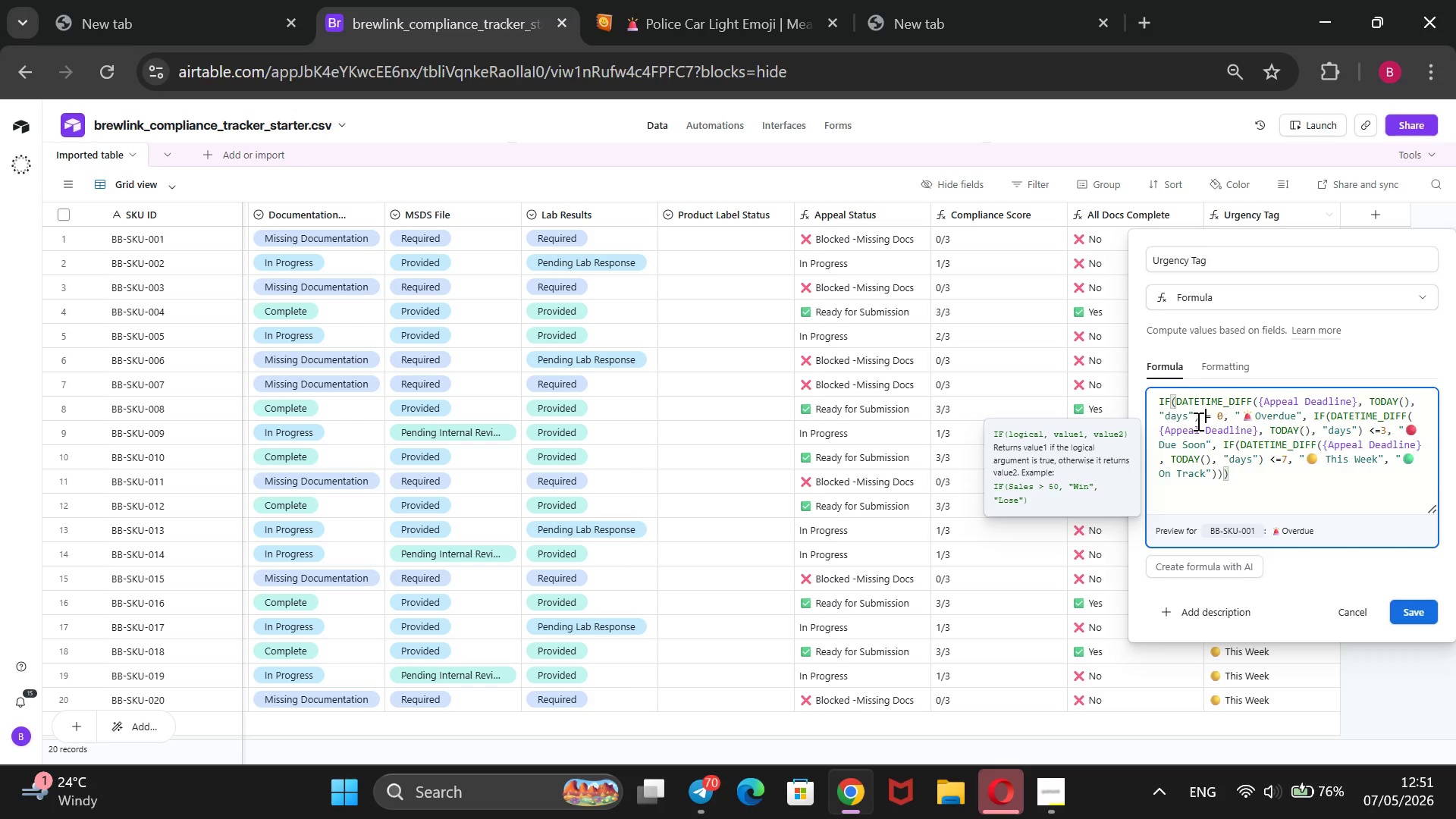 
key(Shift+Comma)
 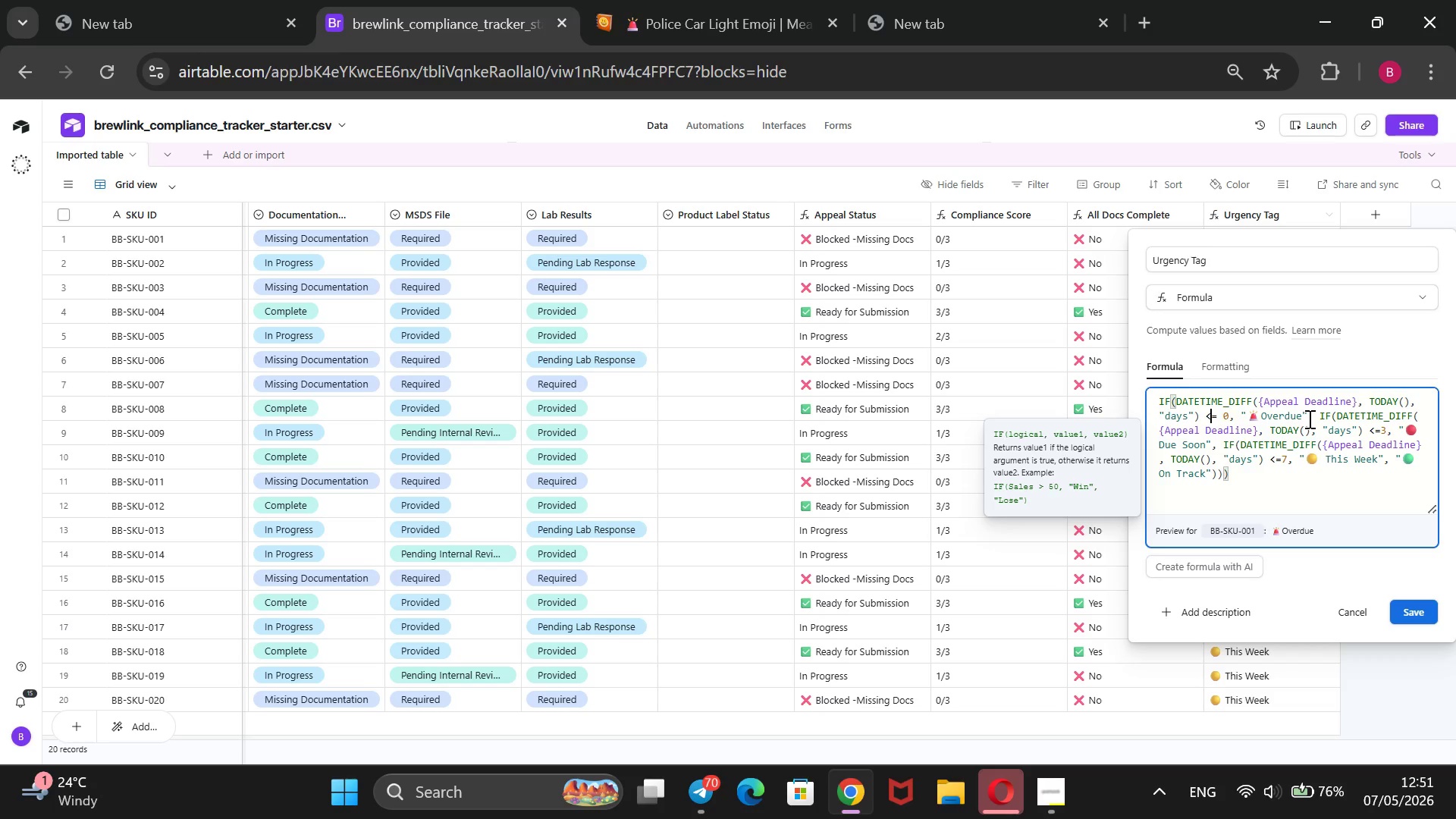 
wait(21.01)
 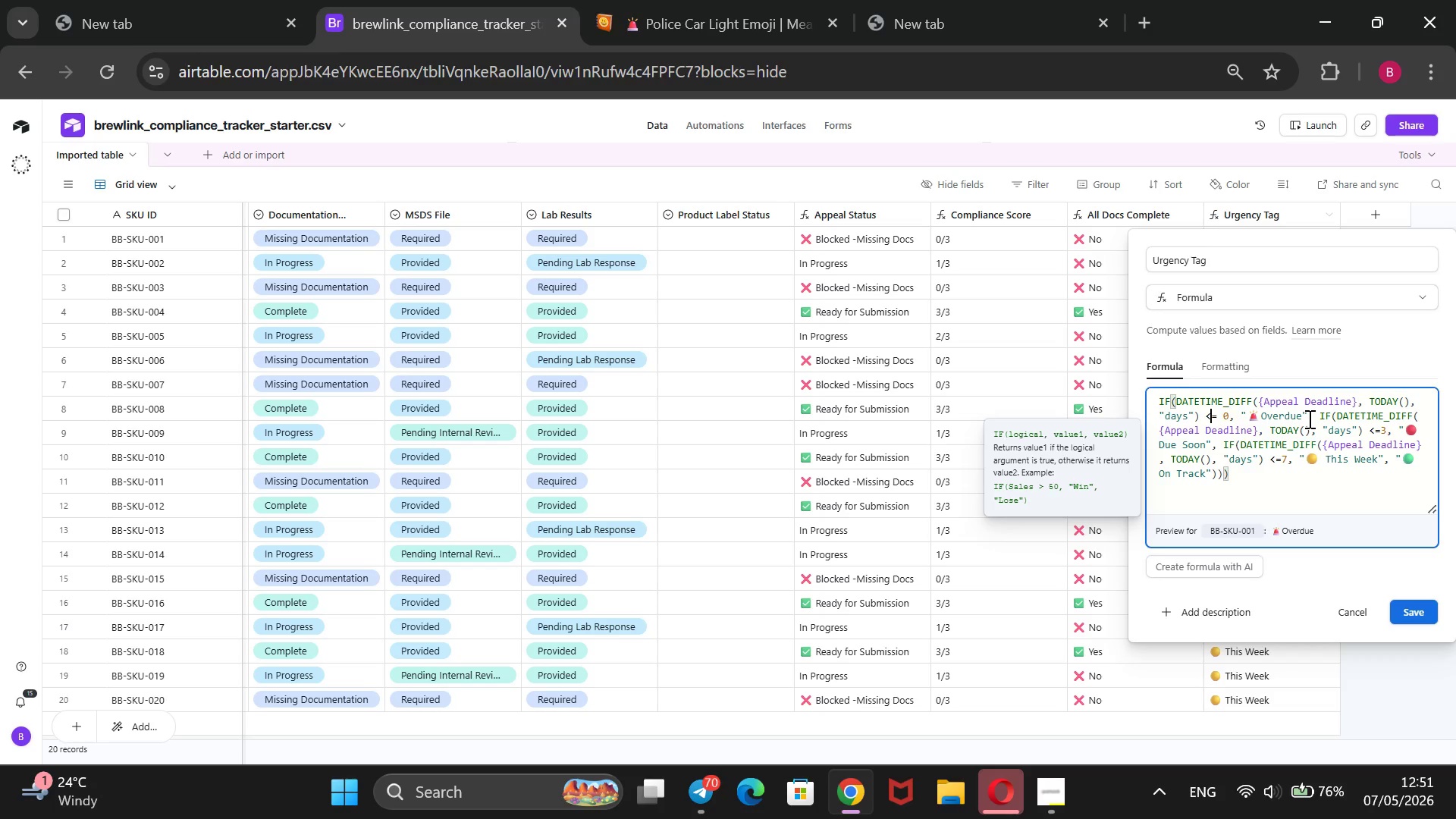 
left_click([1402, 615])
 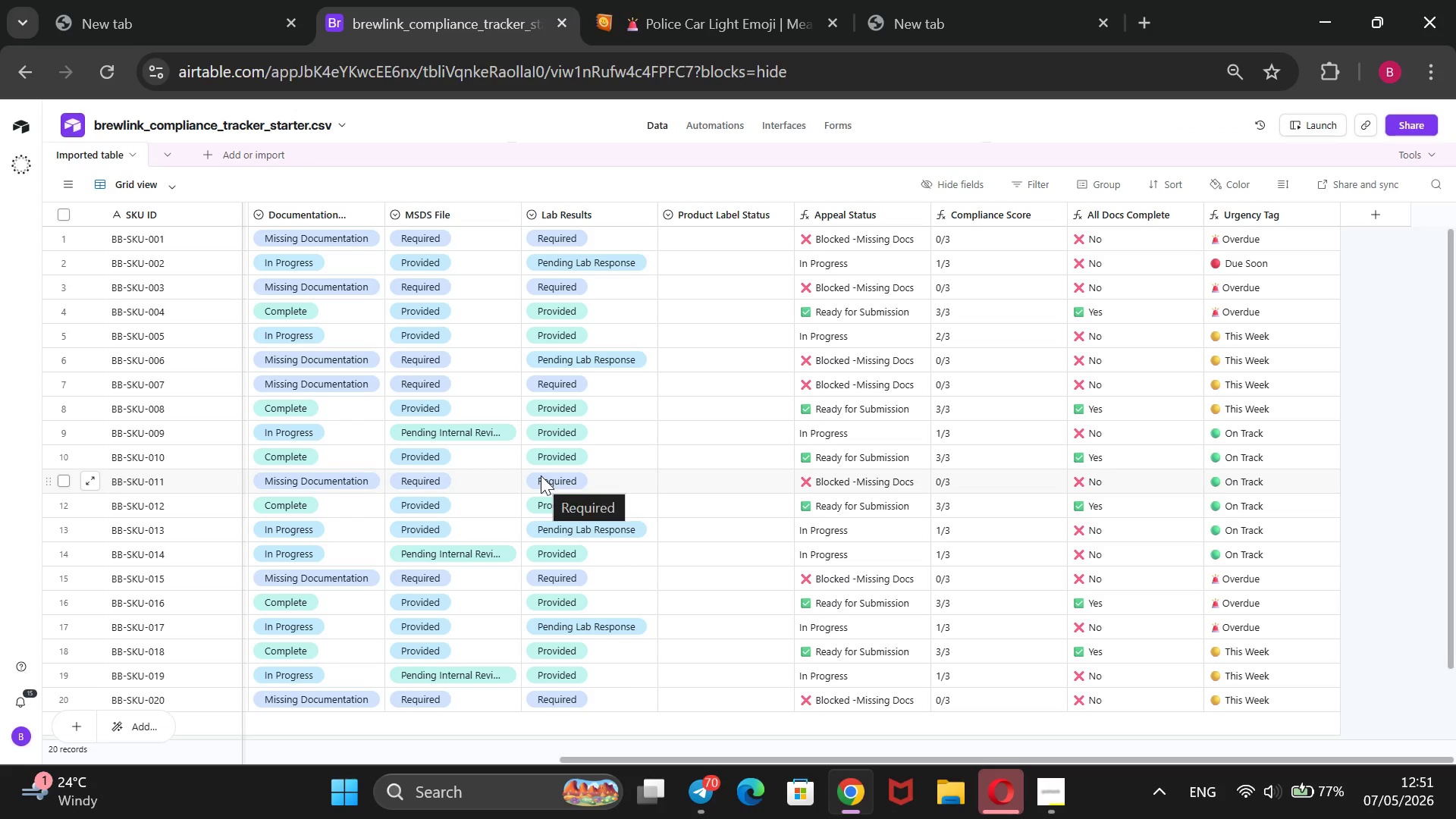 
wait(15.19)
 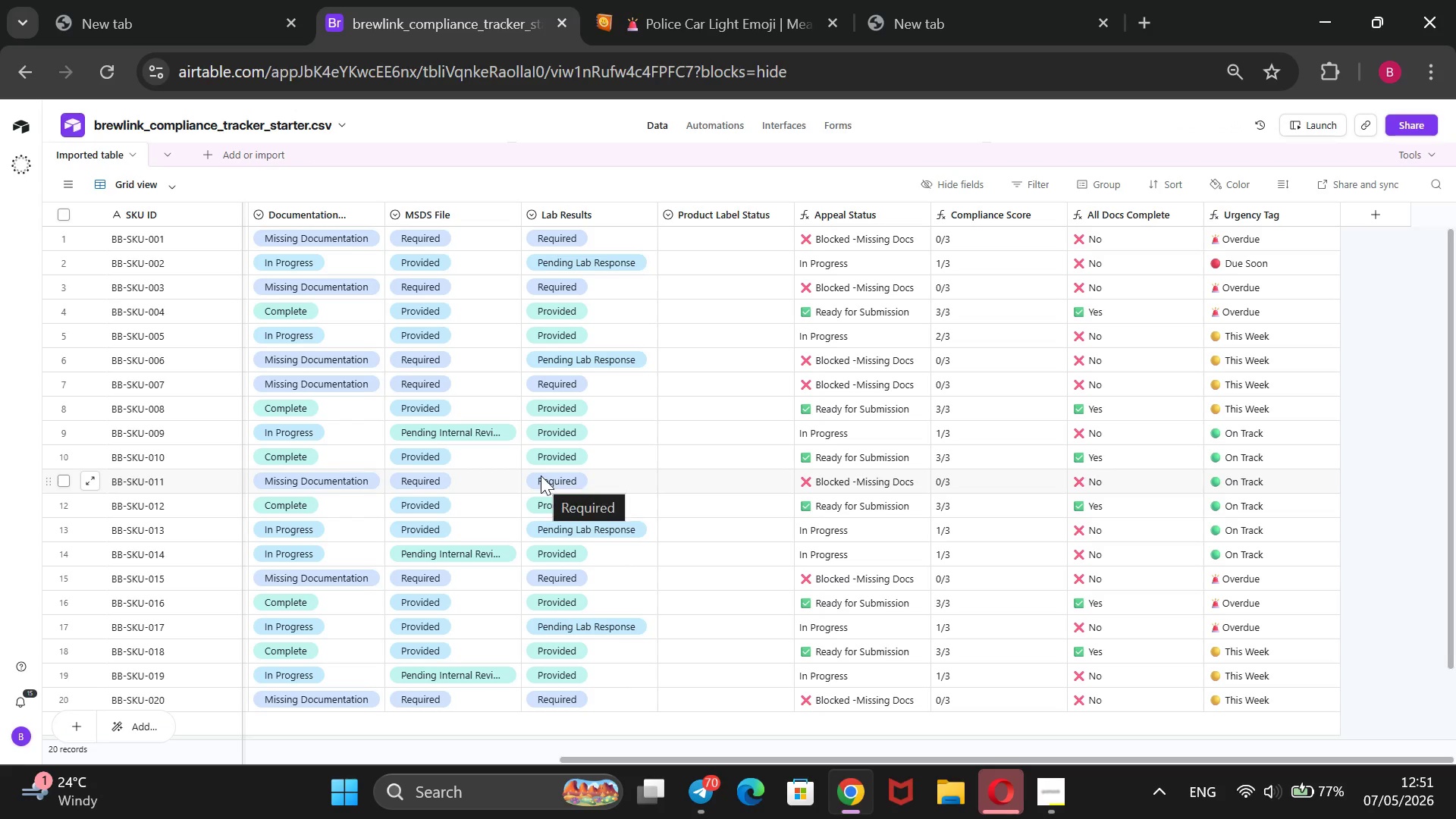 
scroll: coordinate [541, 475], scroll_direction: up, amount: 2.0
 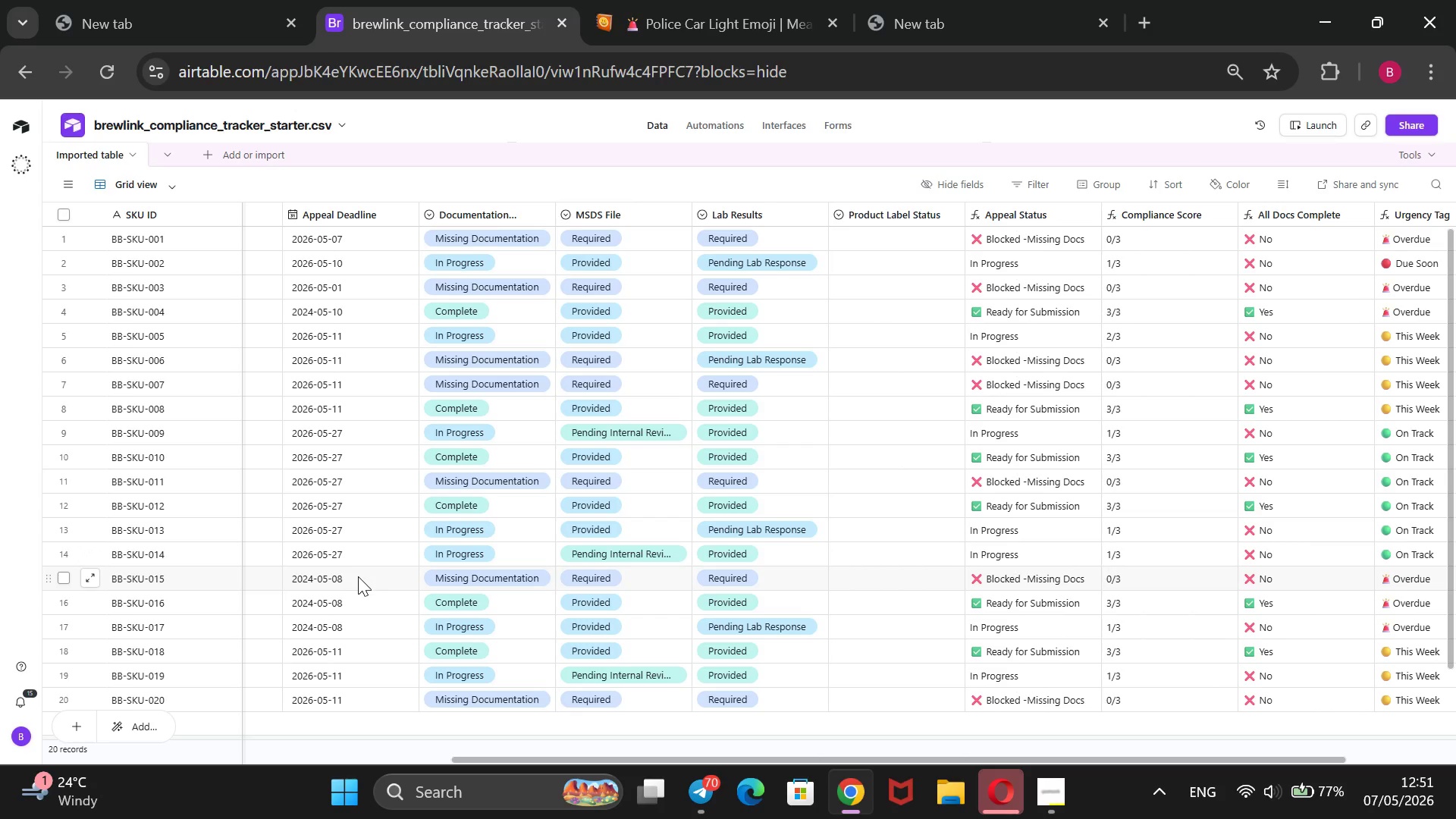 
left_click([358, 579])
 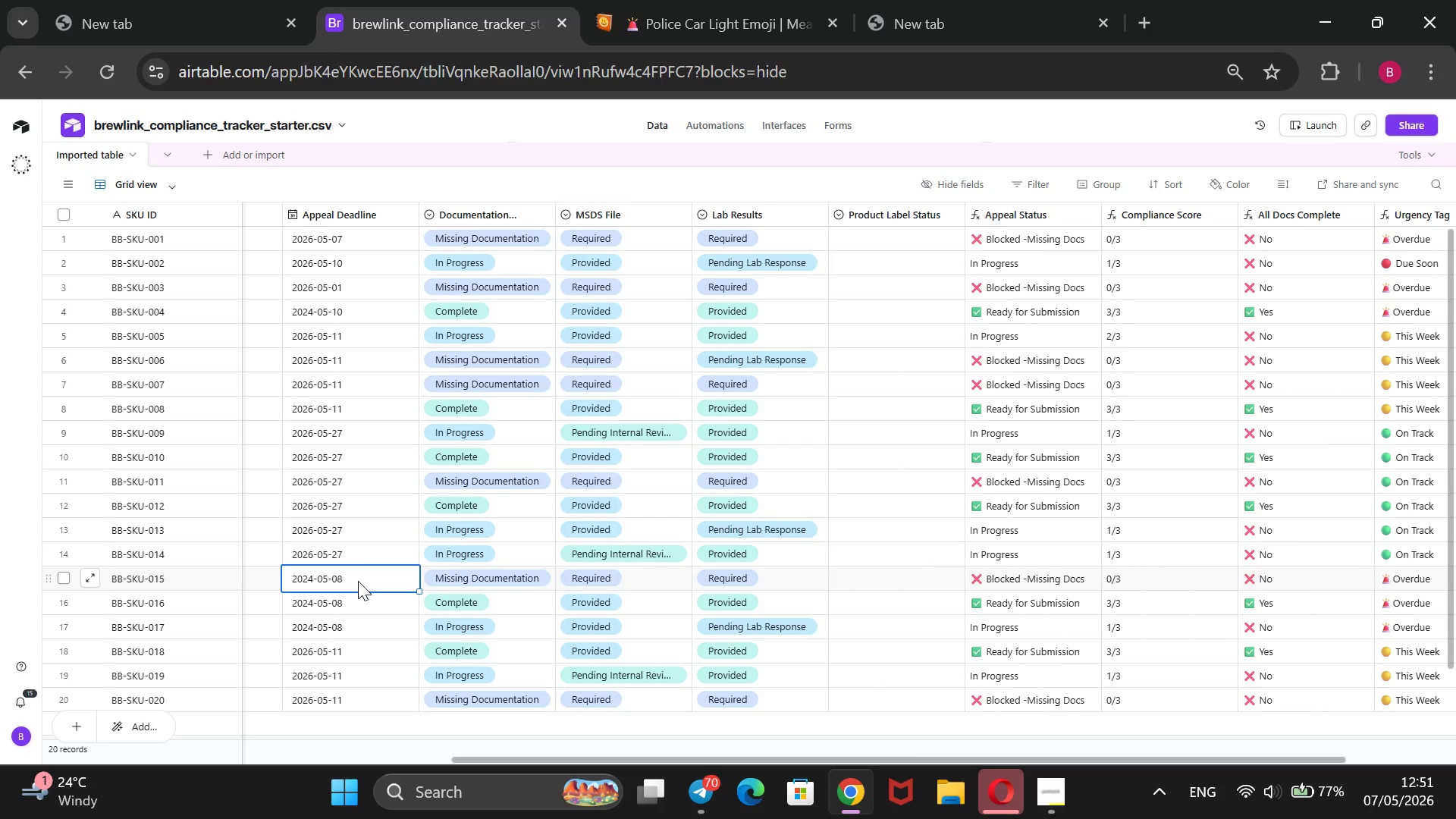 
wait(6.95)
 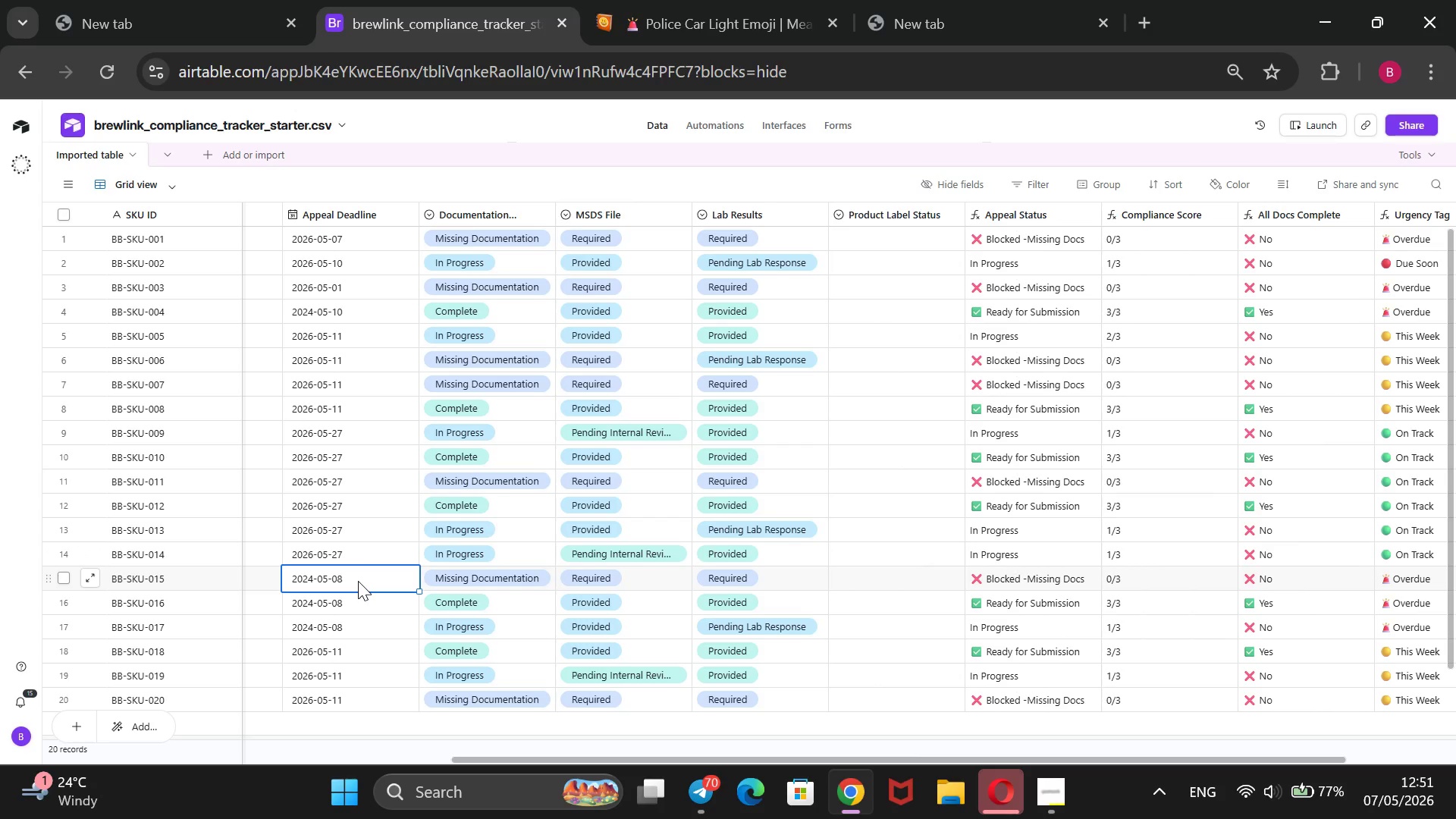 
key(Enter)
 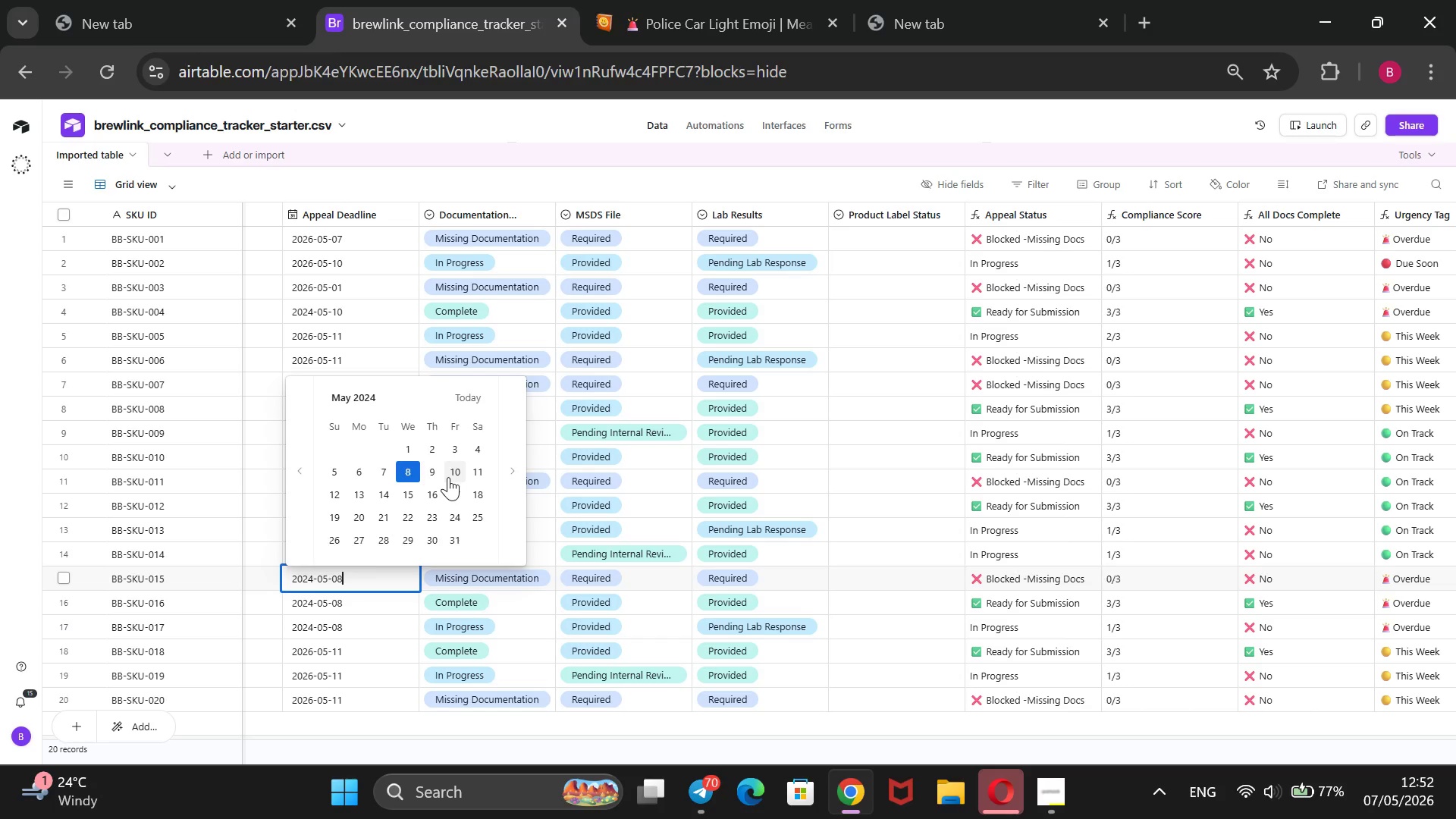 
left_click([448, 477])
 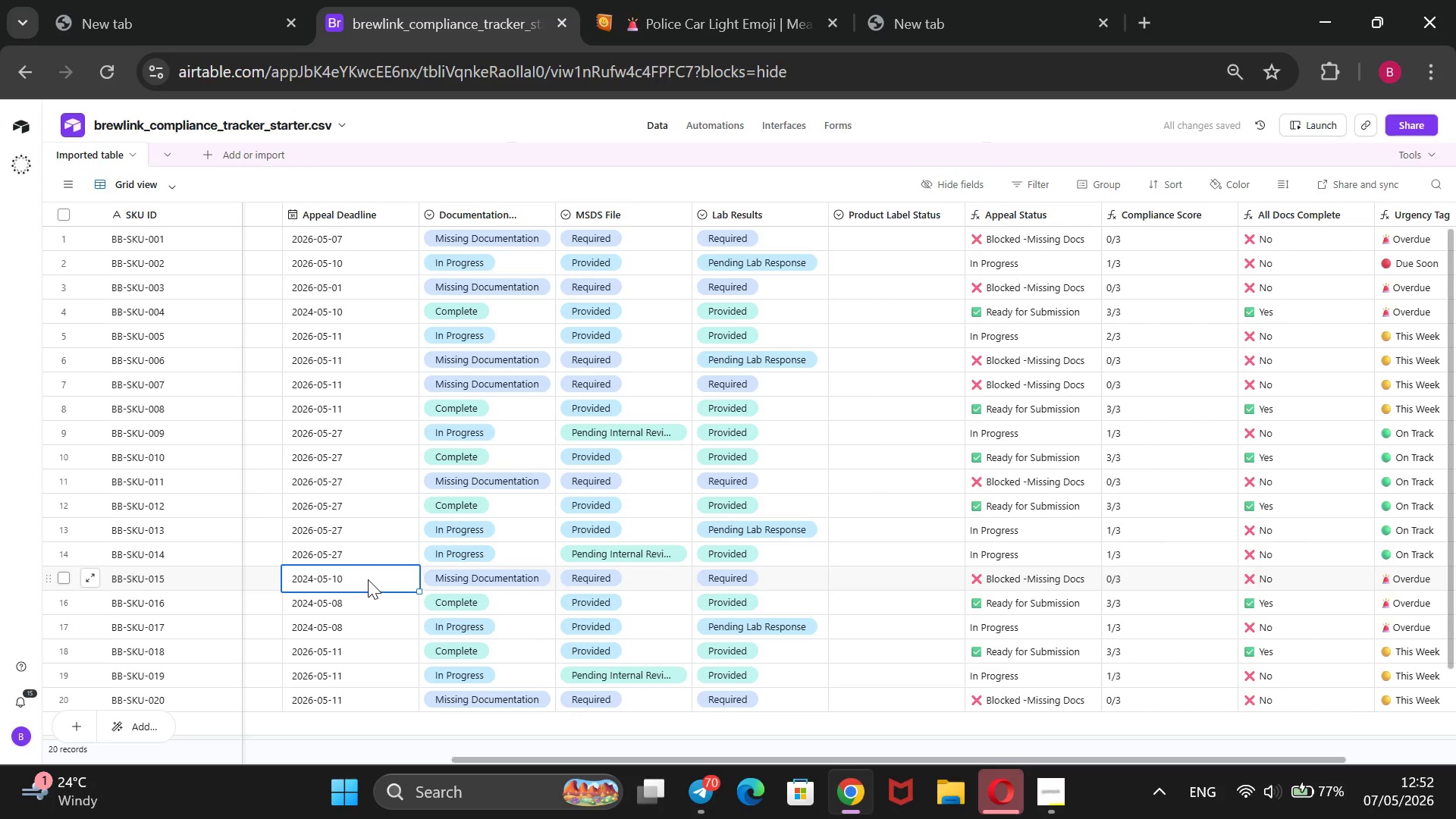 
wait(7.09)
 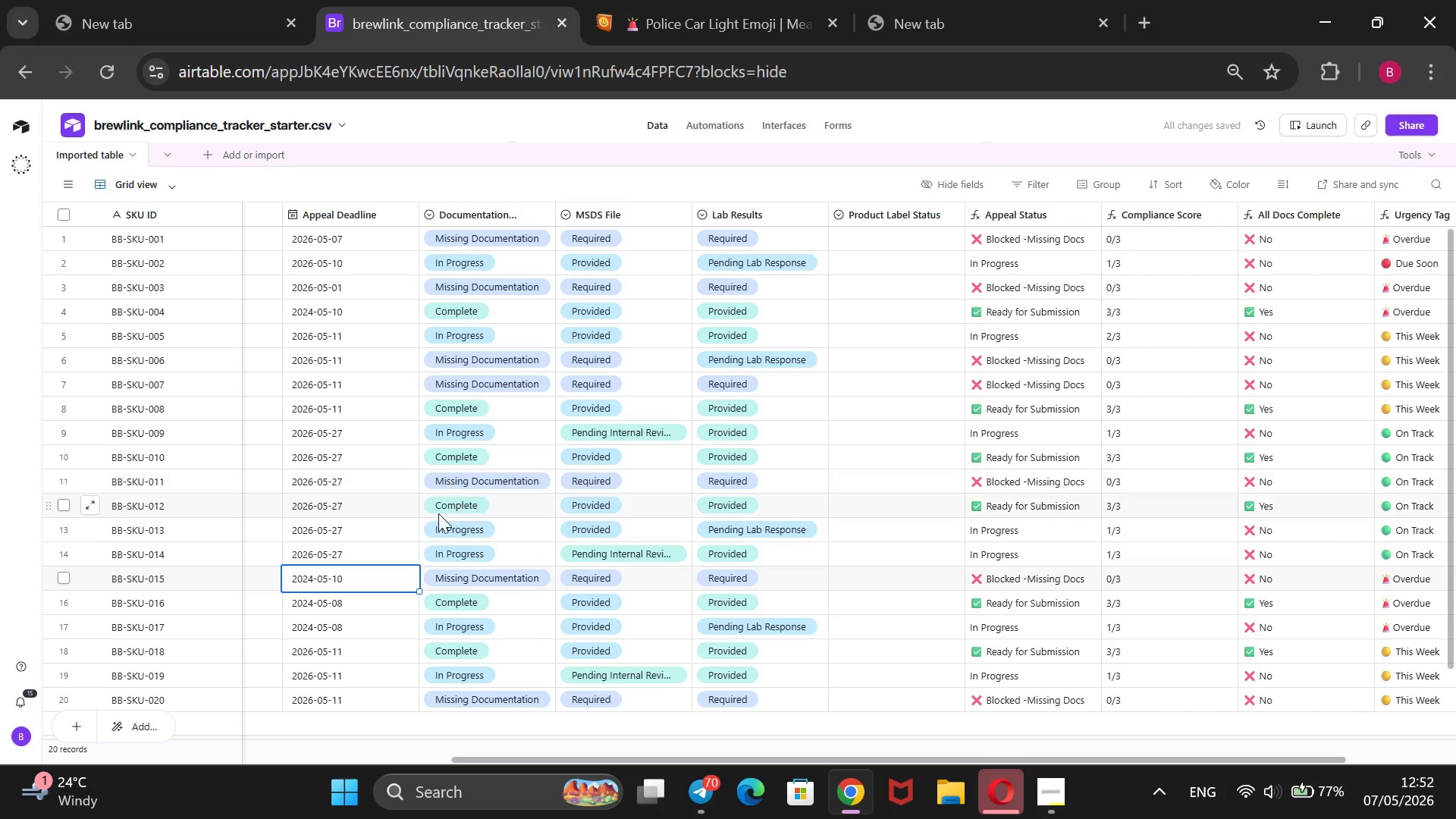 
key(Enter)
 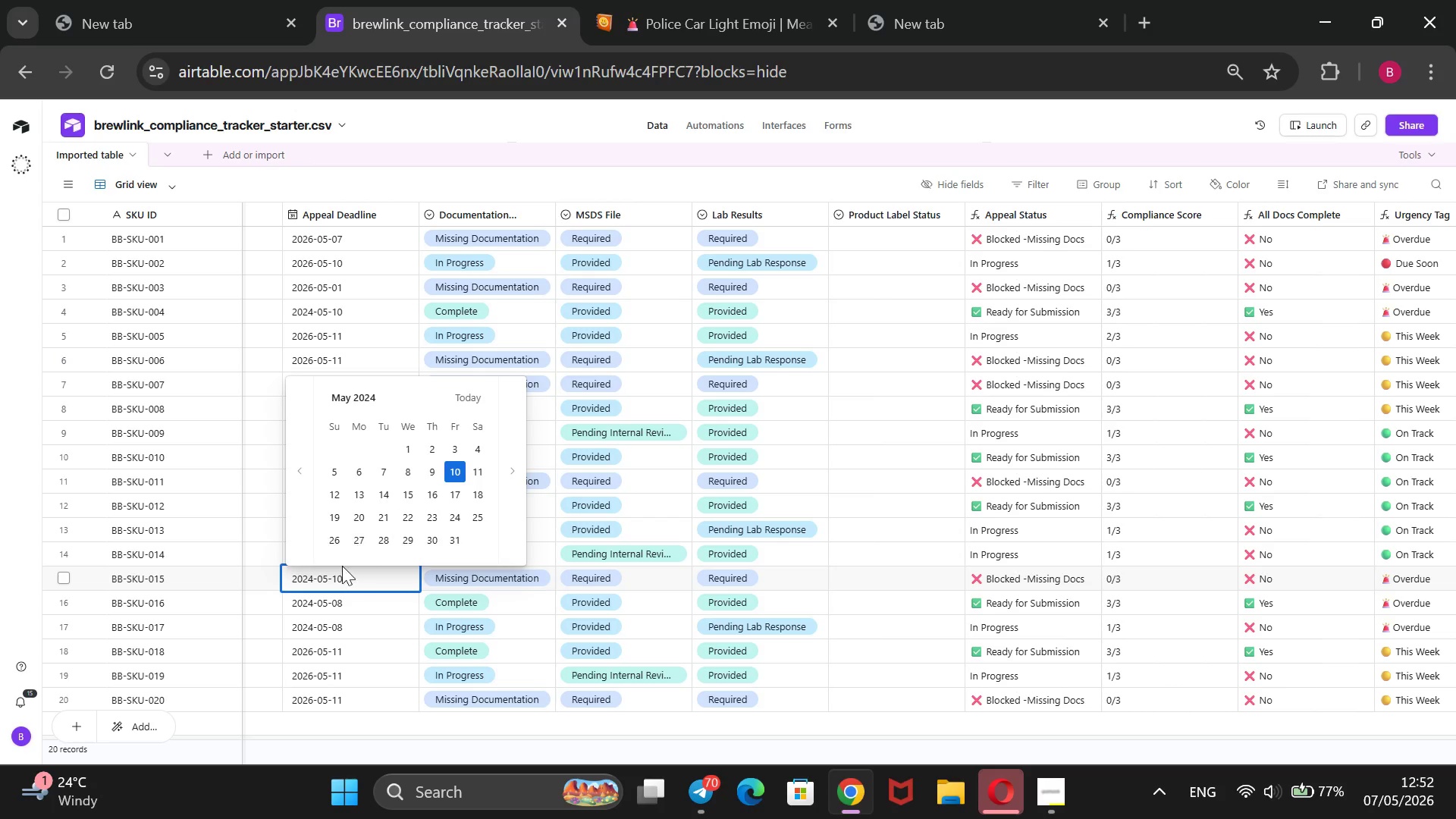 
wait(8.0)
 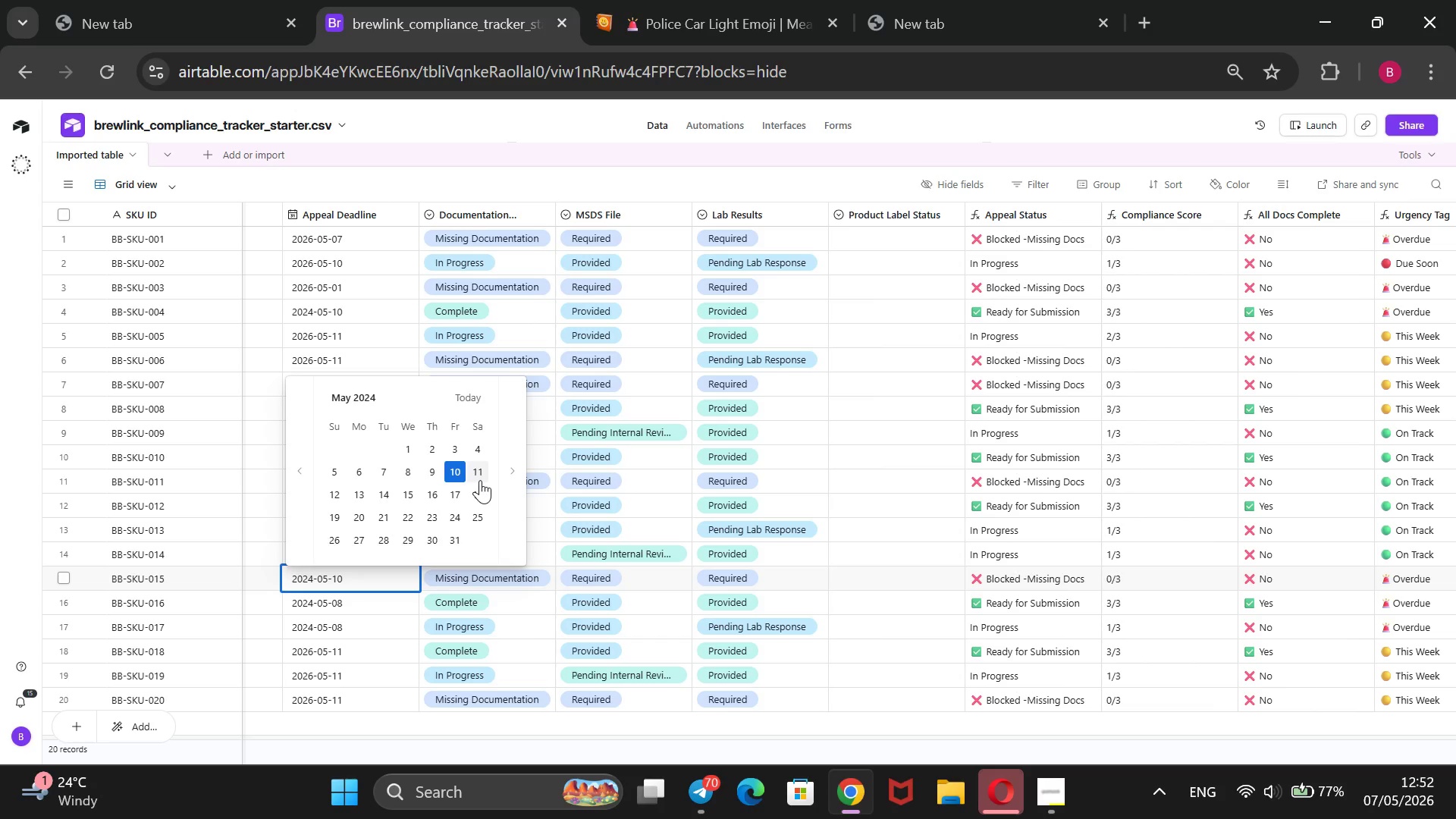 
left_click([315, 577])
 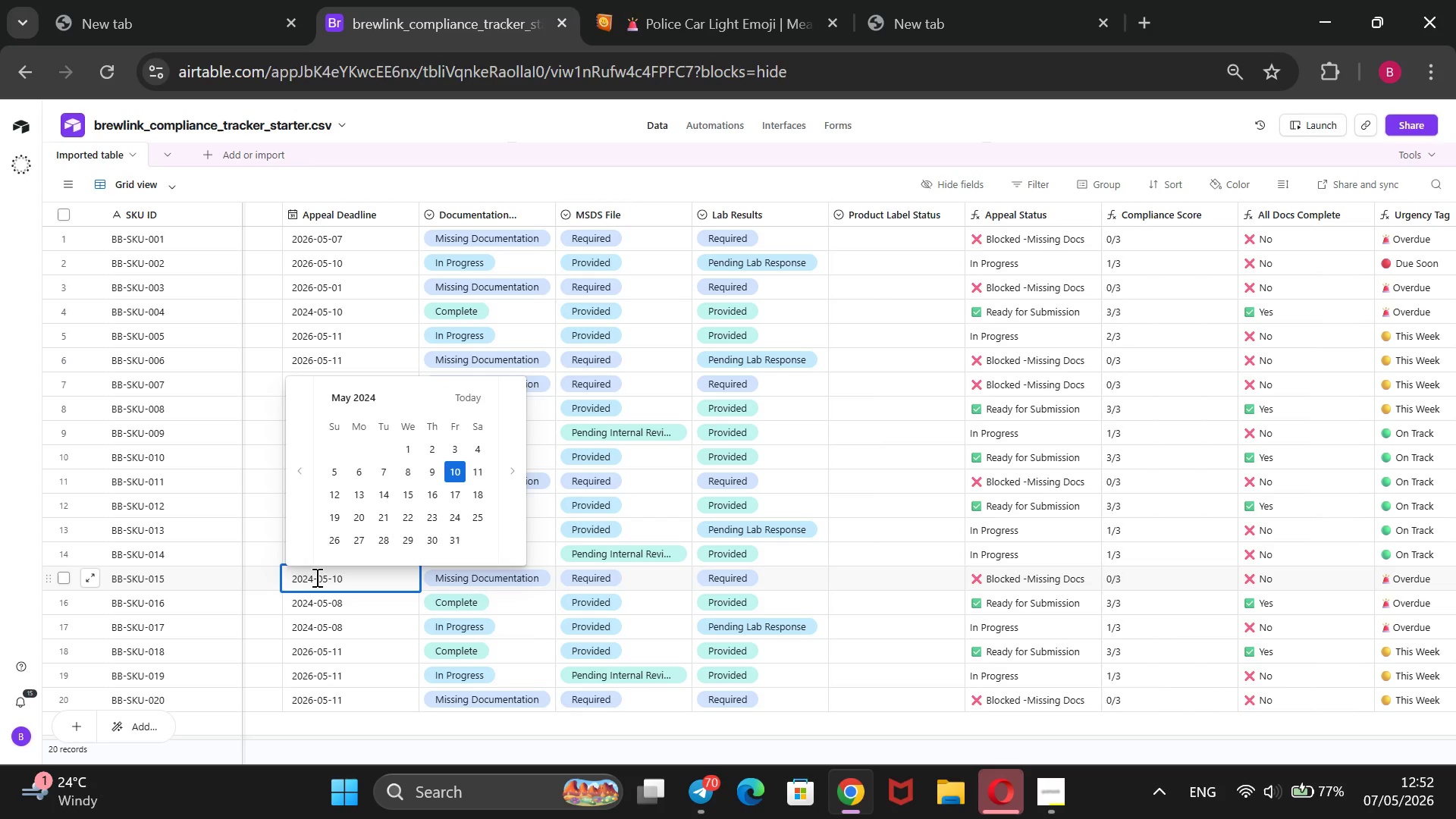 
left_click([315, 577])
 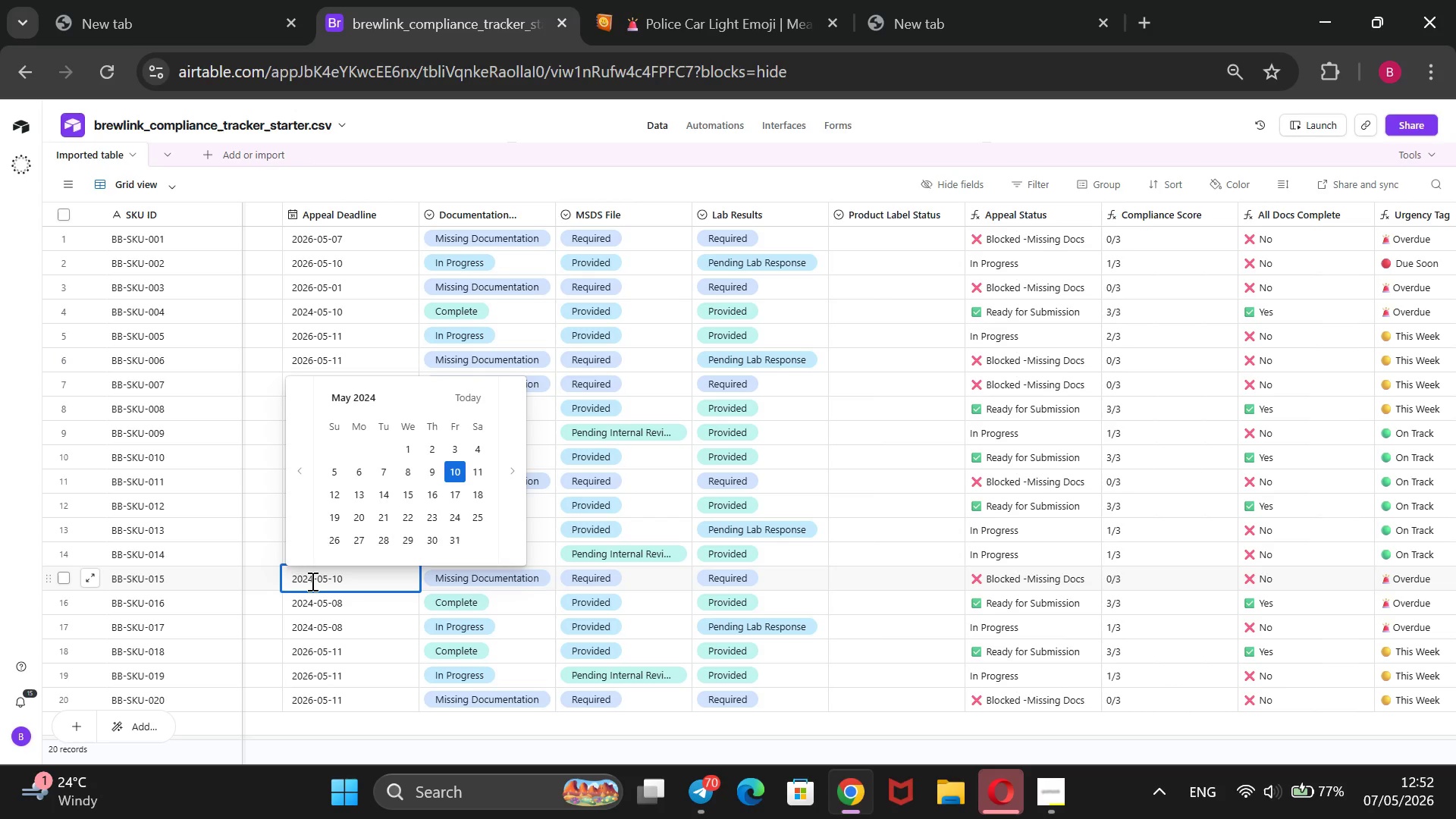 
left_click([311, 581])
 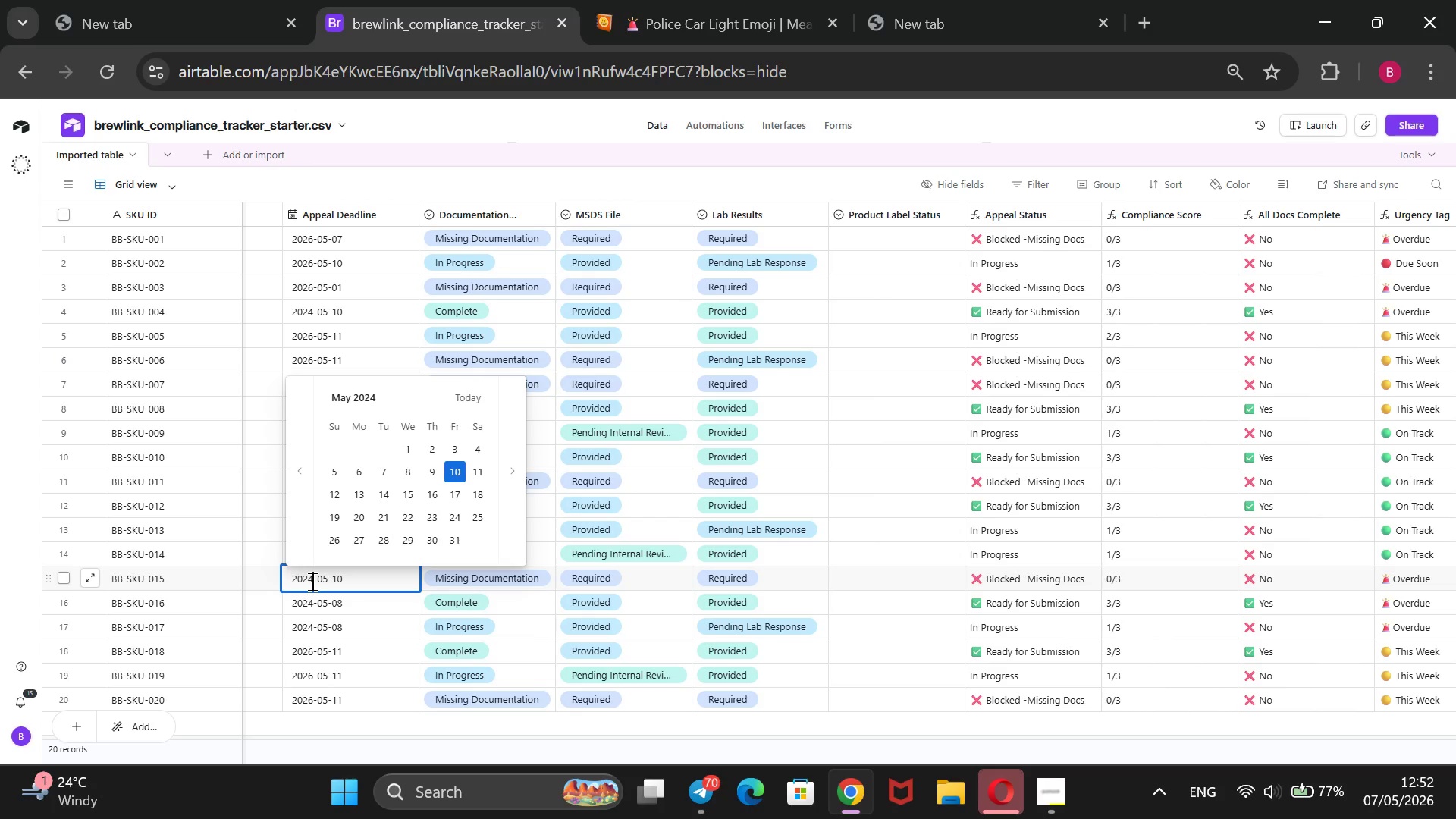 
key(Backspace)
 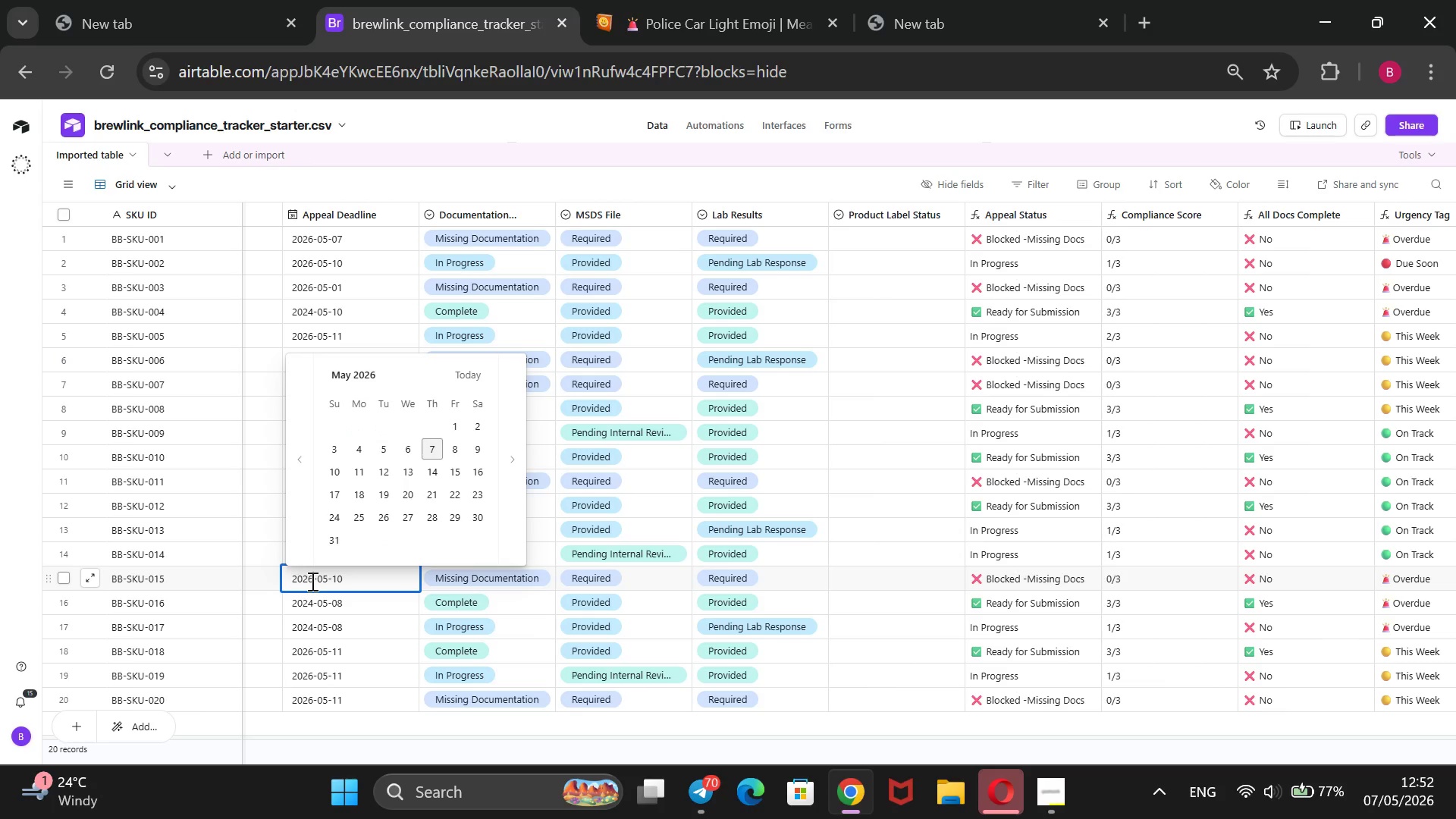 
key(6)
 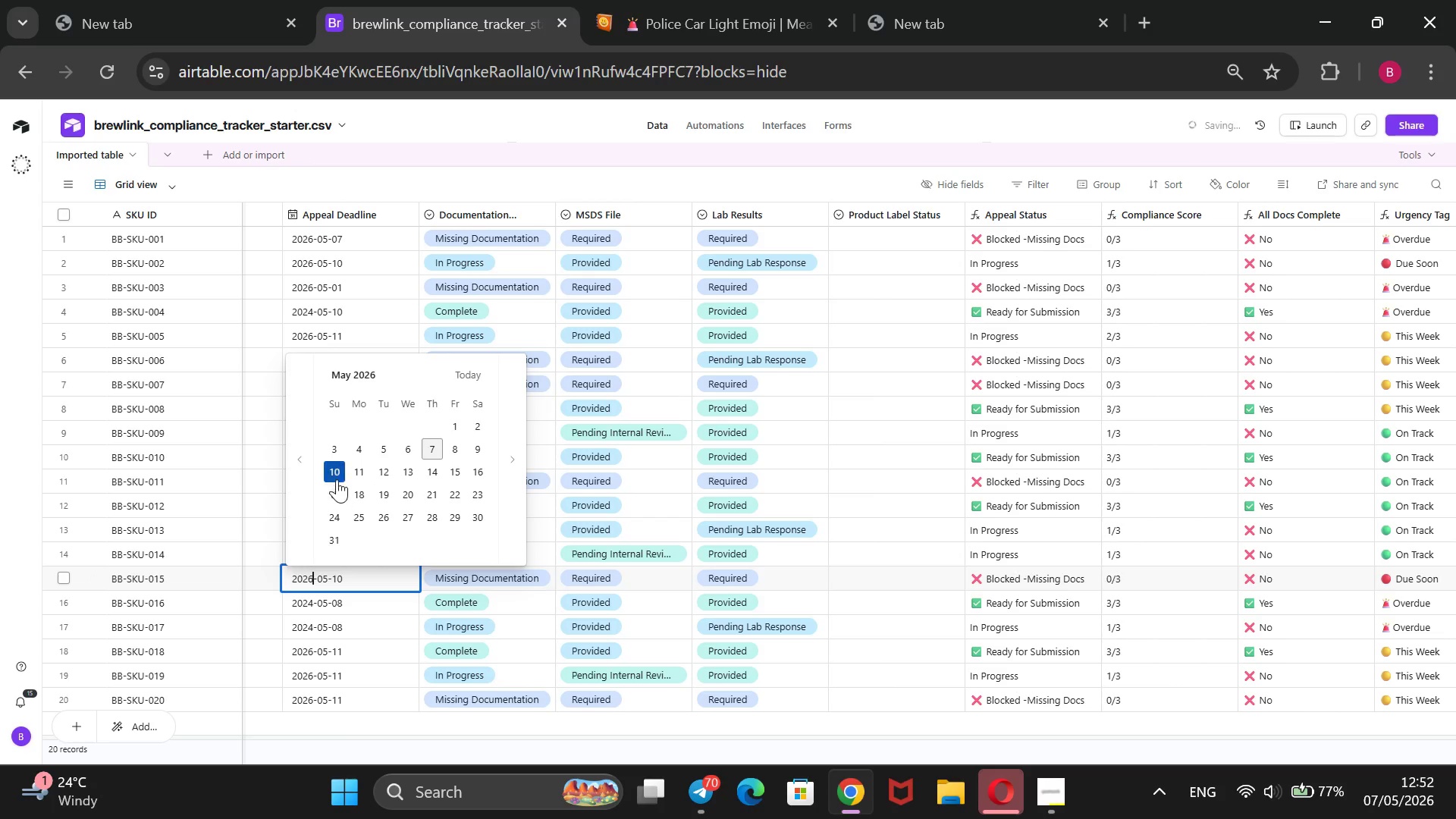 
left_click([336, 475])
 